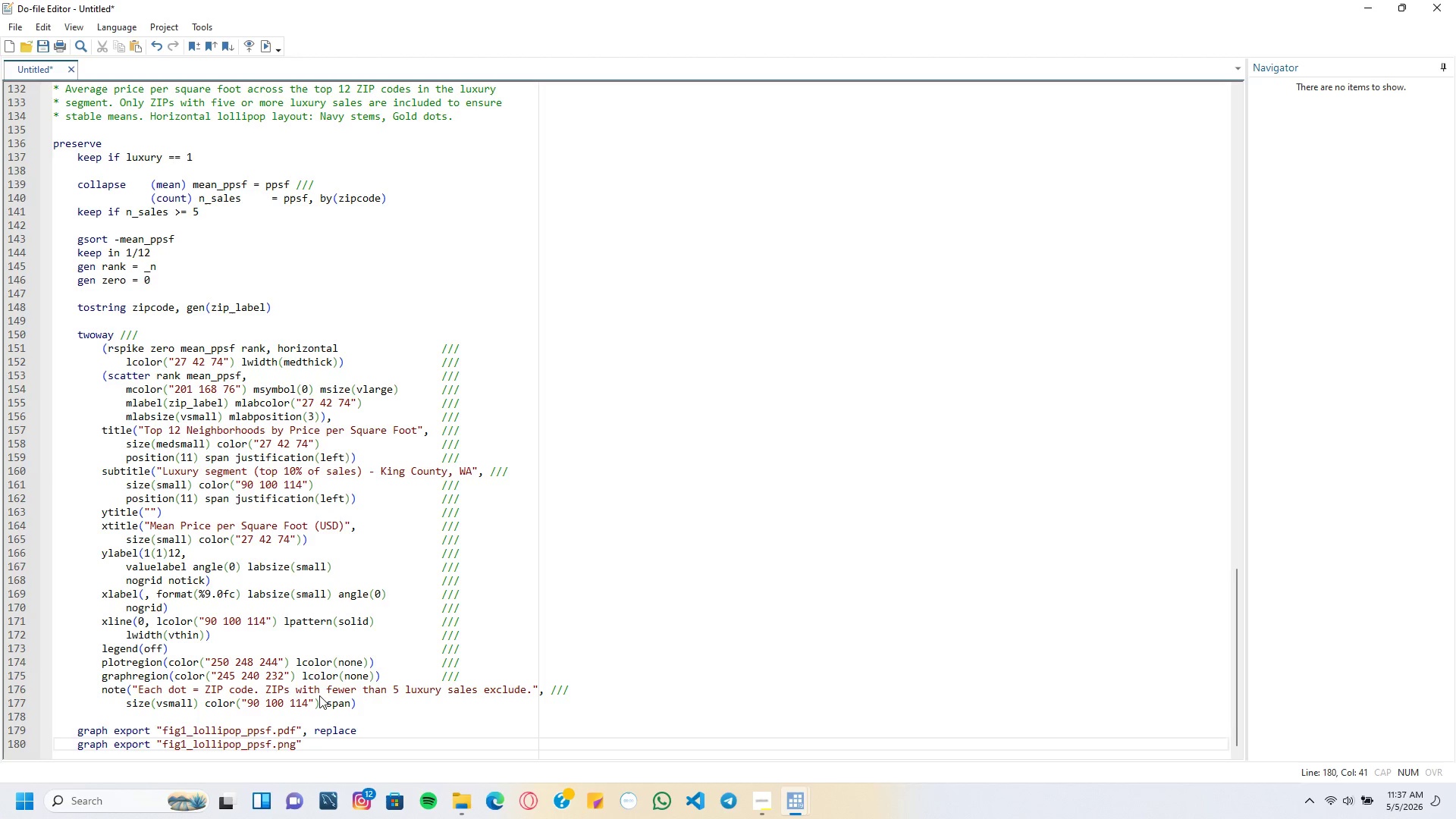 
key(ArrowRight)
 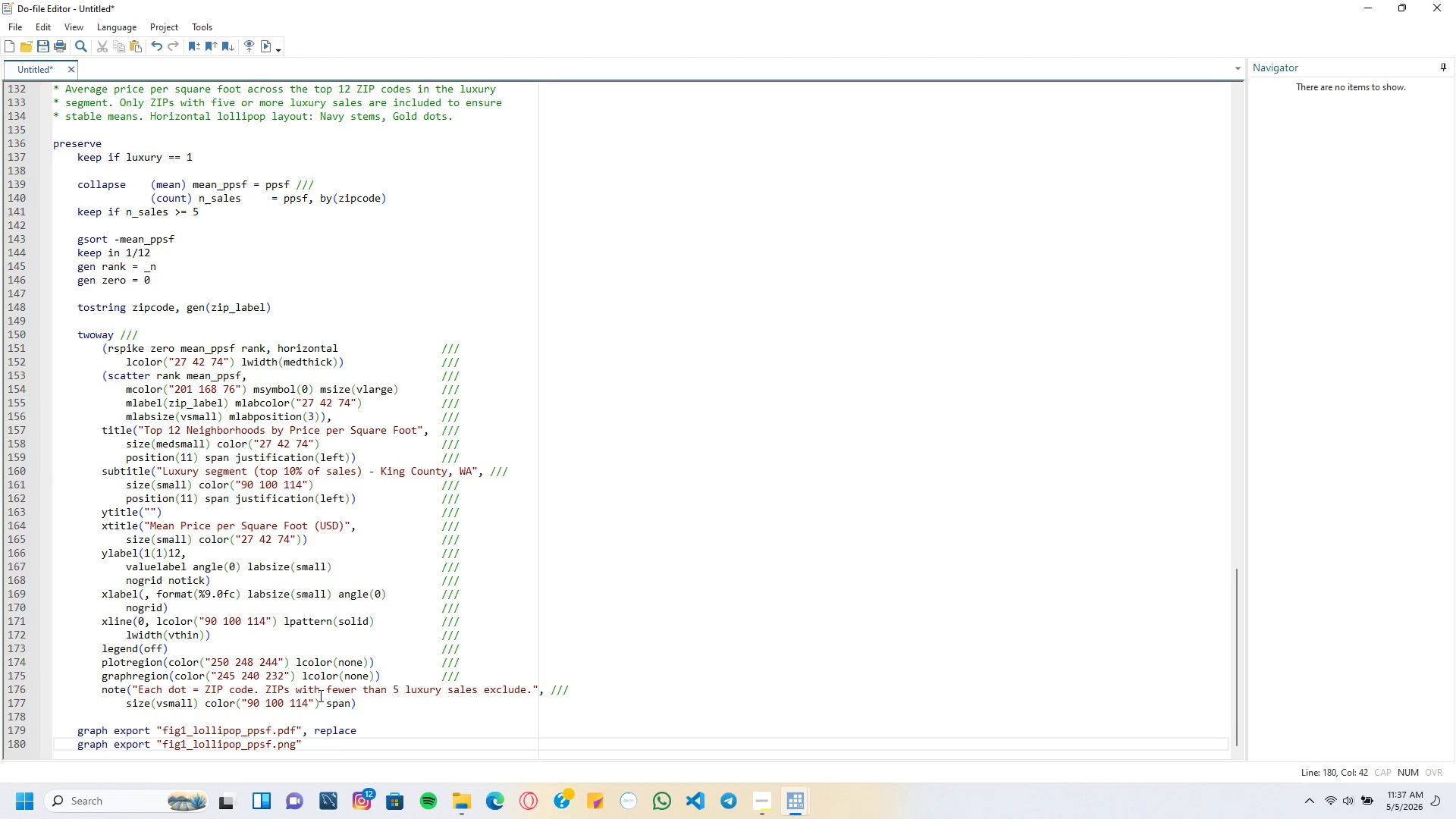 
type(, replace width()
 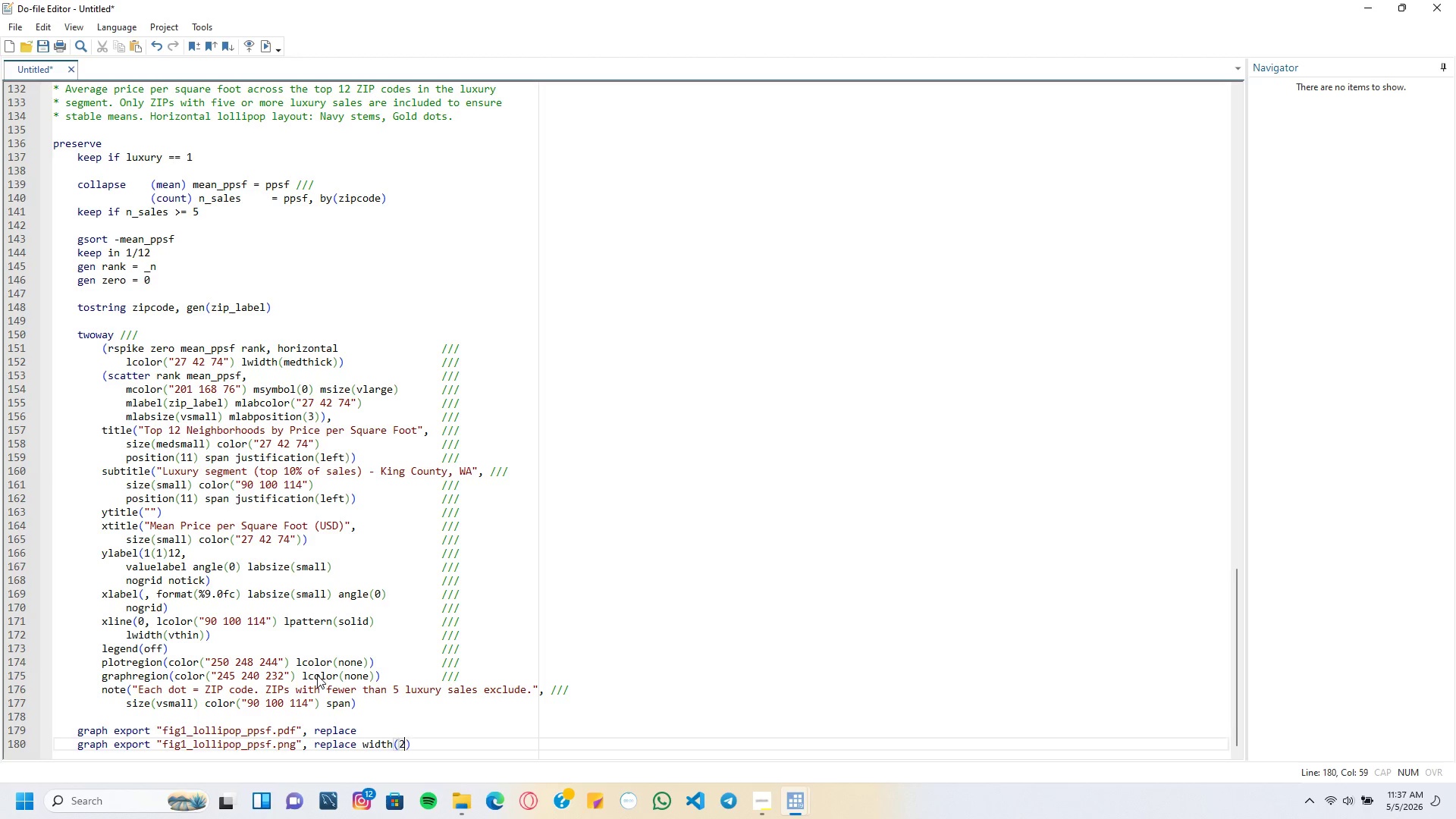 
 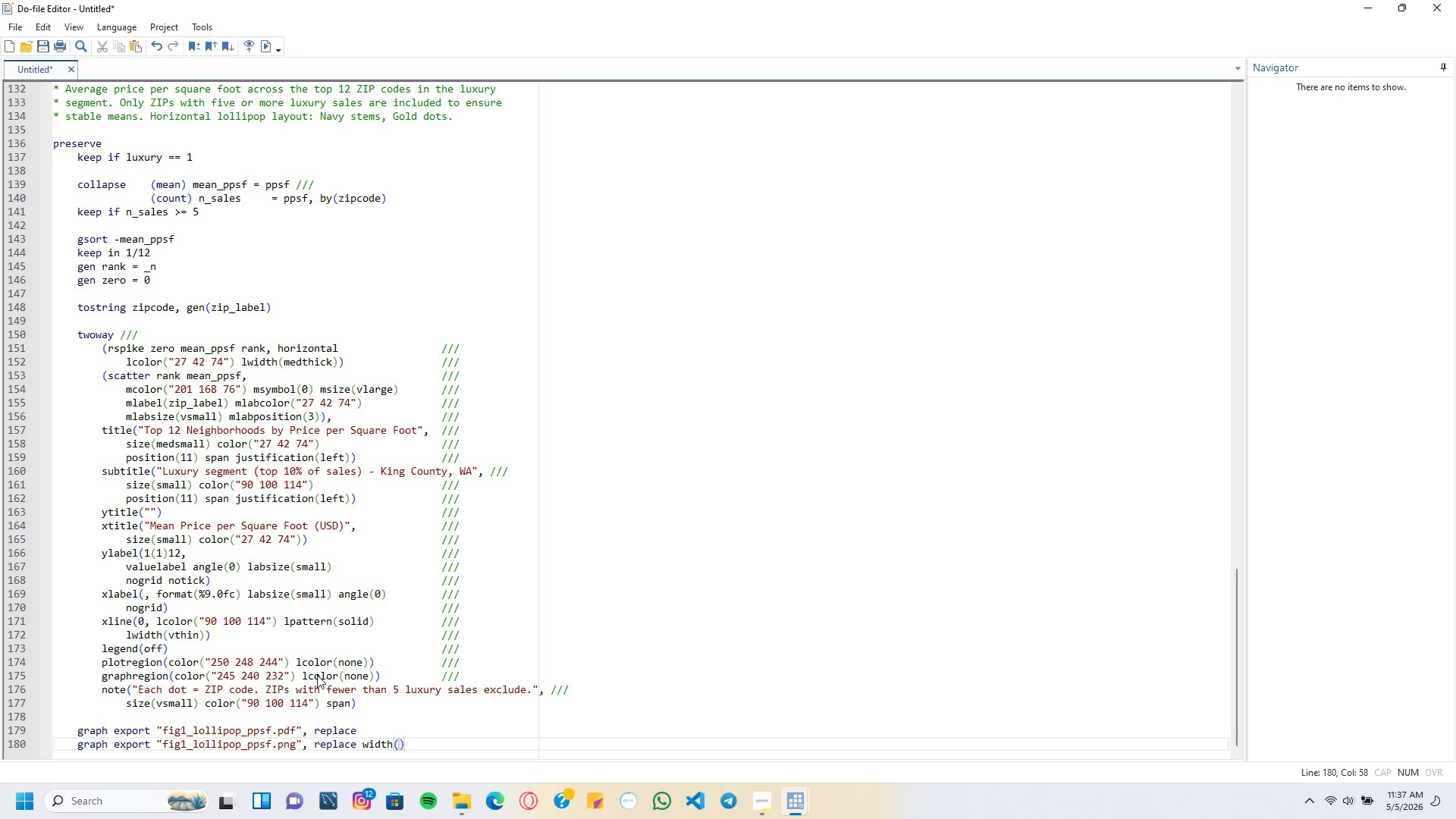 
type(2400)
 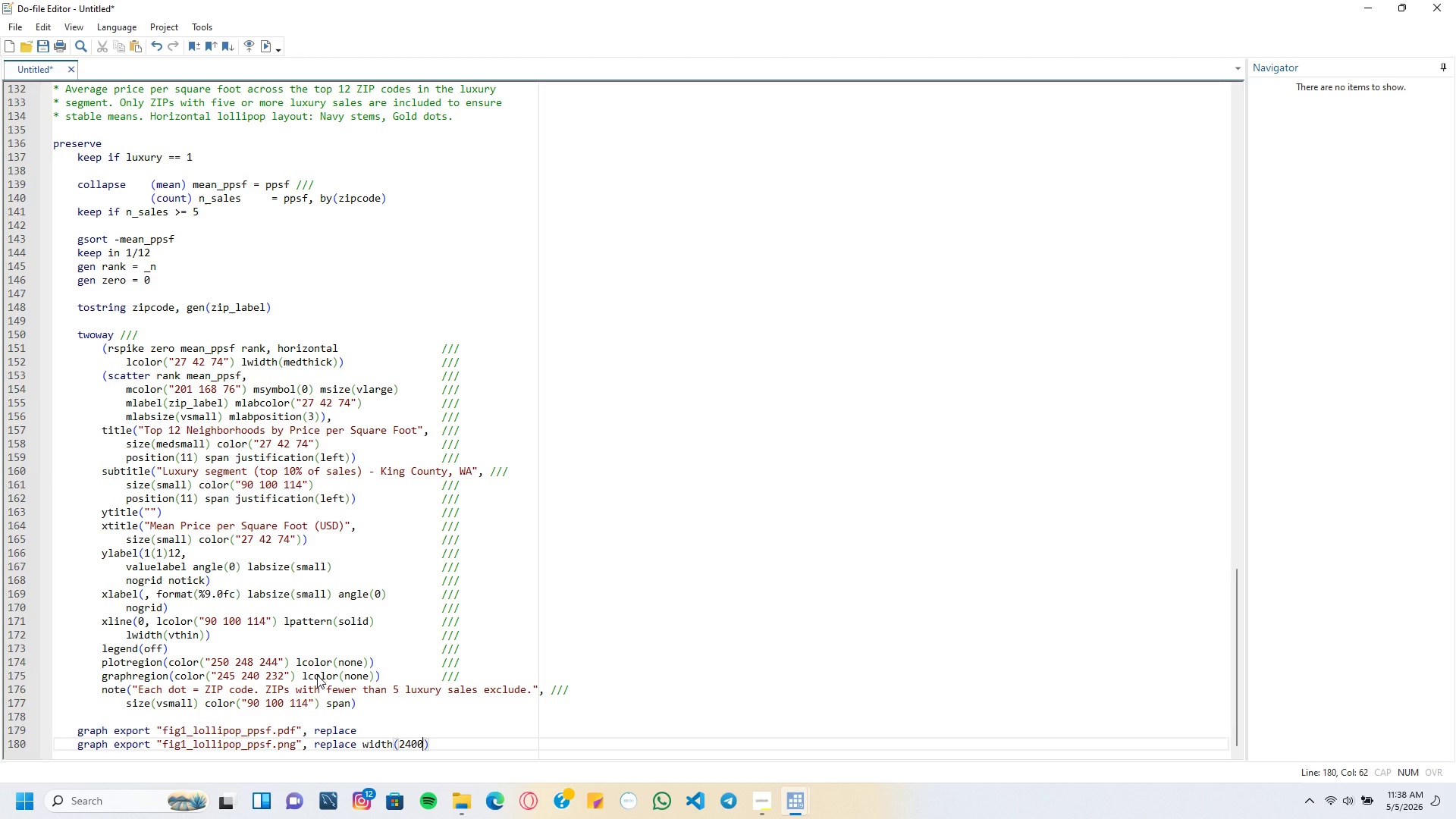 
key(ArrowRight)
 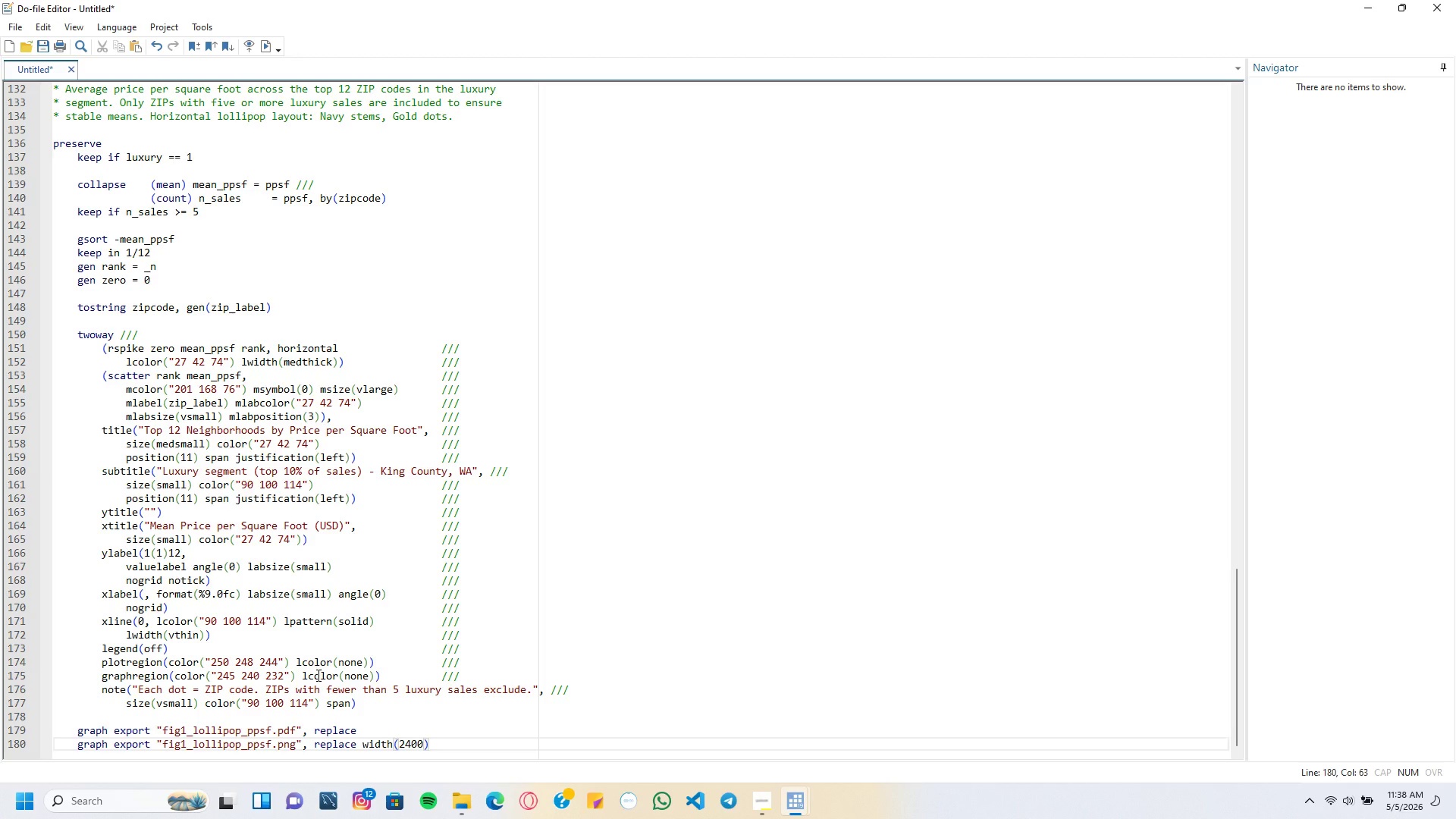 
key(Enter)
 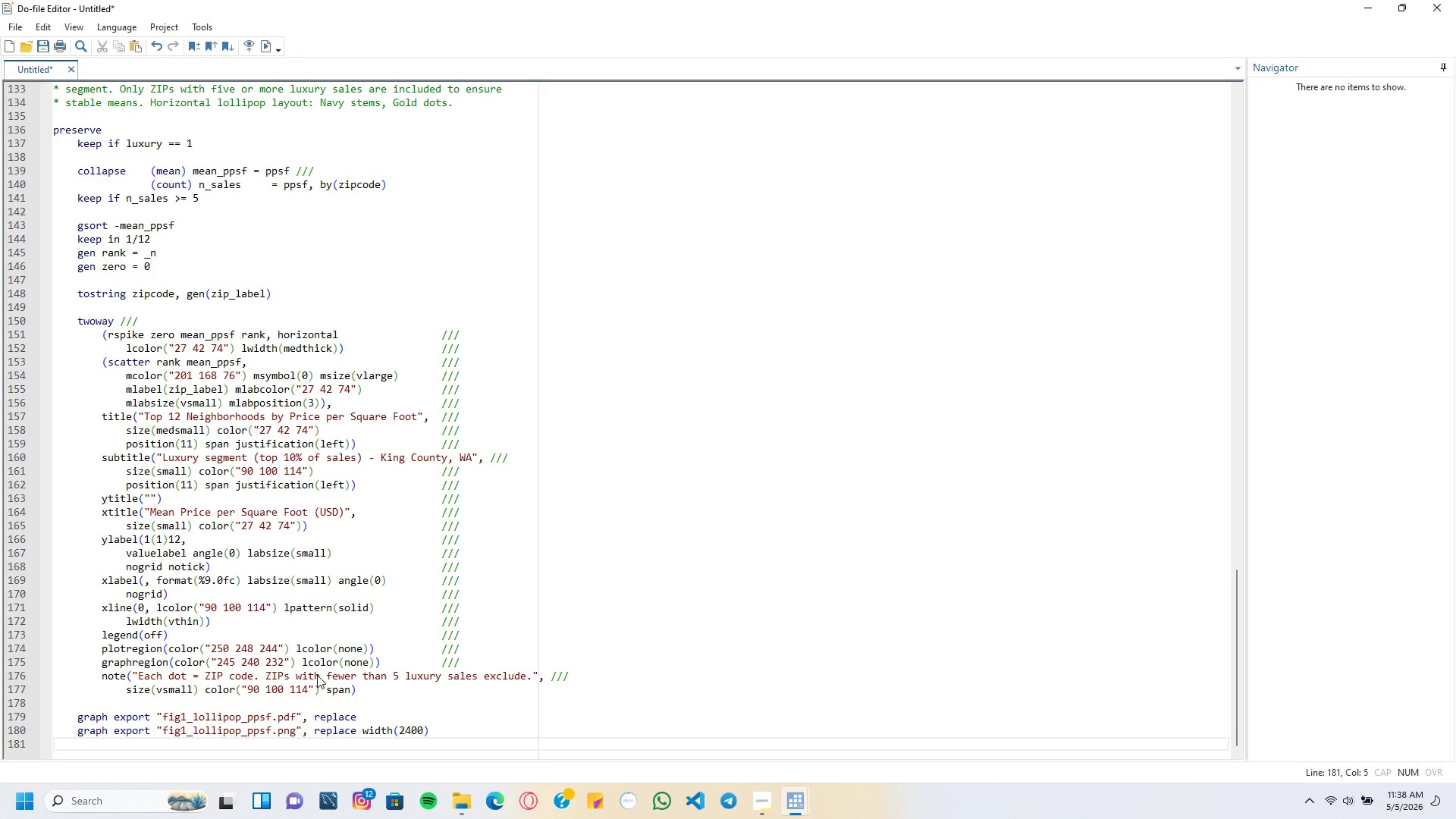 
type(grap)
 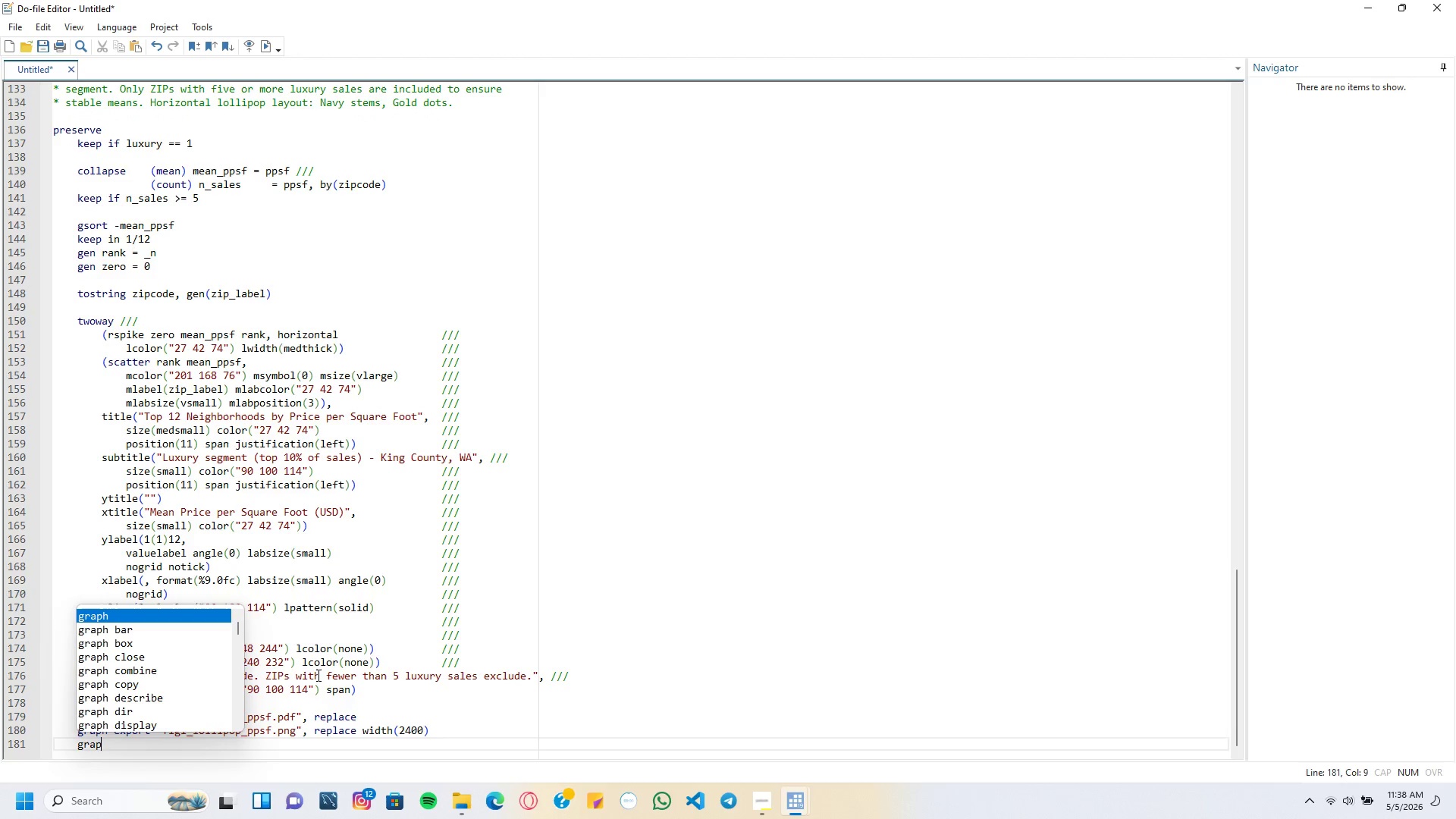 
type(h save)
key(Tab)
key(Tab)
key(Tab)
key(Backspace)
 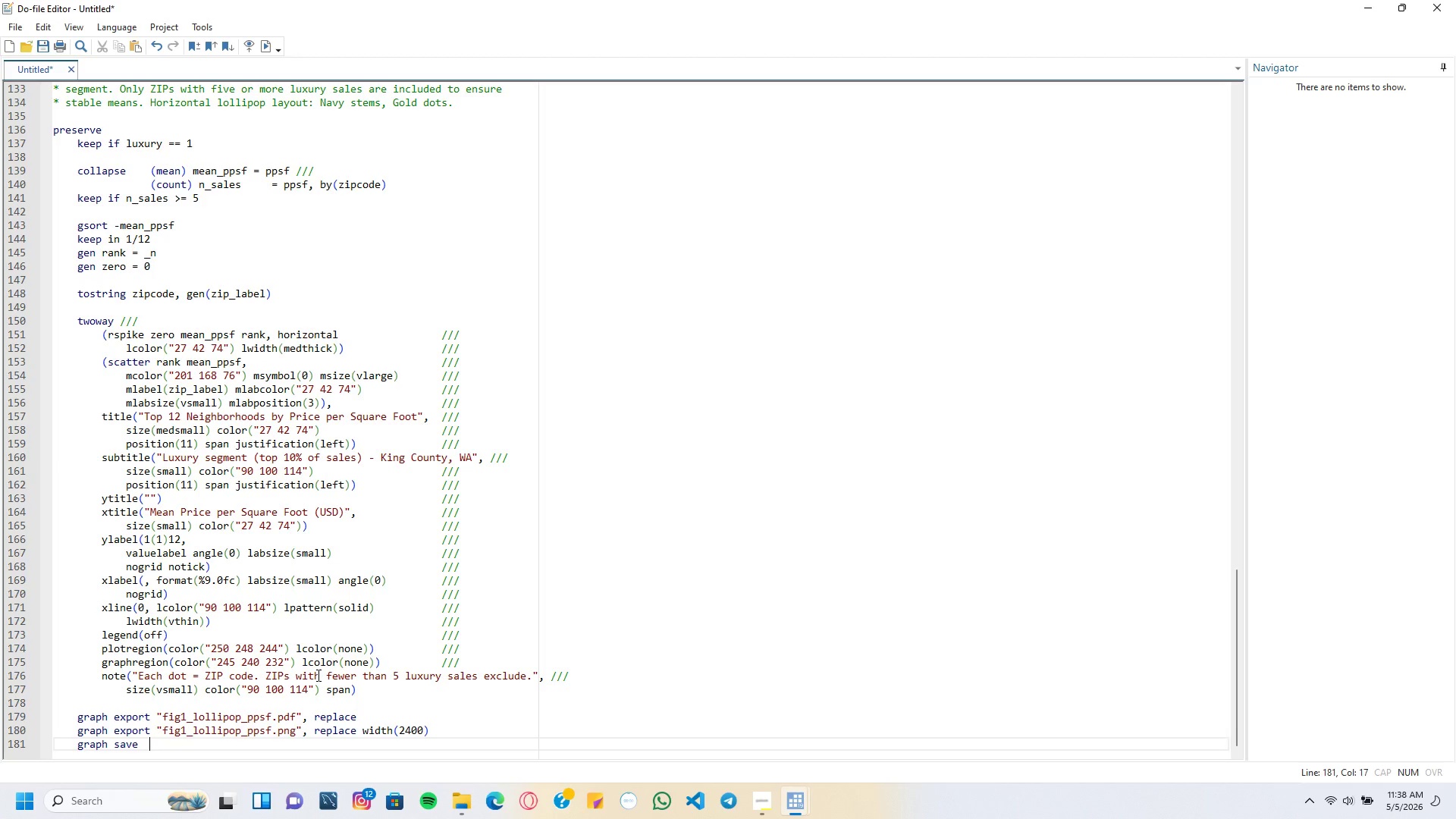 
key(ArrowUp)
 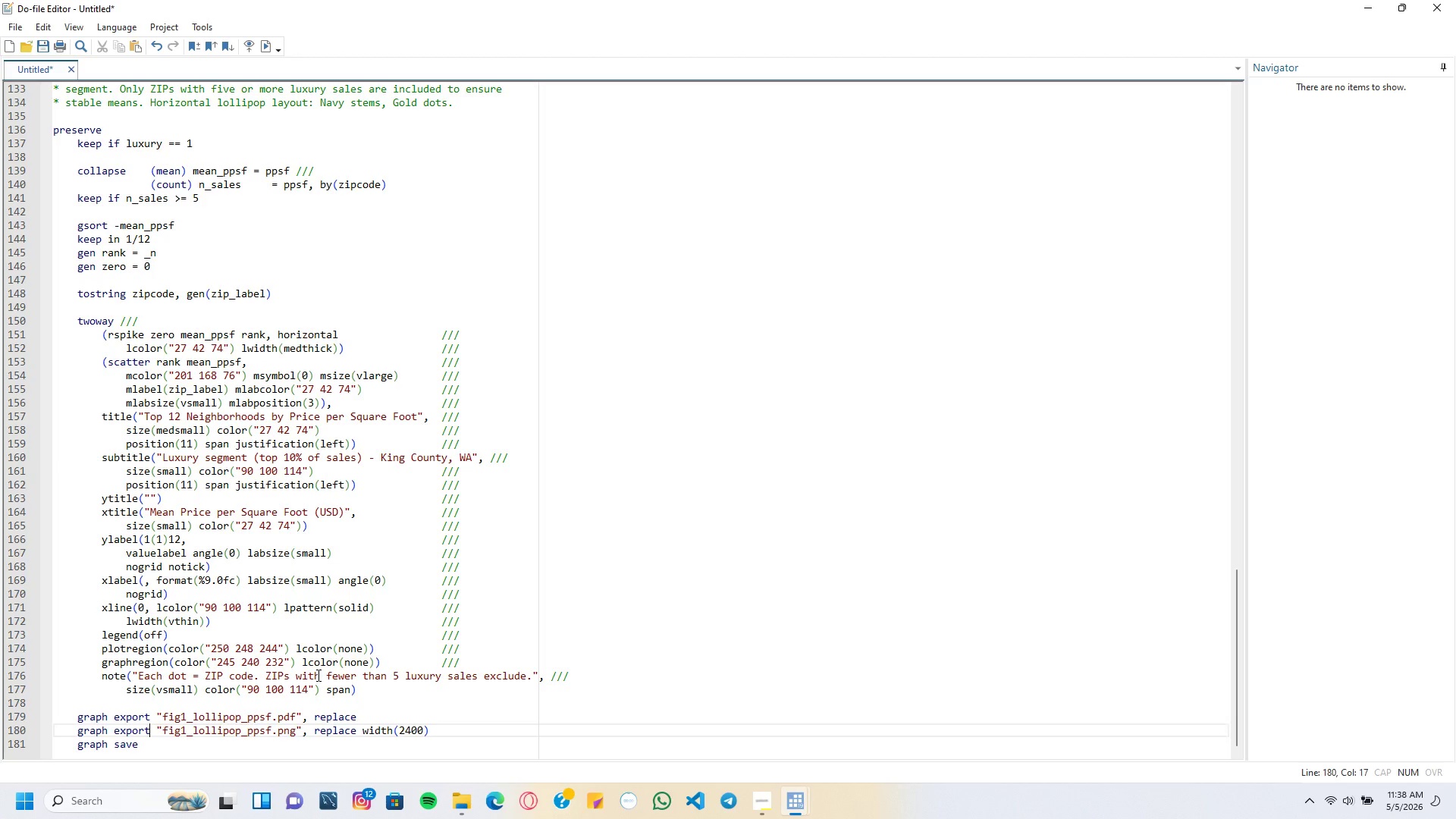 
key(ArrowUp)
 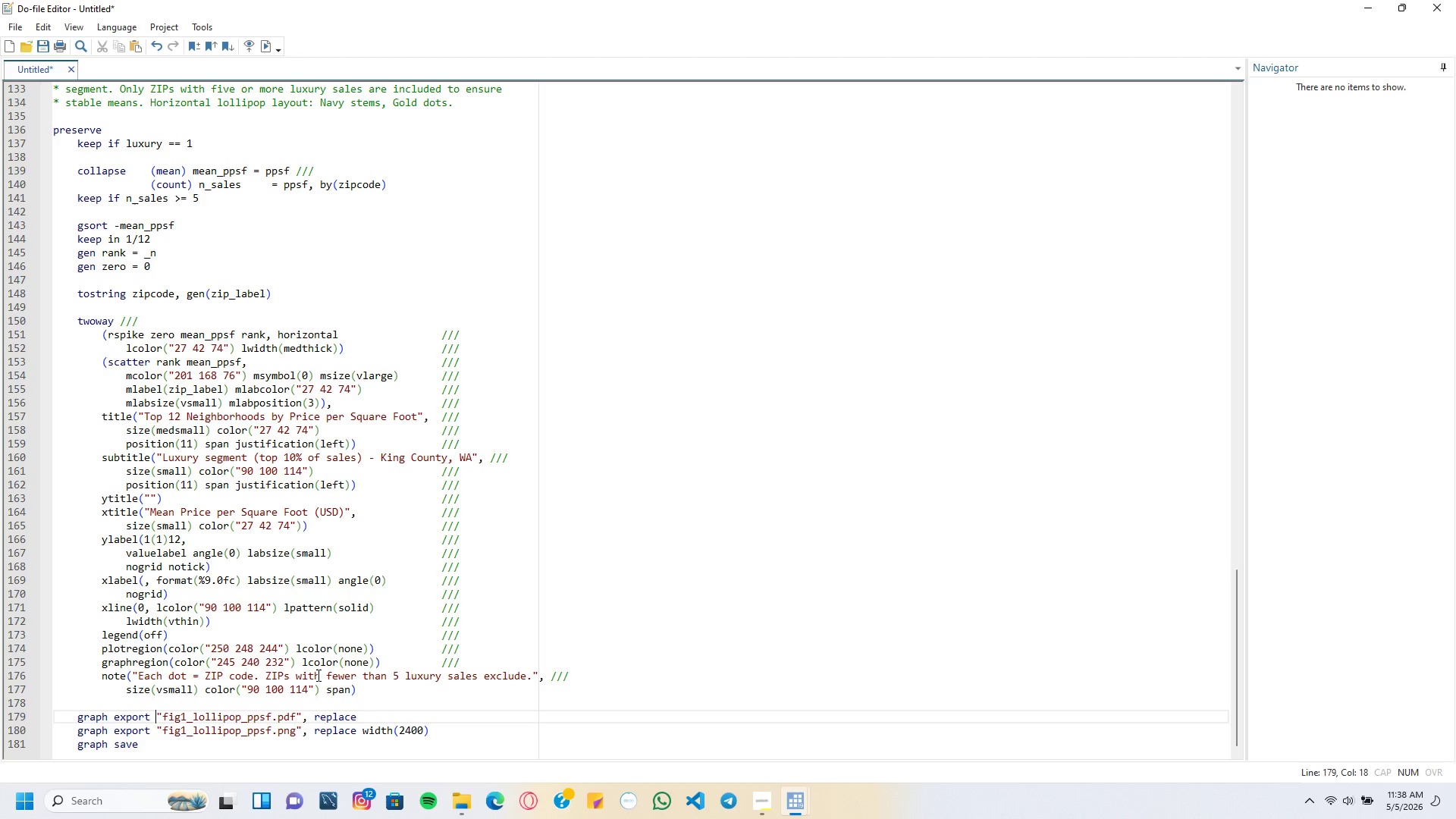 
key(ArrowRight)
 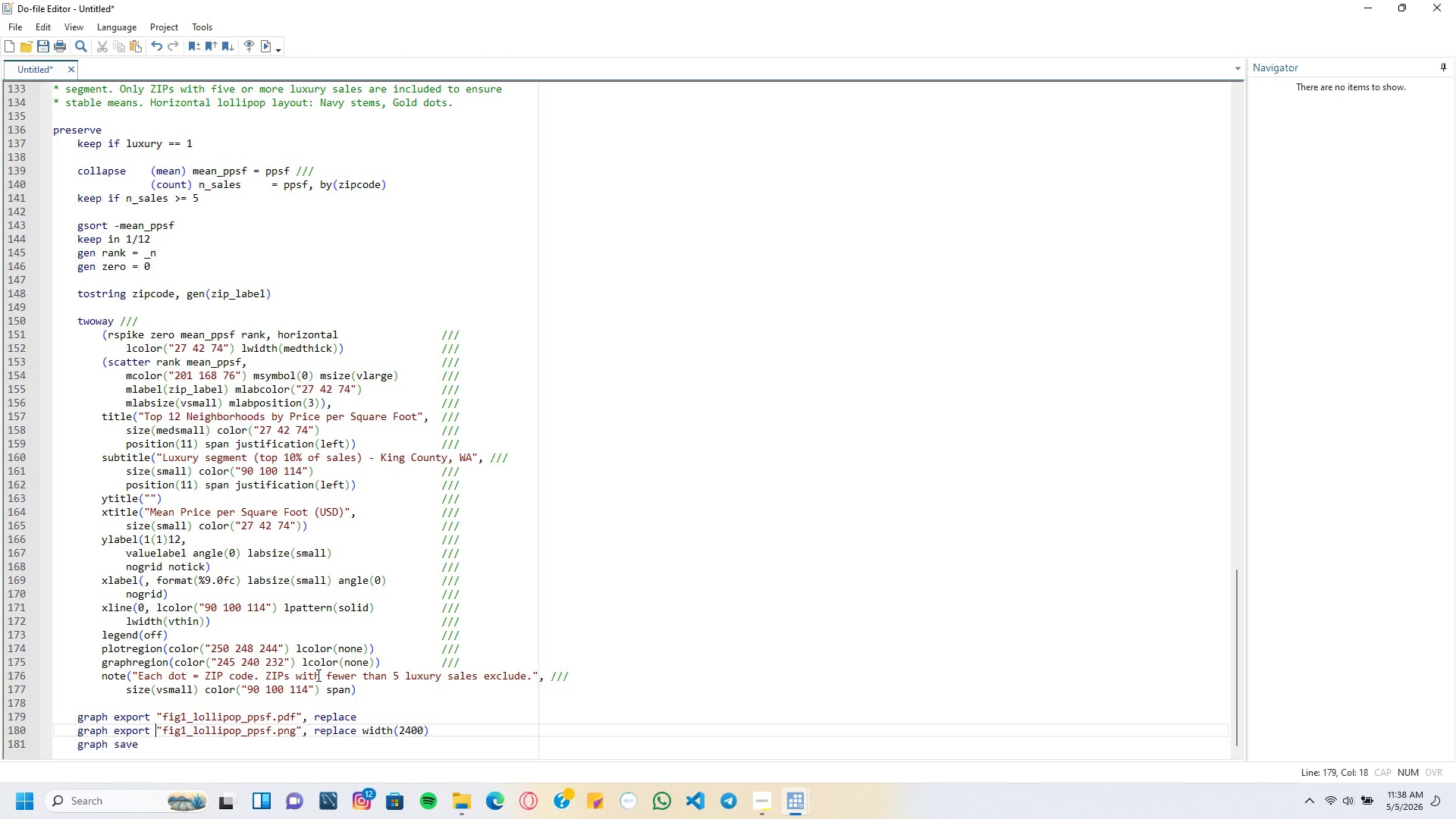 
key(ArrowDown)
 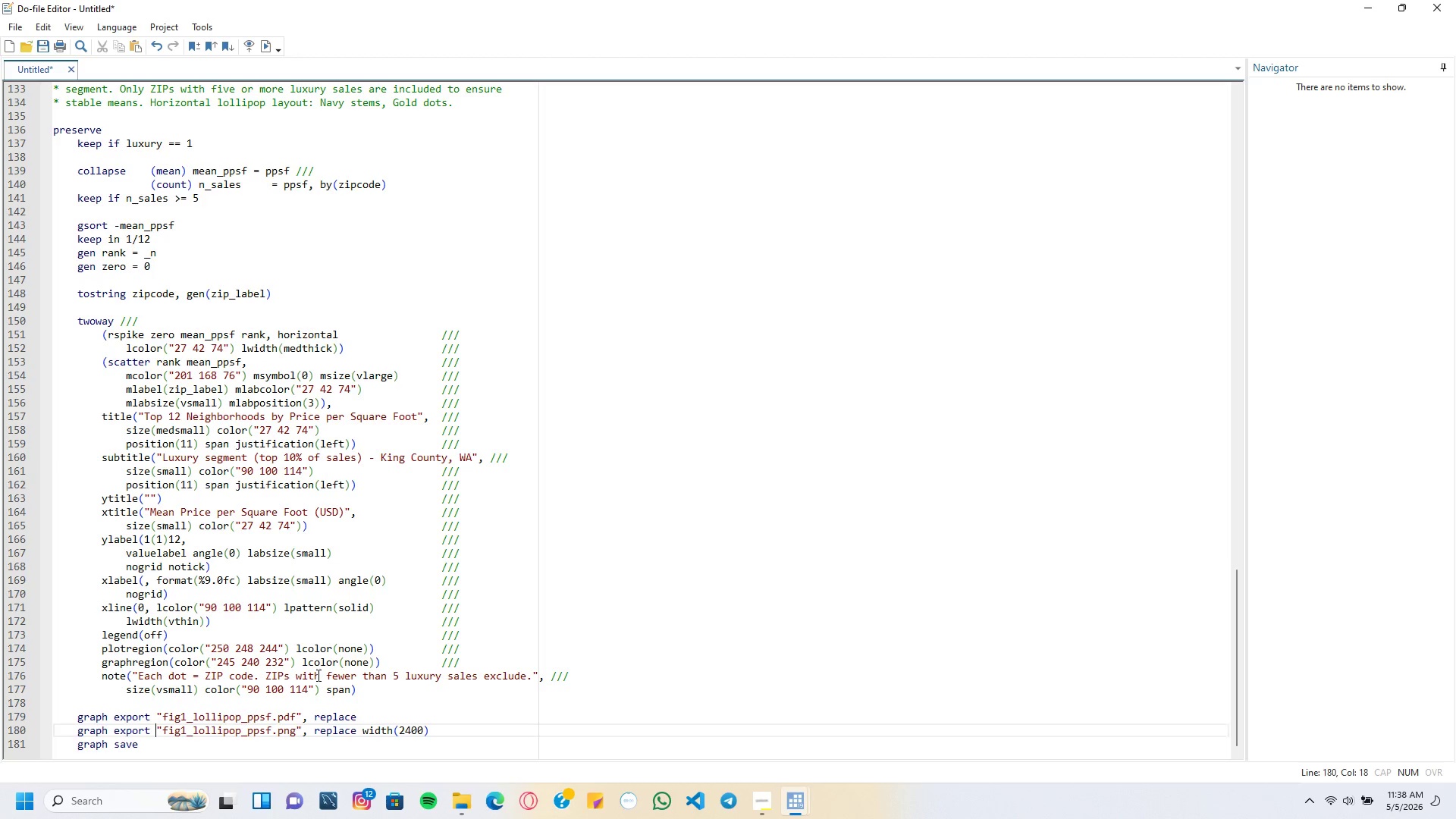 
key(ArrowDown)
 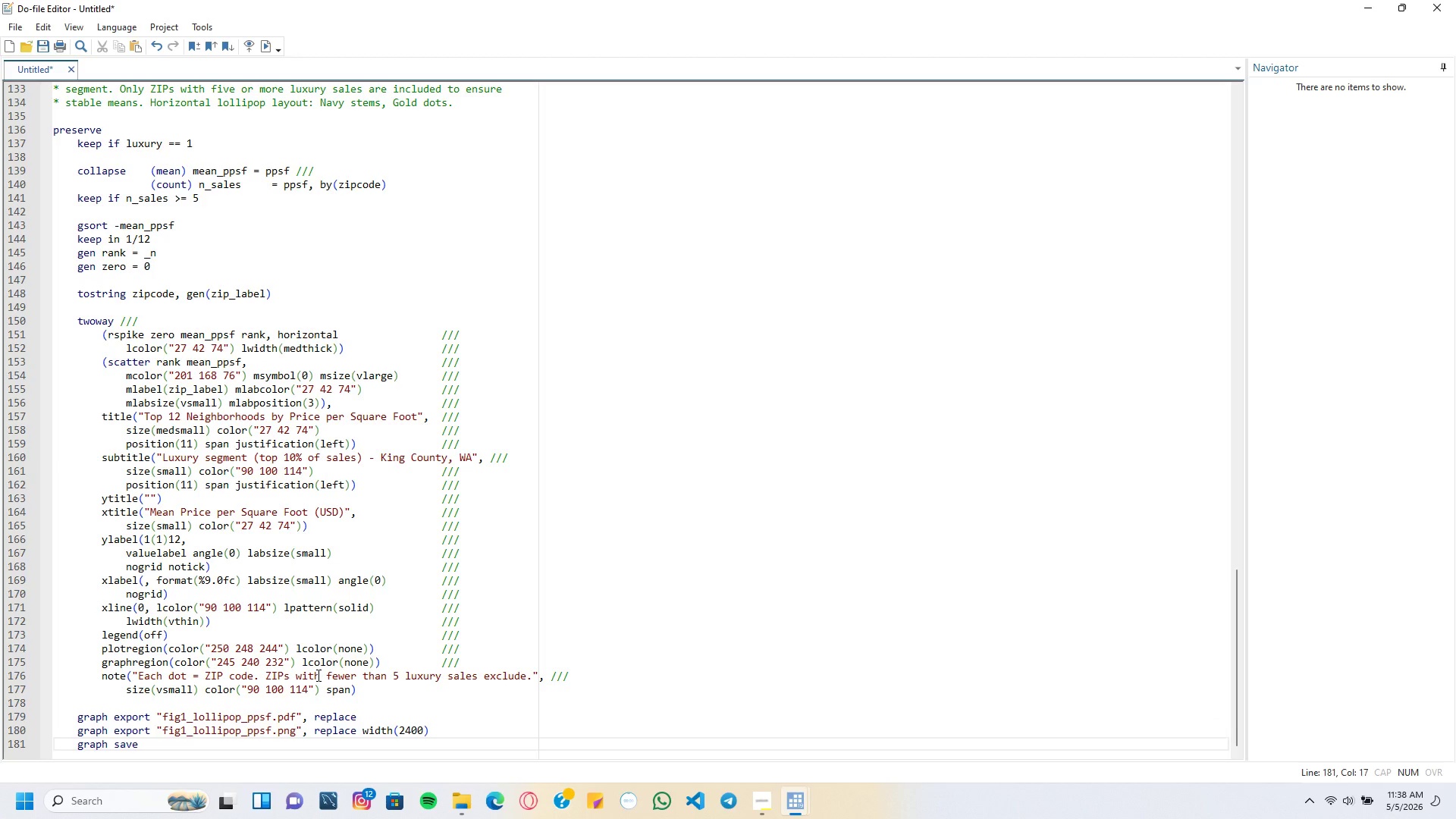 
key(Backspace)
type( "fig1_lool)
key(Backspace)
key(Backspace)
type(llipop_ppsf.gph)
 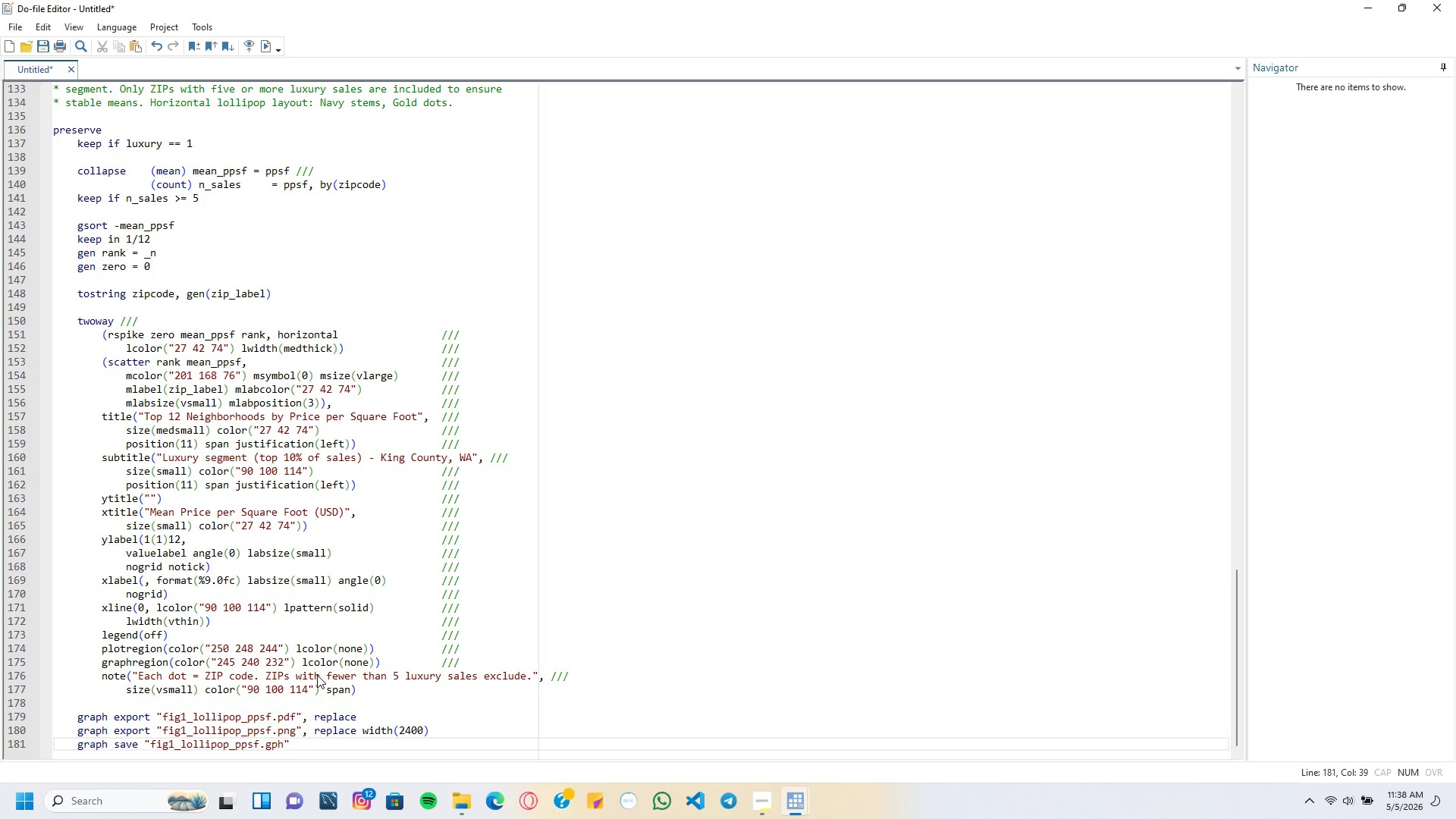 
key(ArrowRight)
 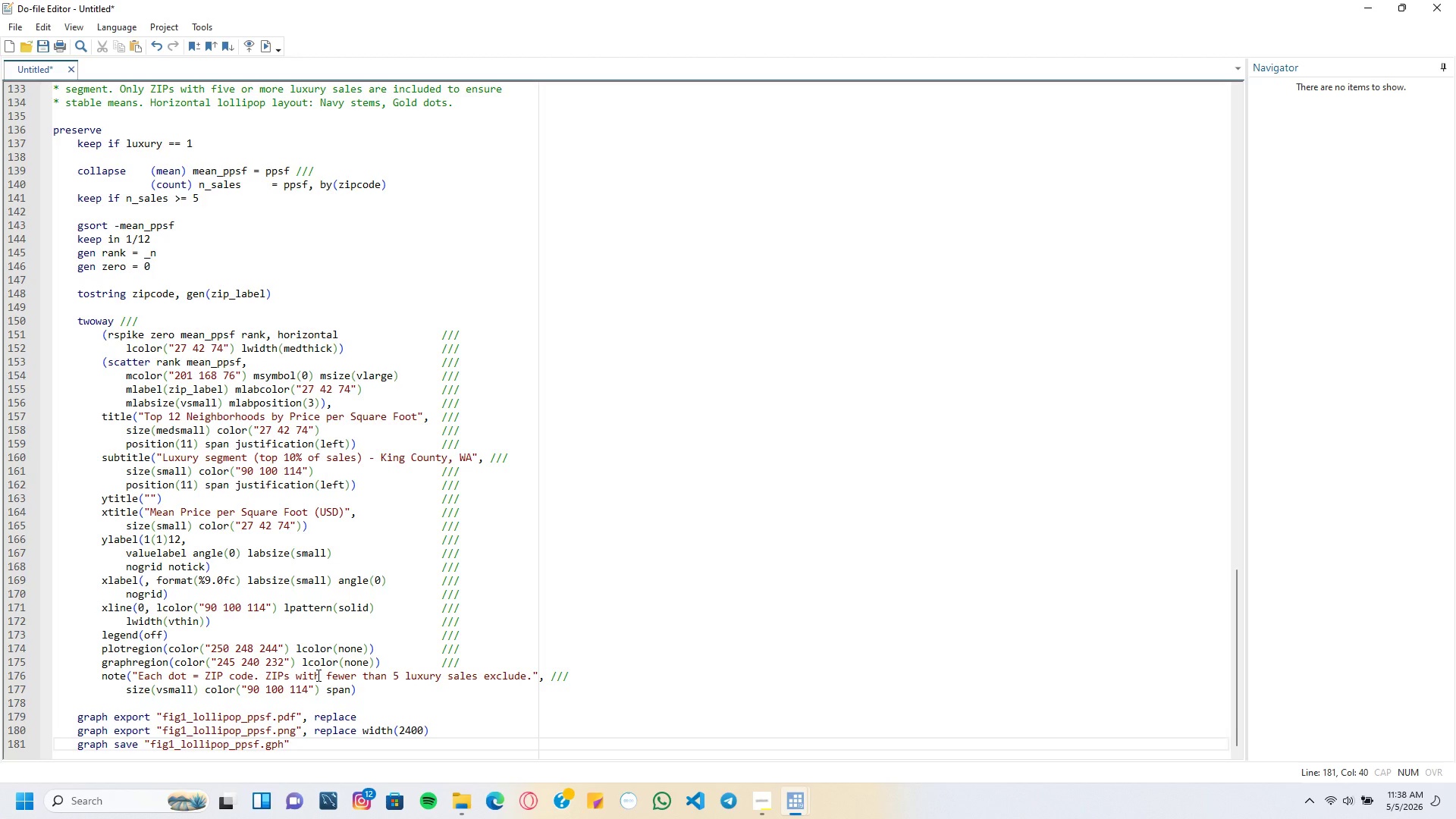 
type(, replace)
 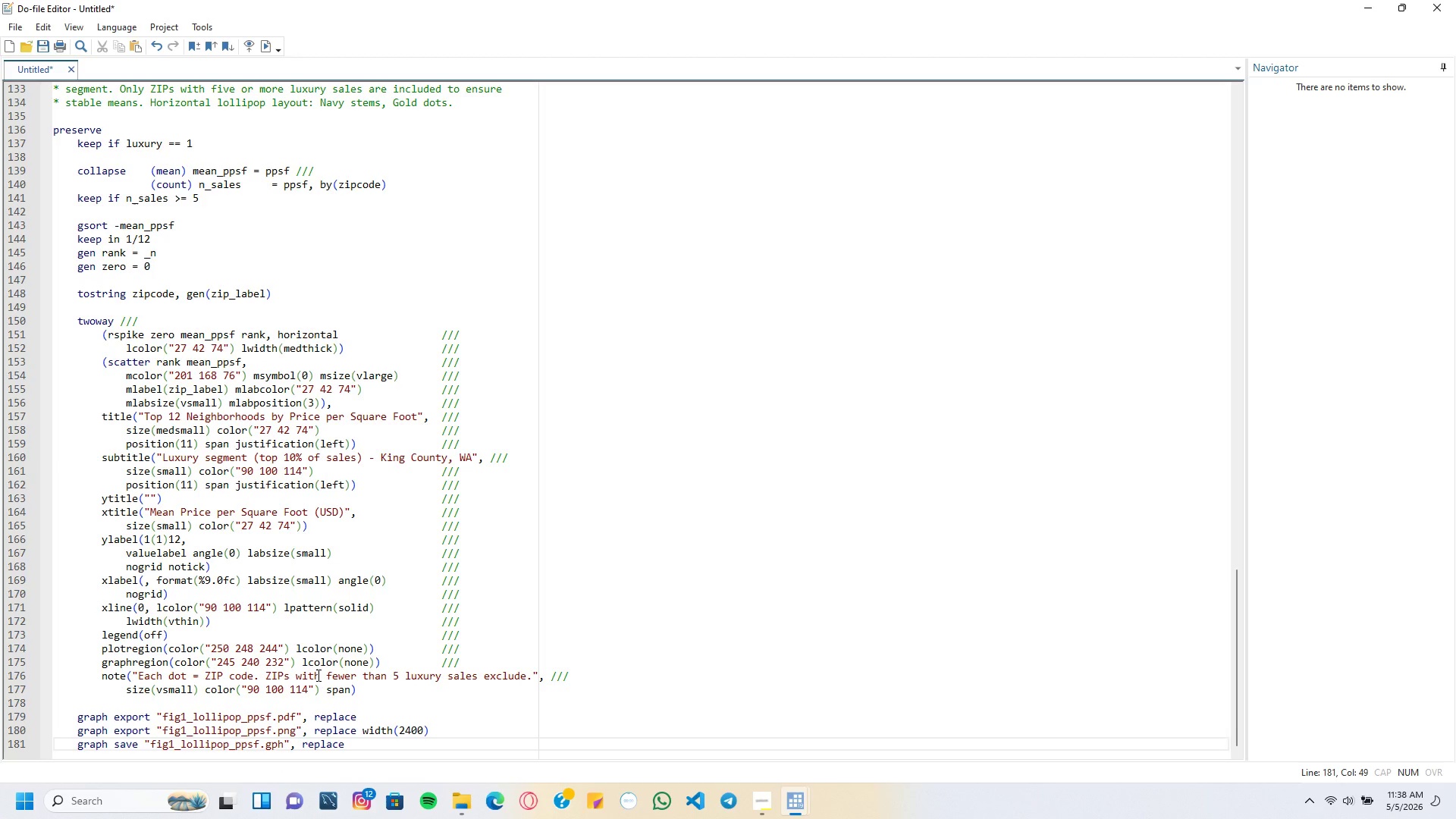 
key(Enter)
 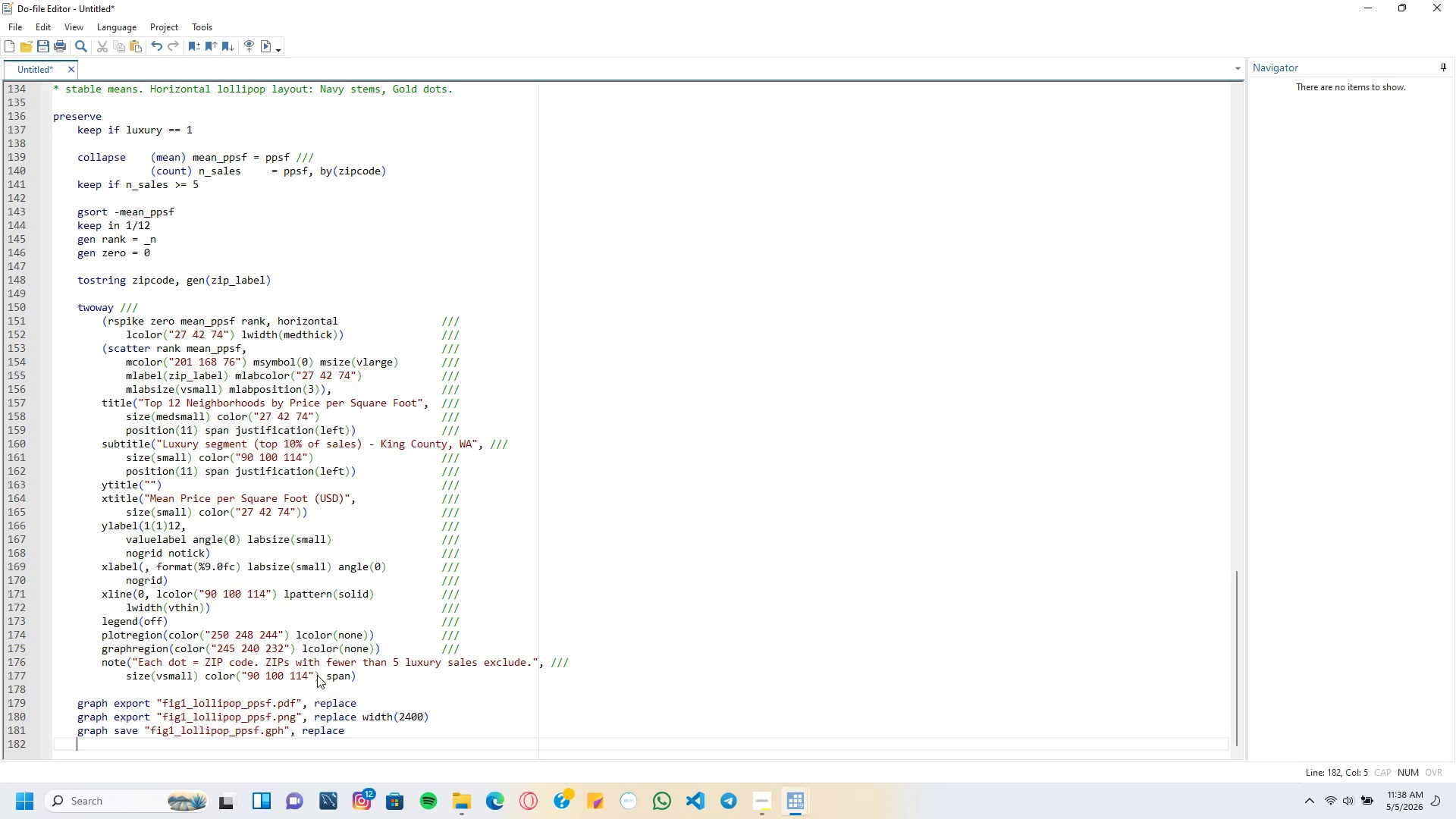 
key(Backspace)
type(restore)
 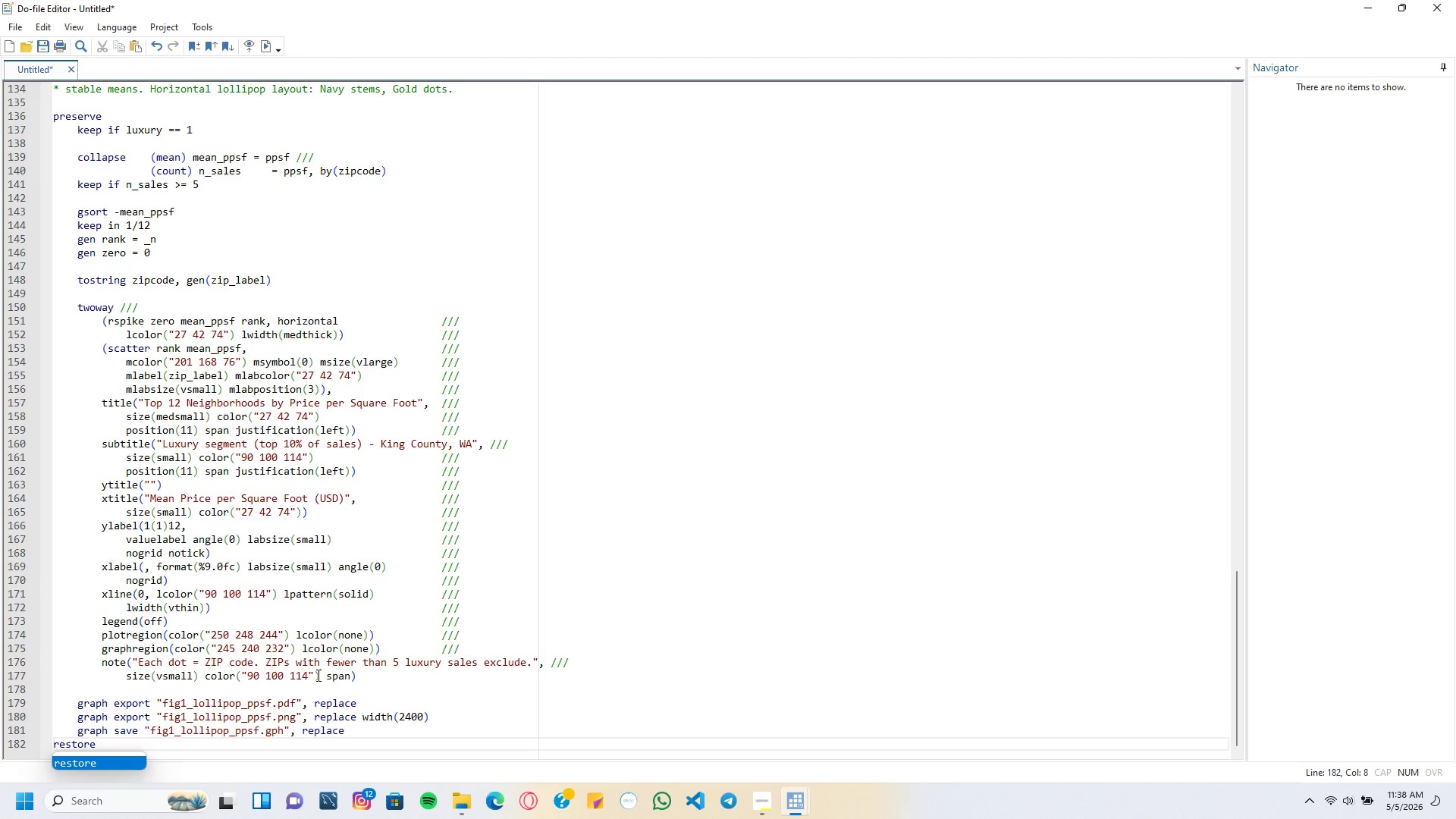 
key(Enter)
 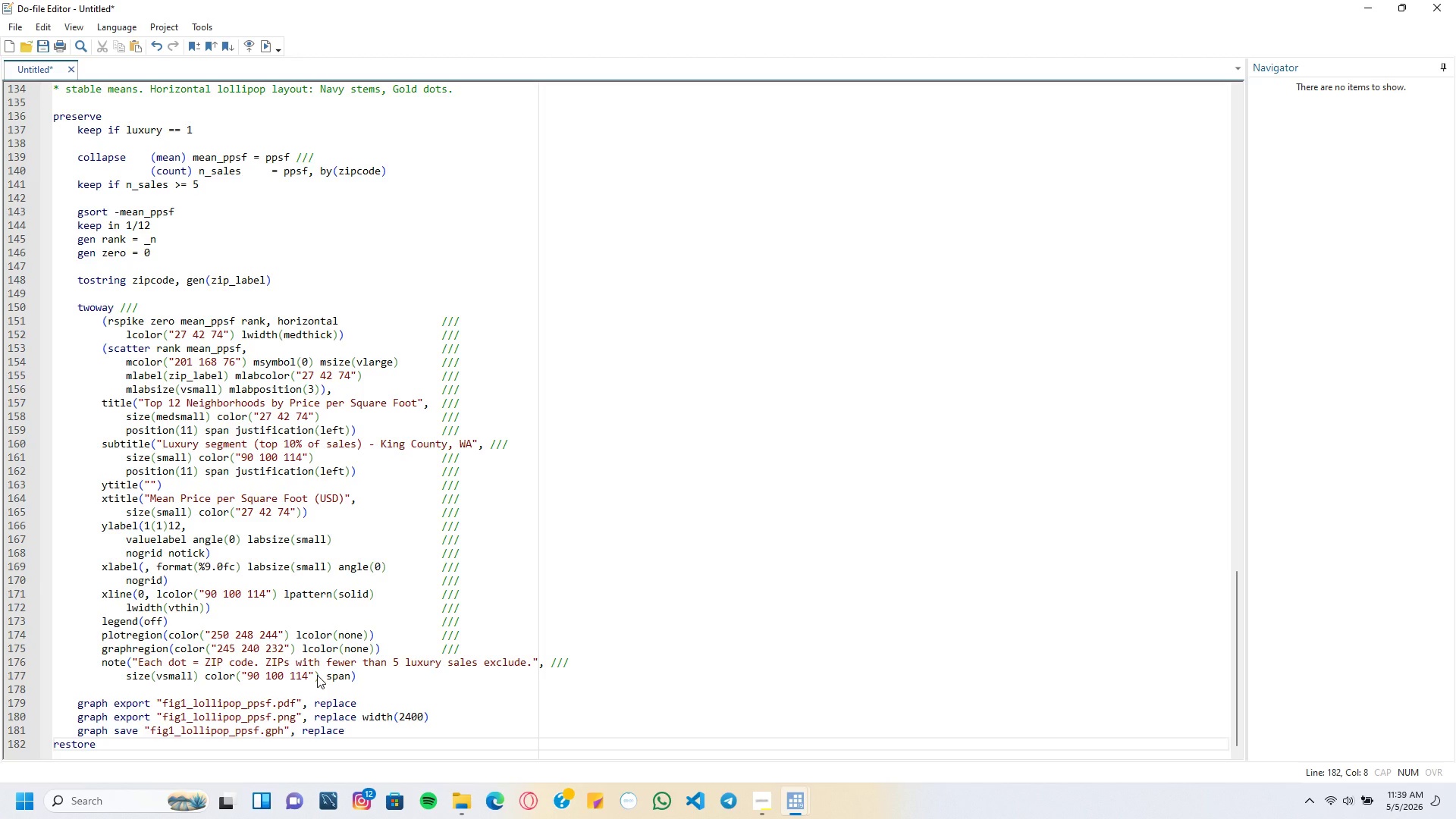 
wait(17.09)
 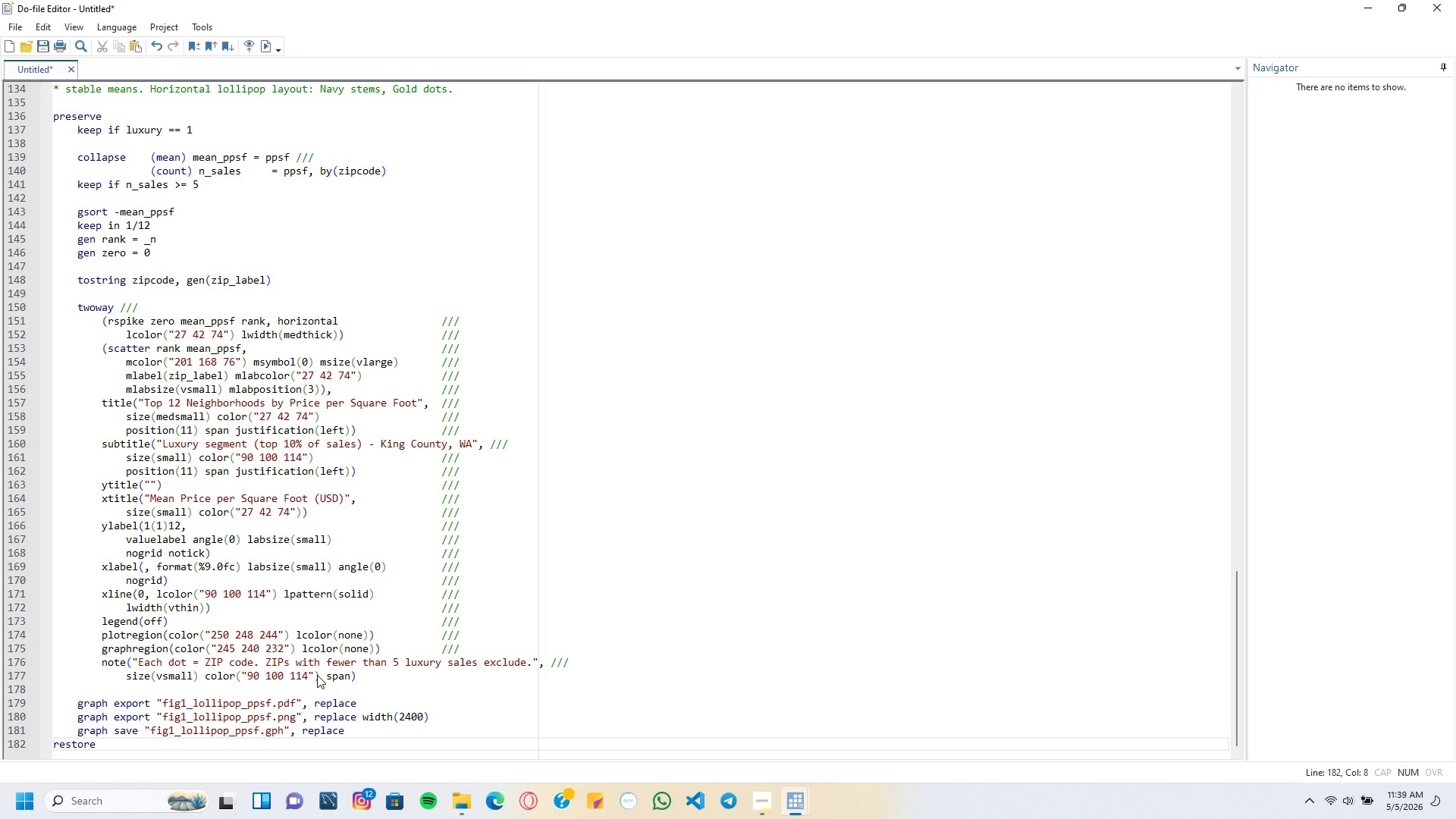 
key(Enter)
 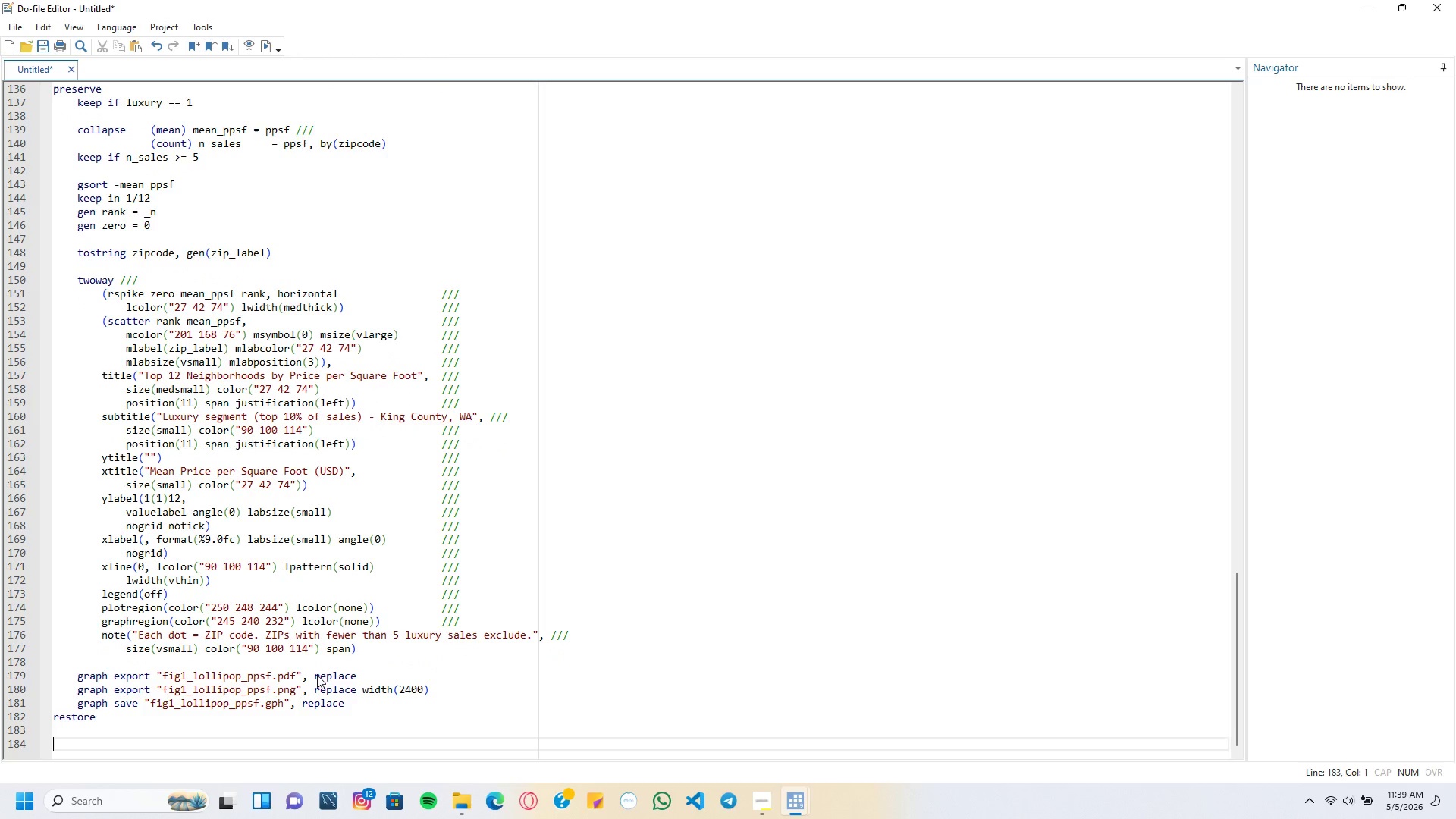 
key(Enter)
 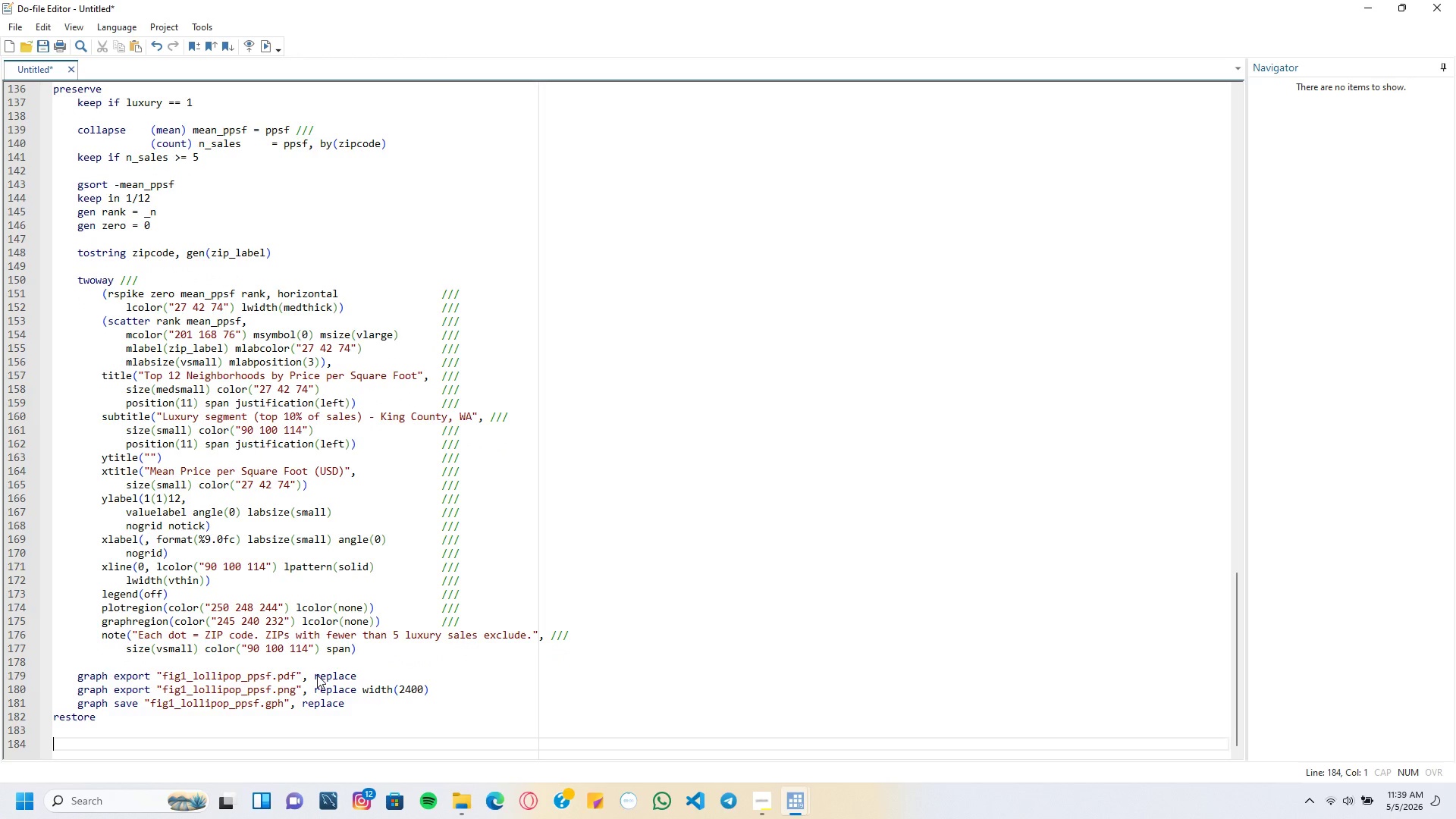 
key(Shift+8)
 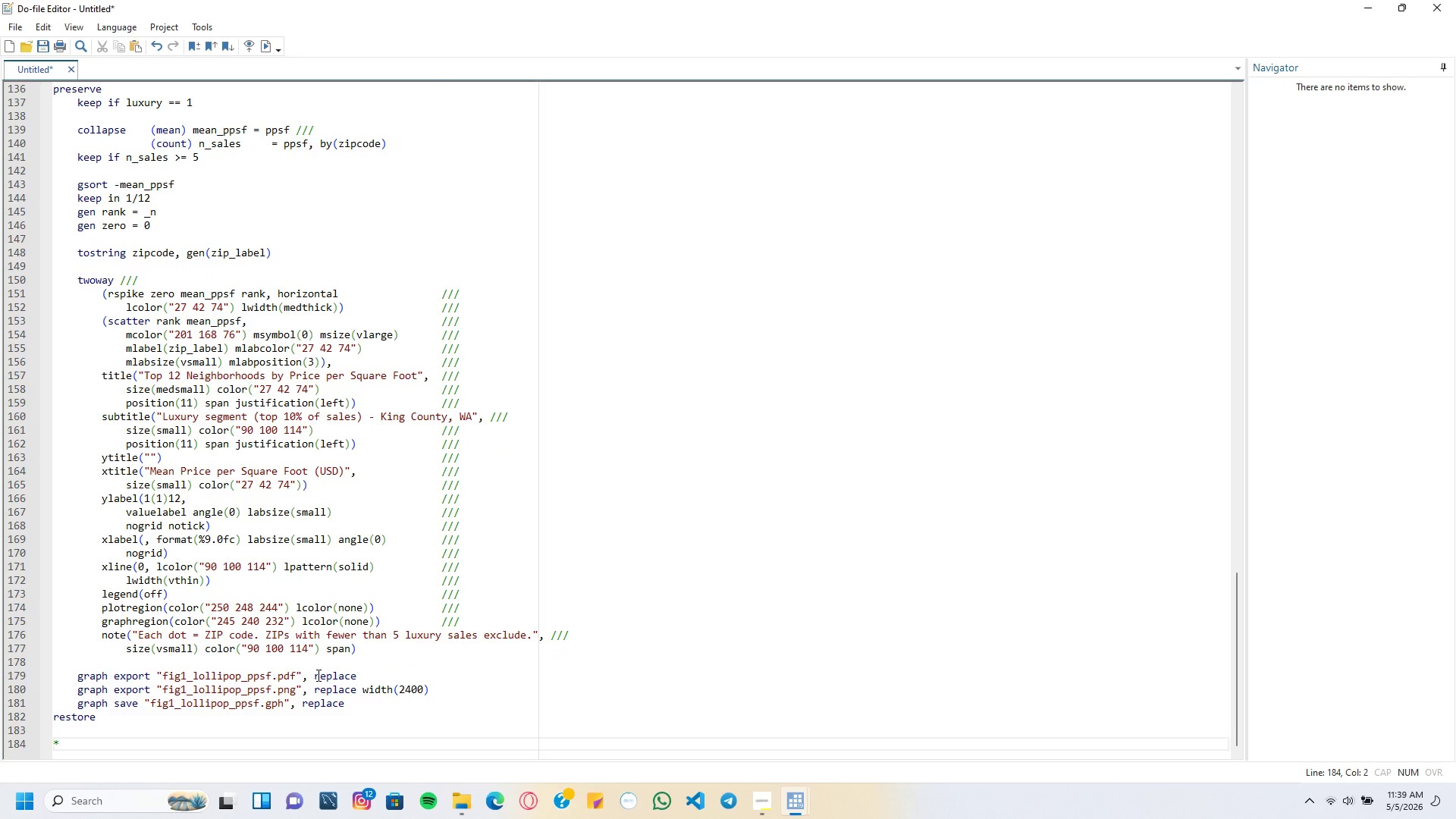 
key(Space)
 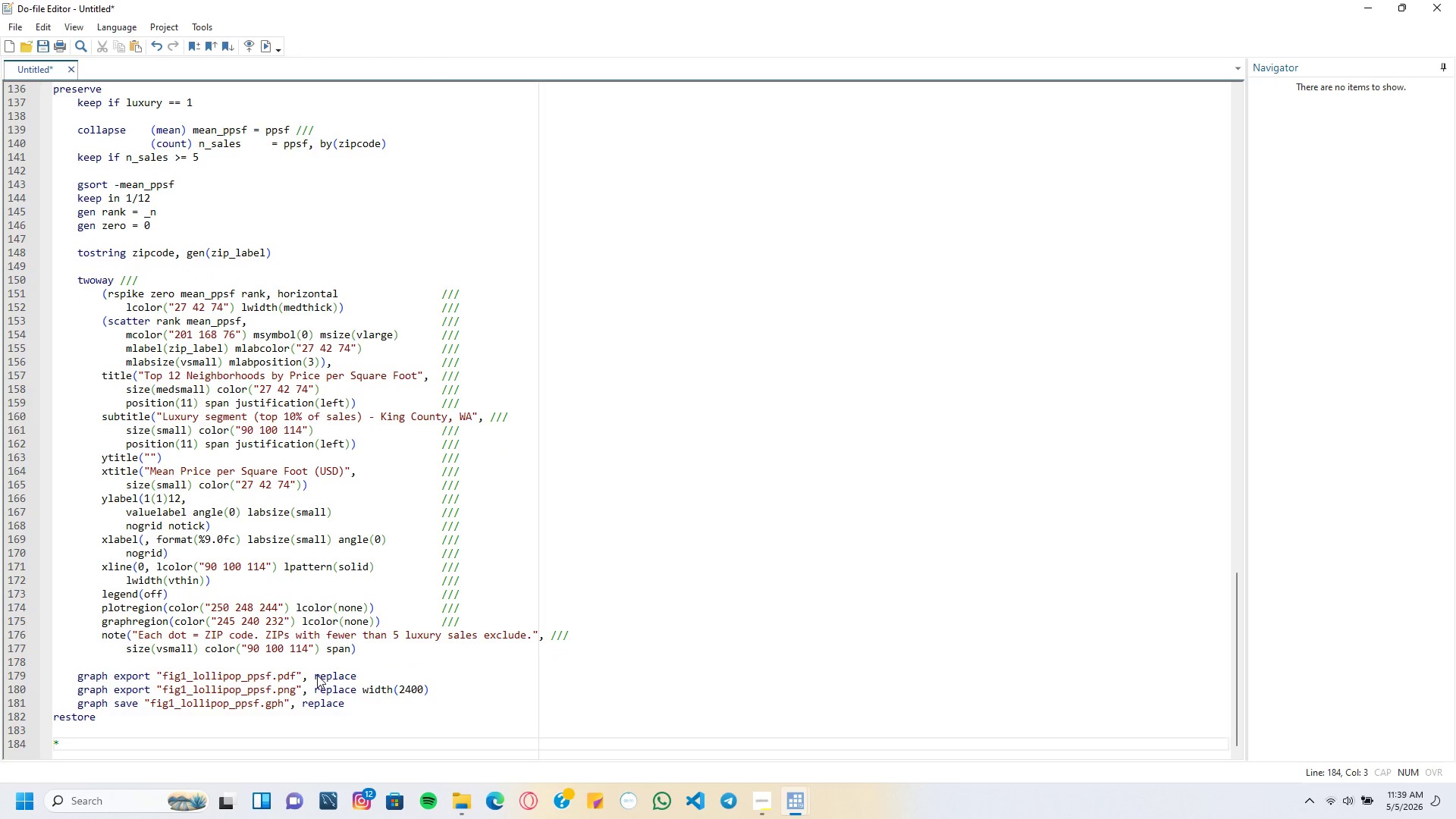 
key(Minus)
 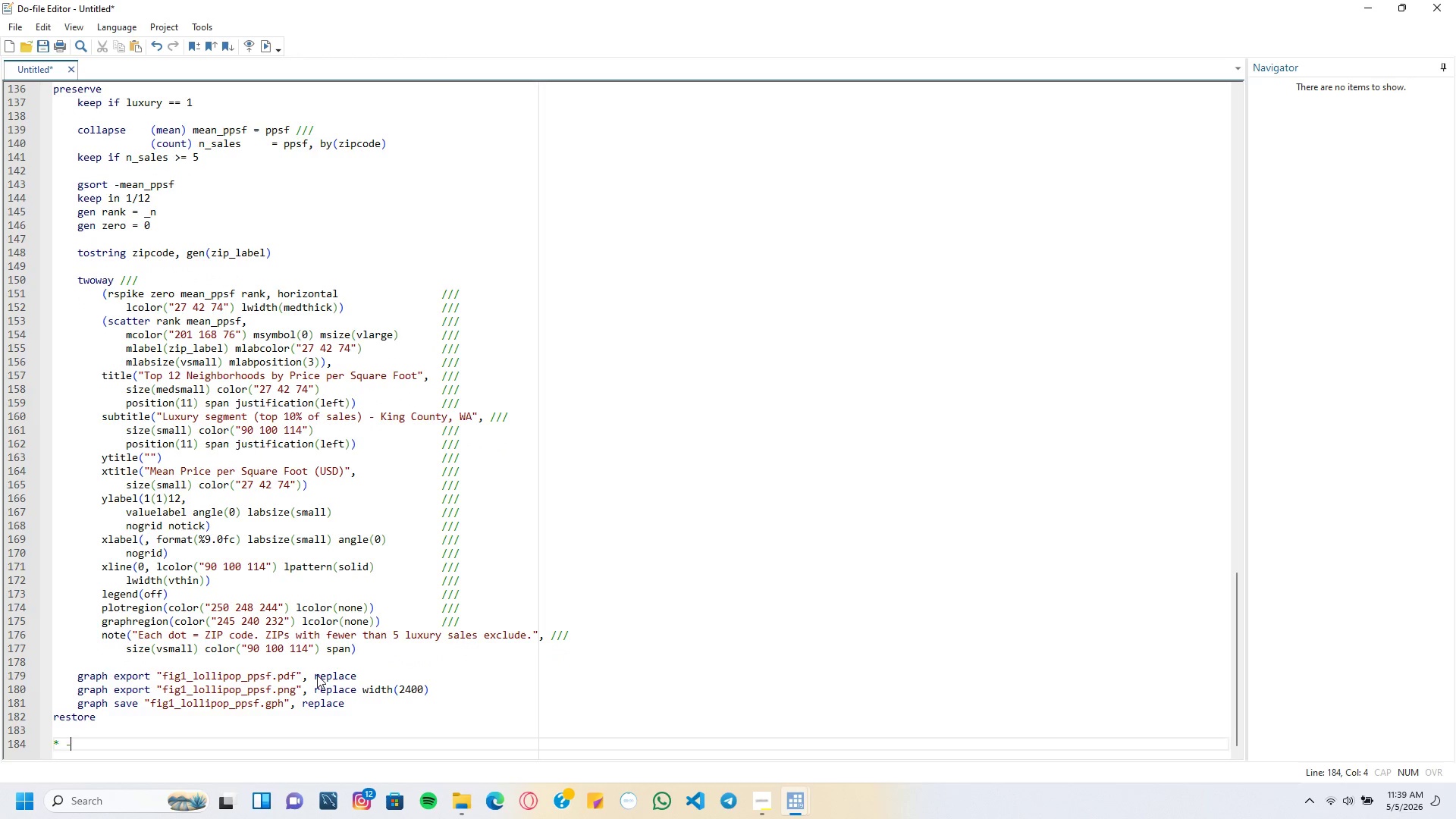 
key(Minus)
 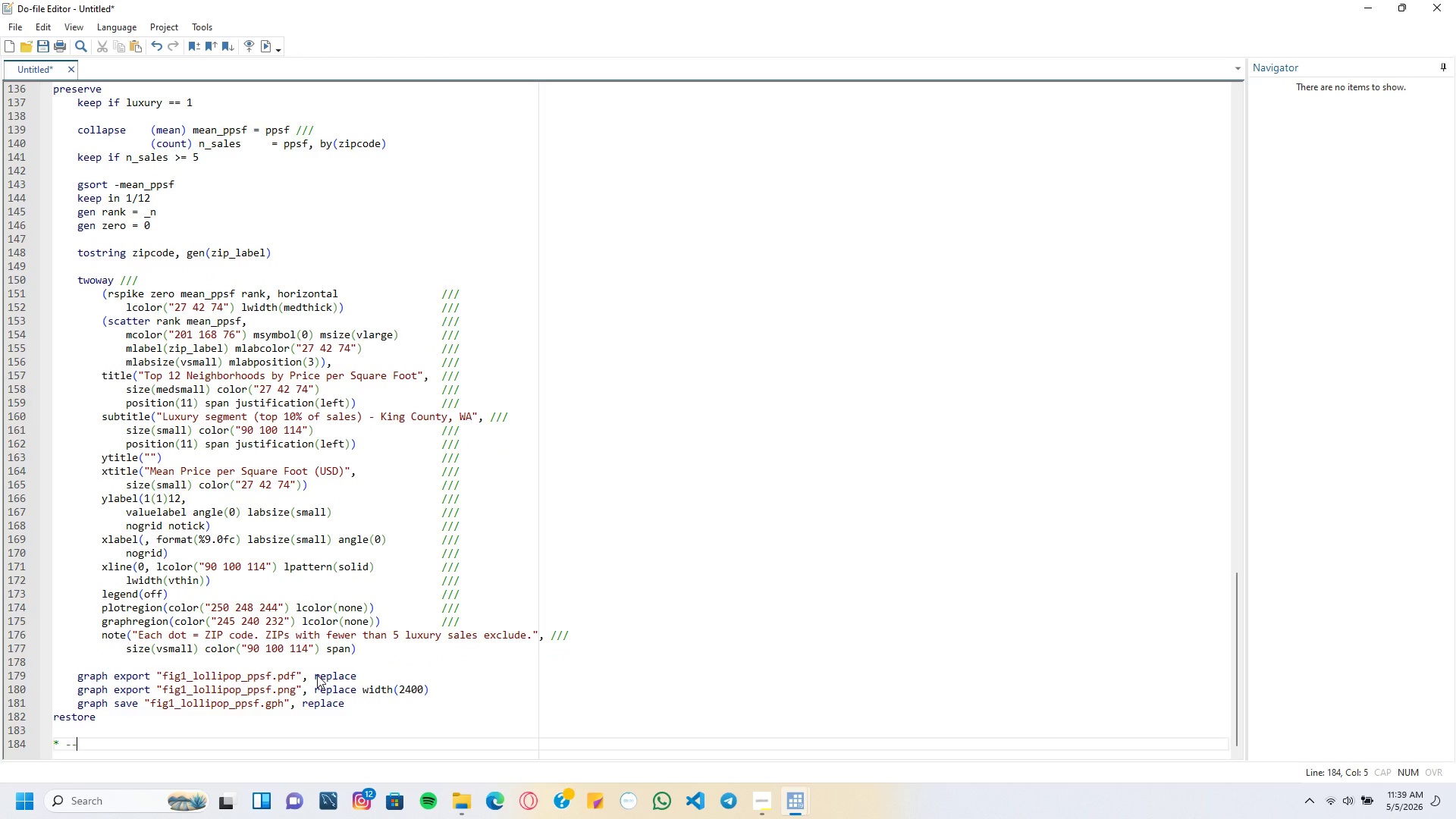 
key(Minus)
 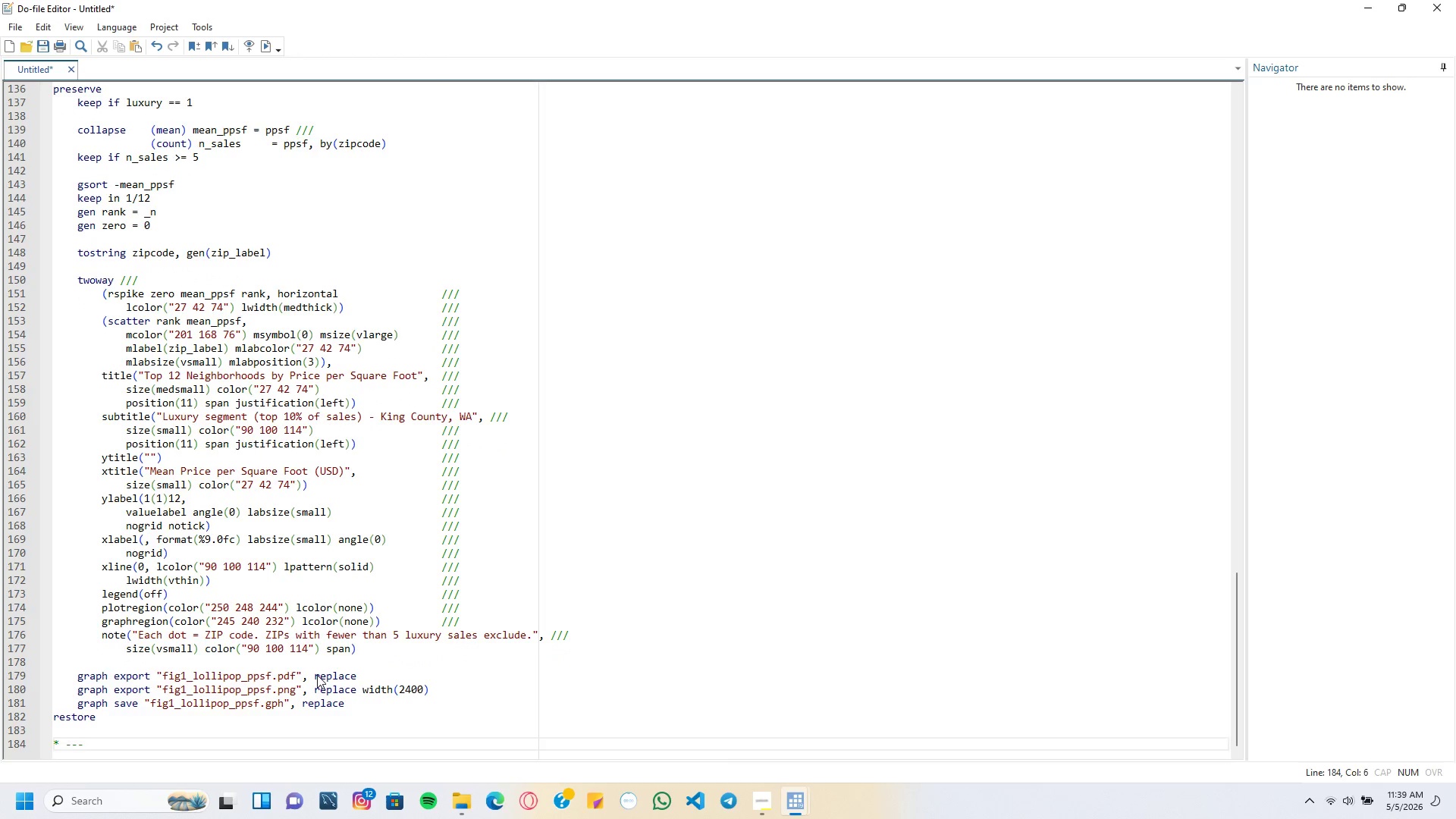 
key(Minus)
 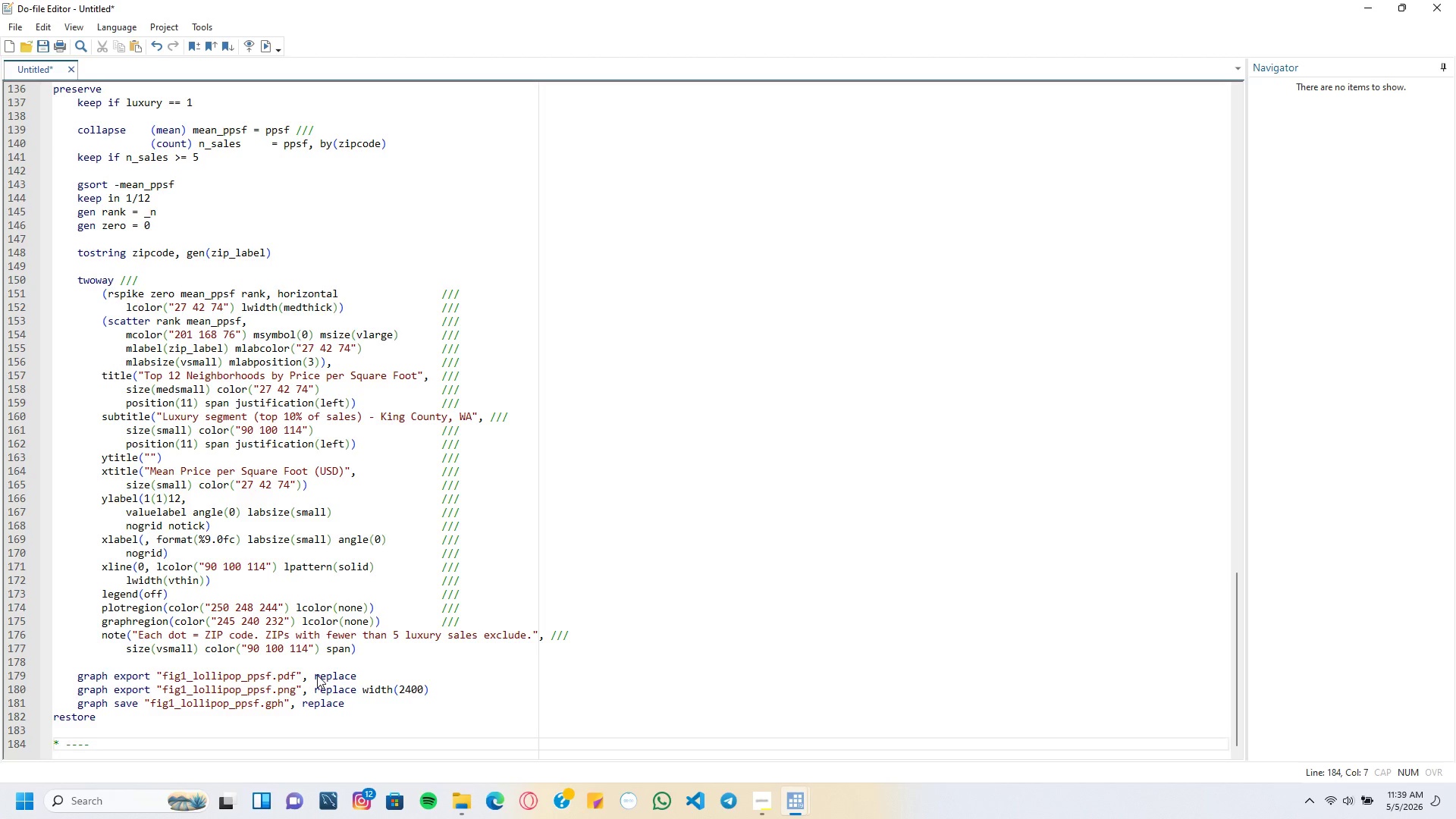 
key(Space)
 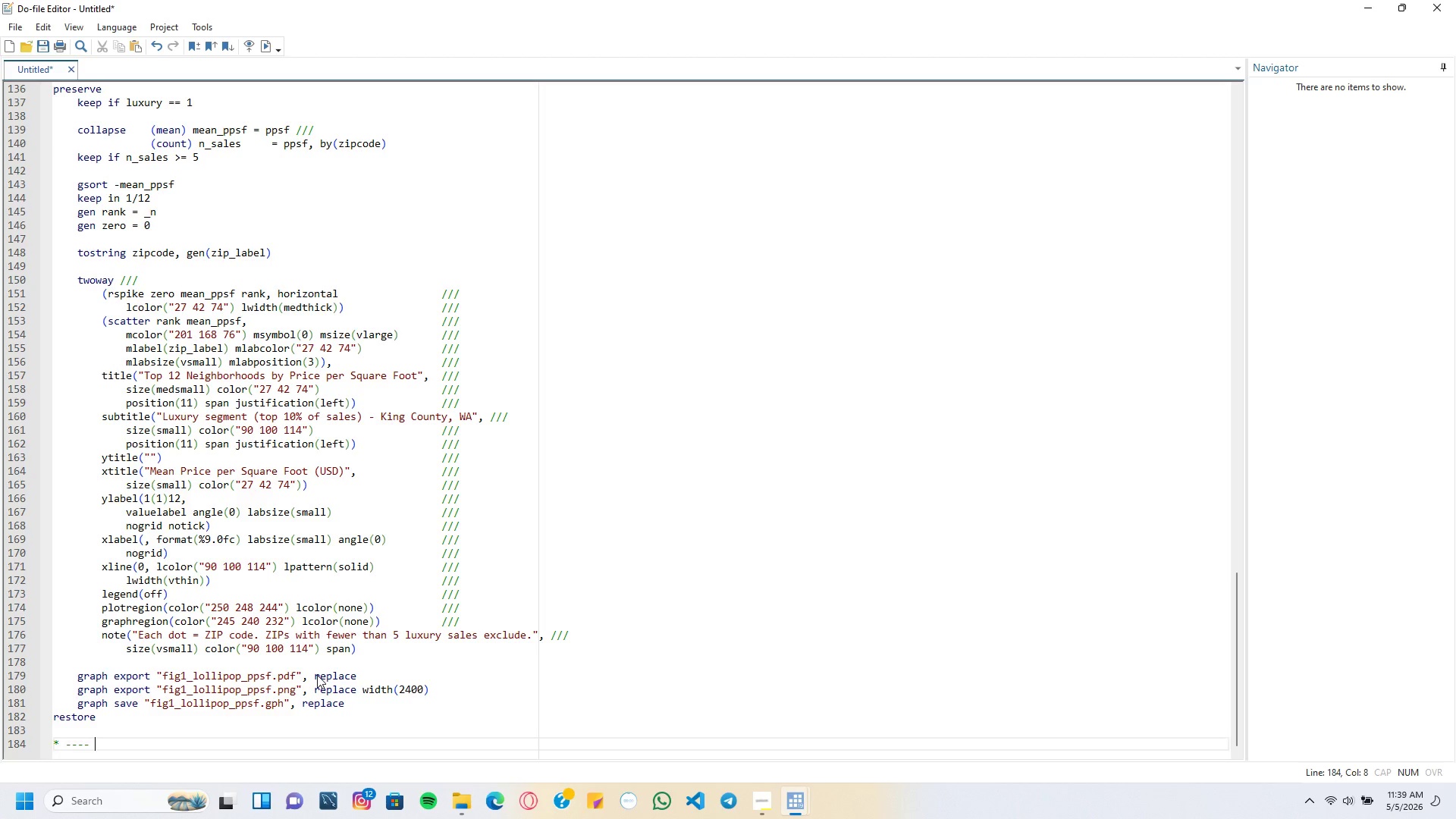 
key(Shift+ShiftLeft)
 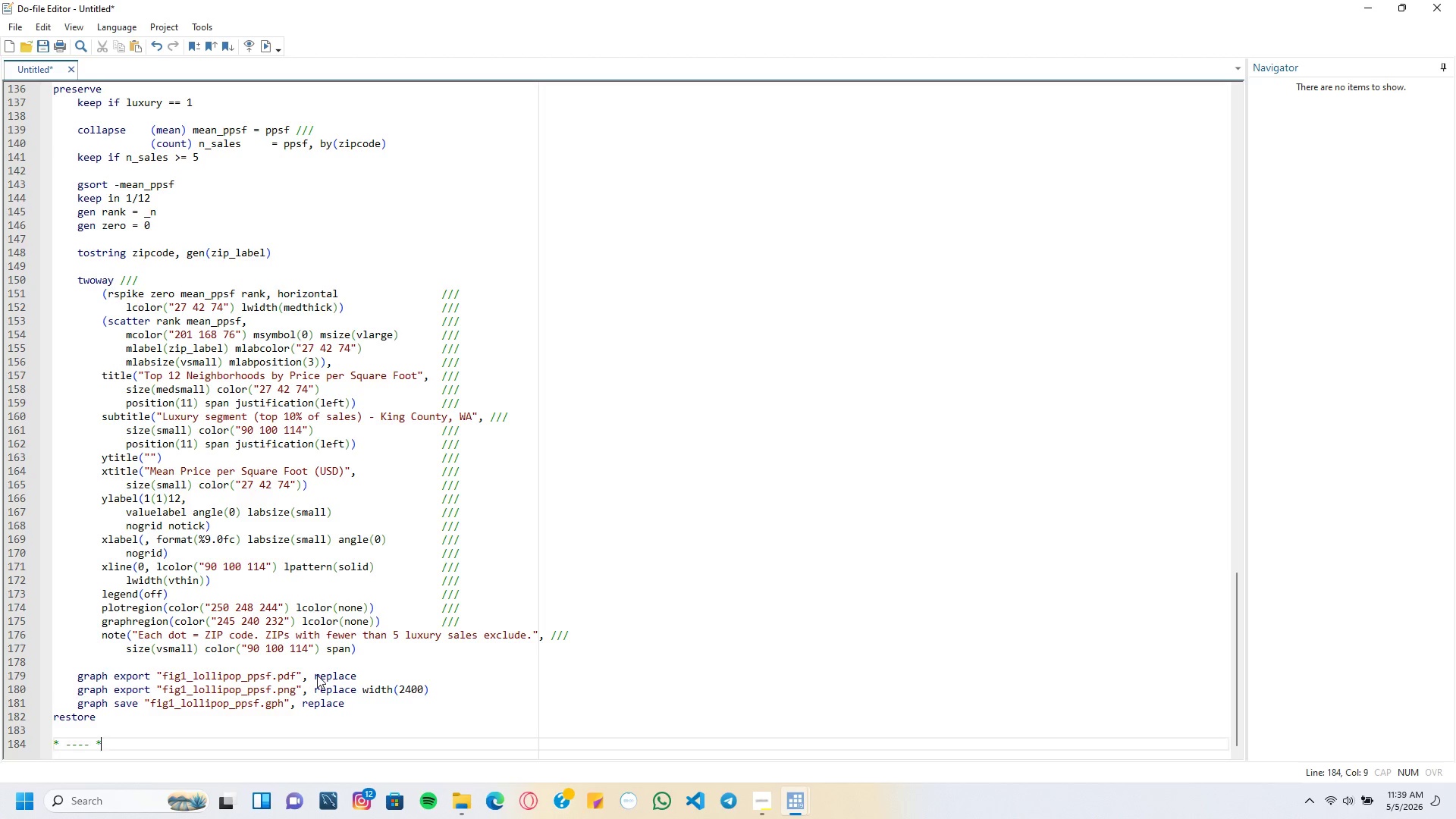 
key(Shift+8)
 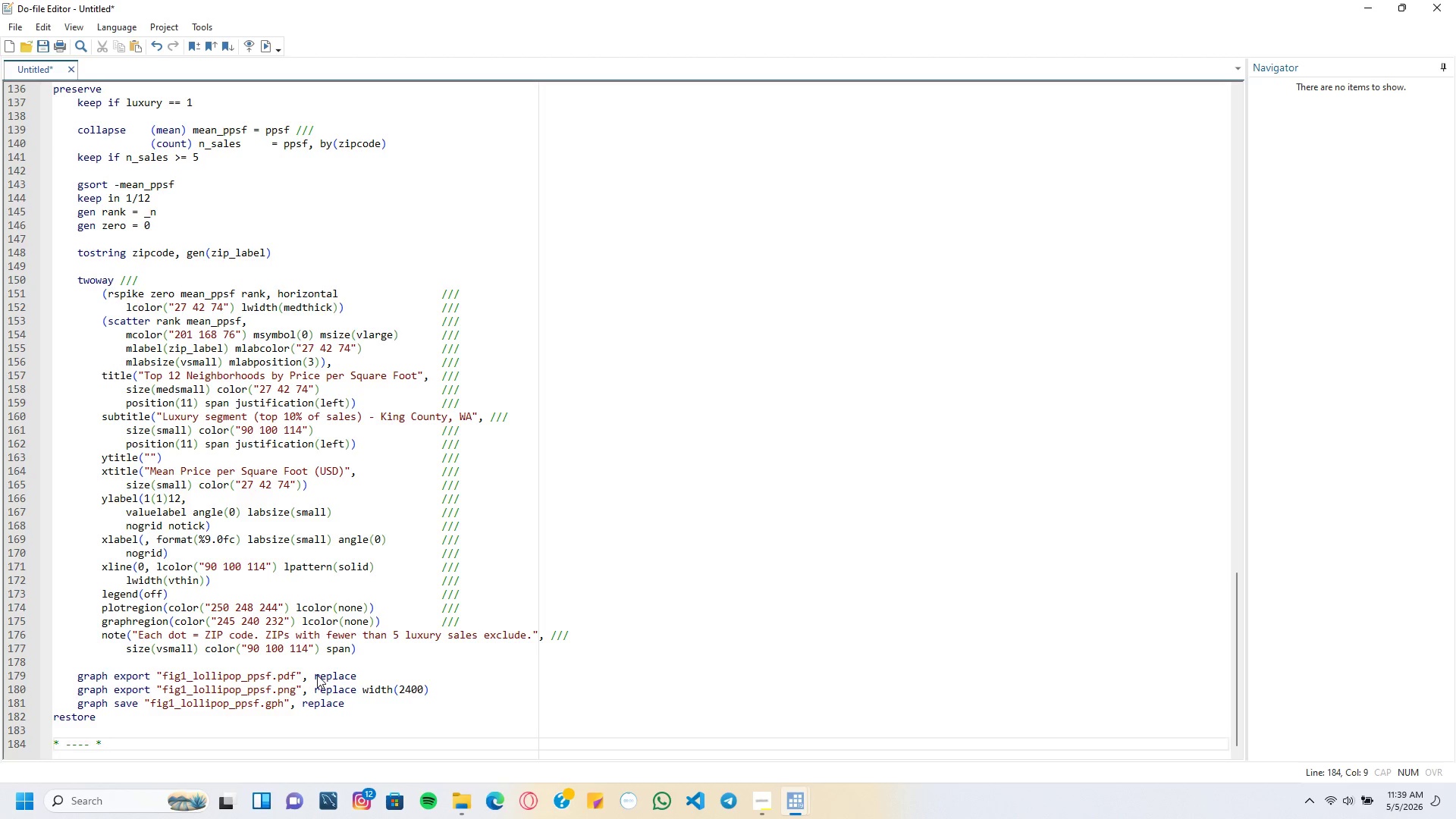 
key(Backspace)
 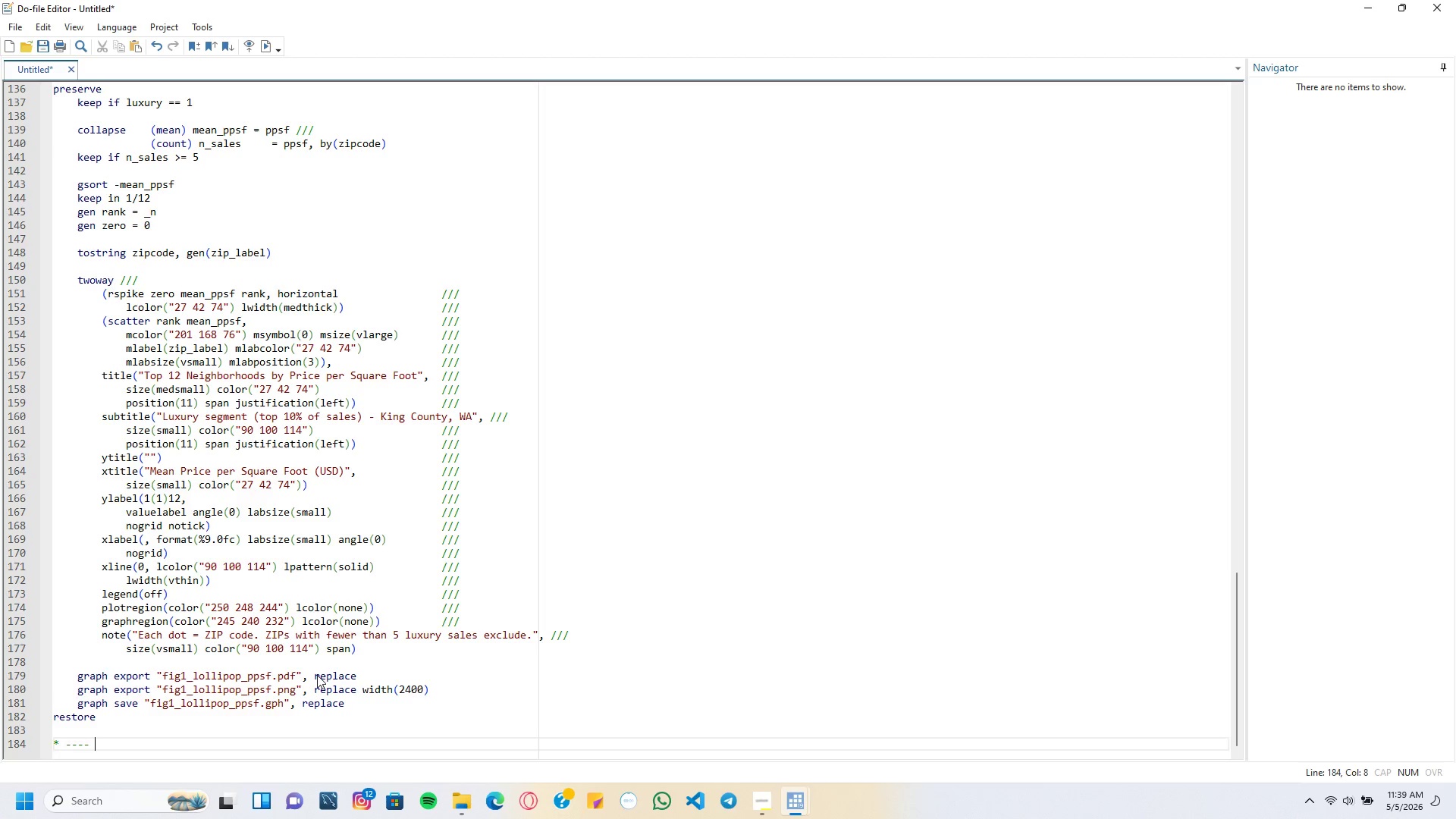 
key(8)
 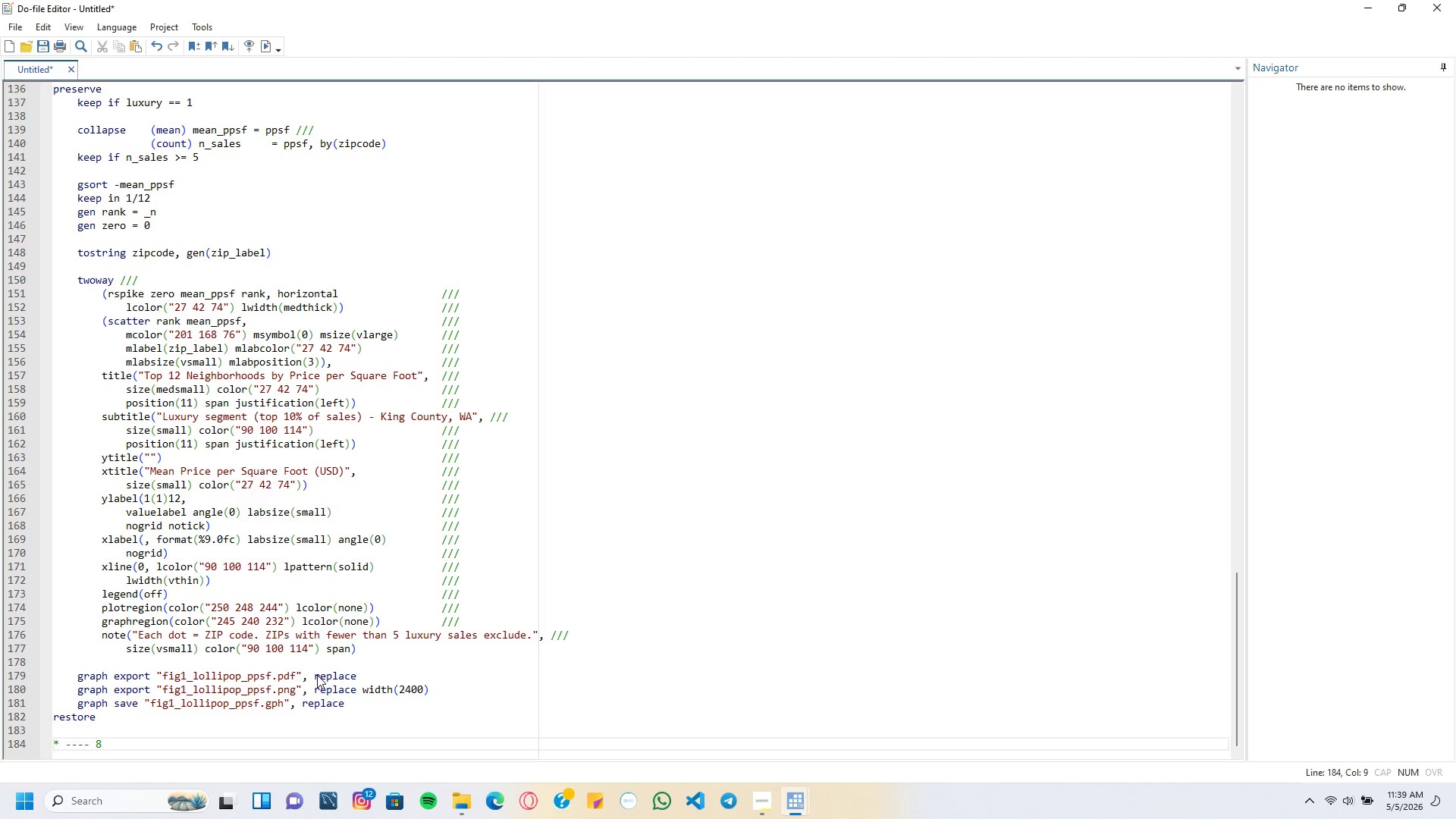 
key(Period)
 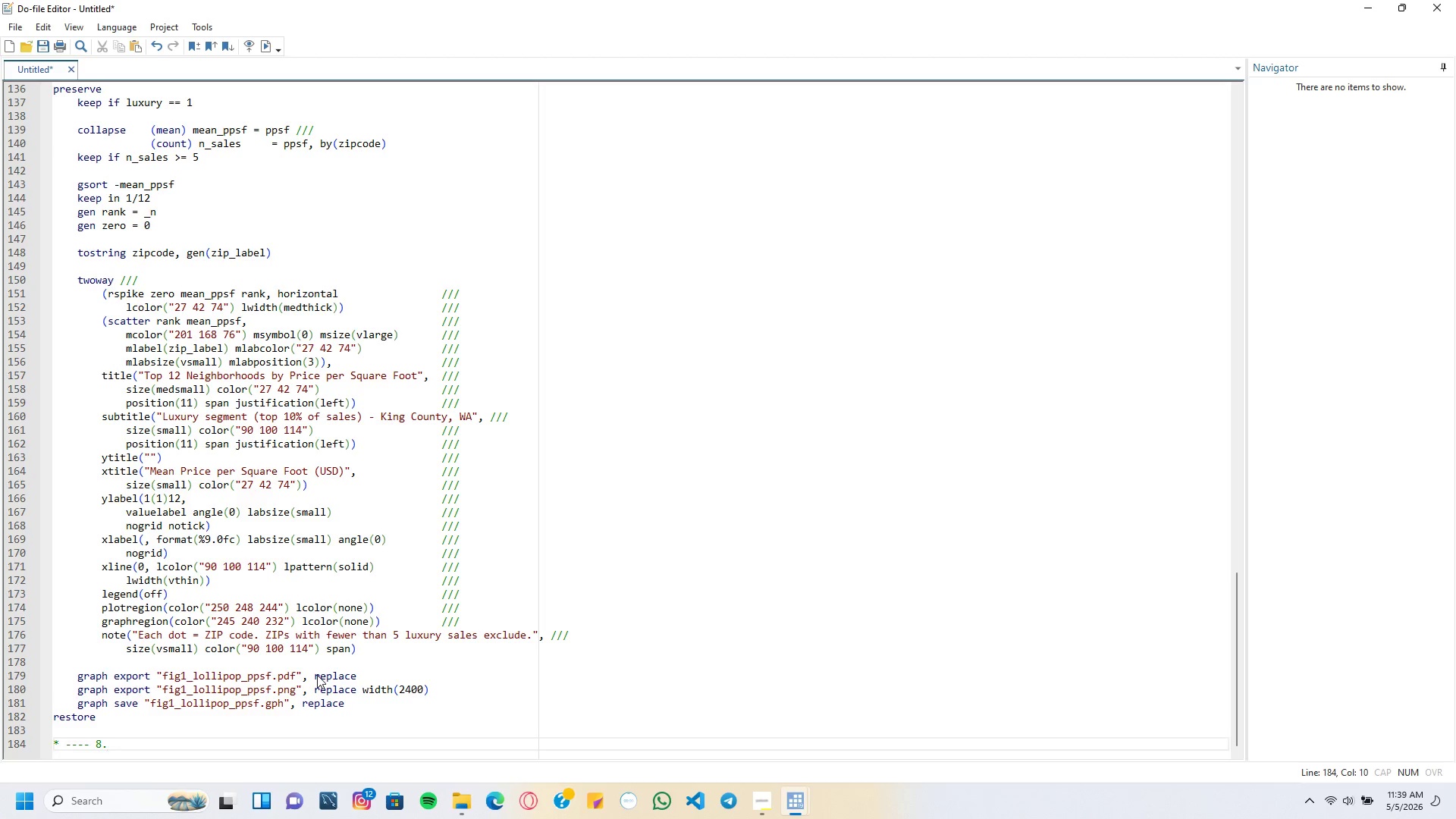 
key(Space)
 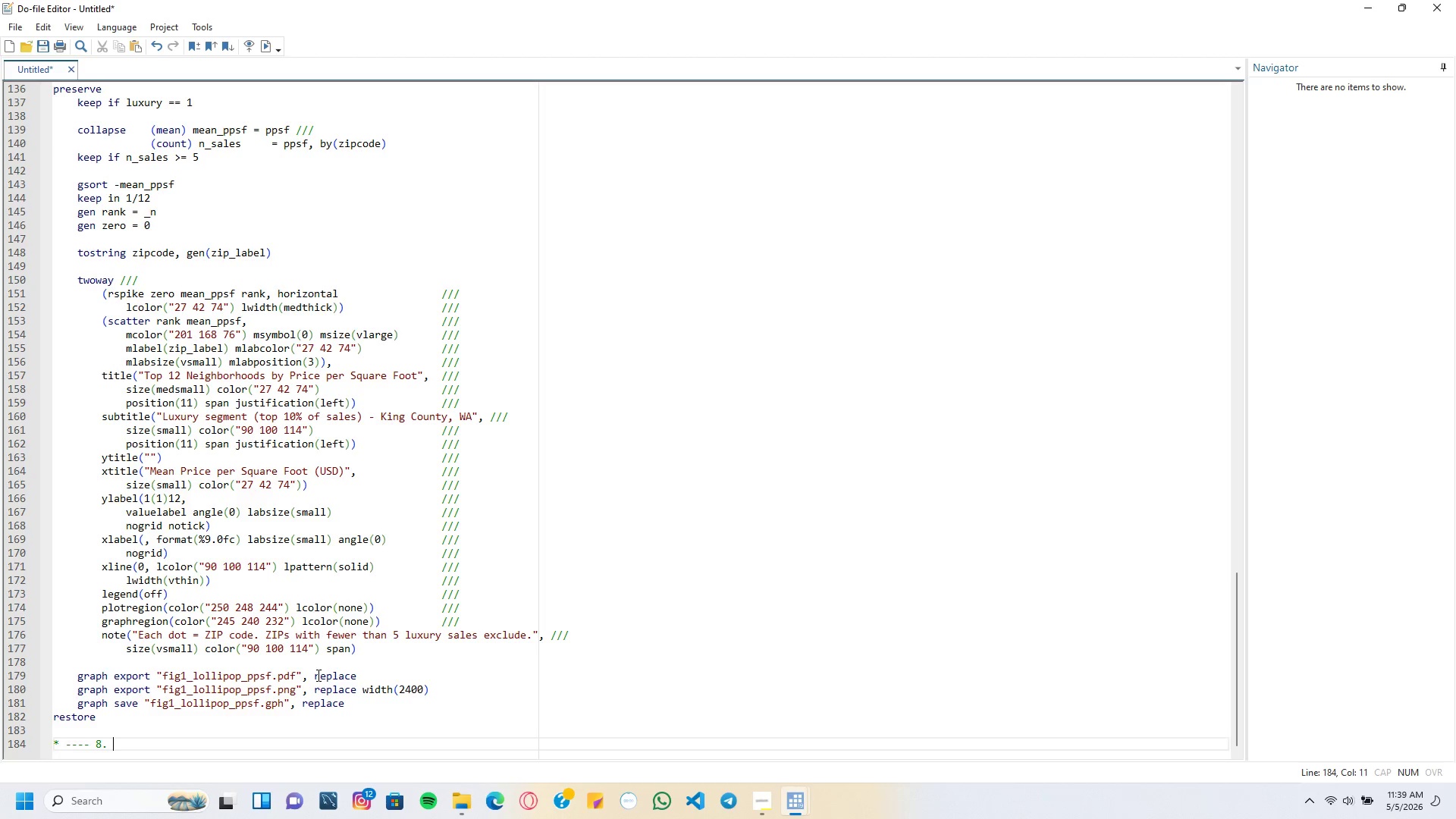 
key(Shift+F)
 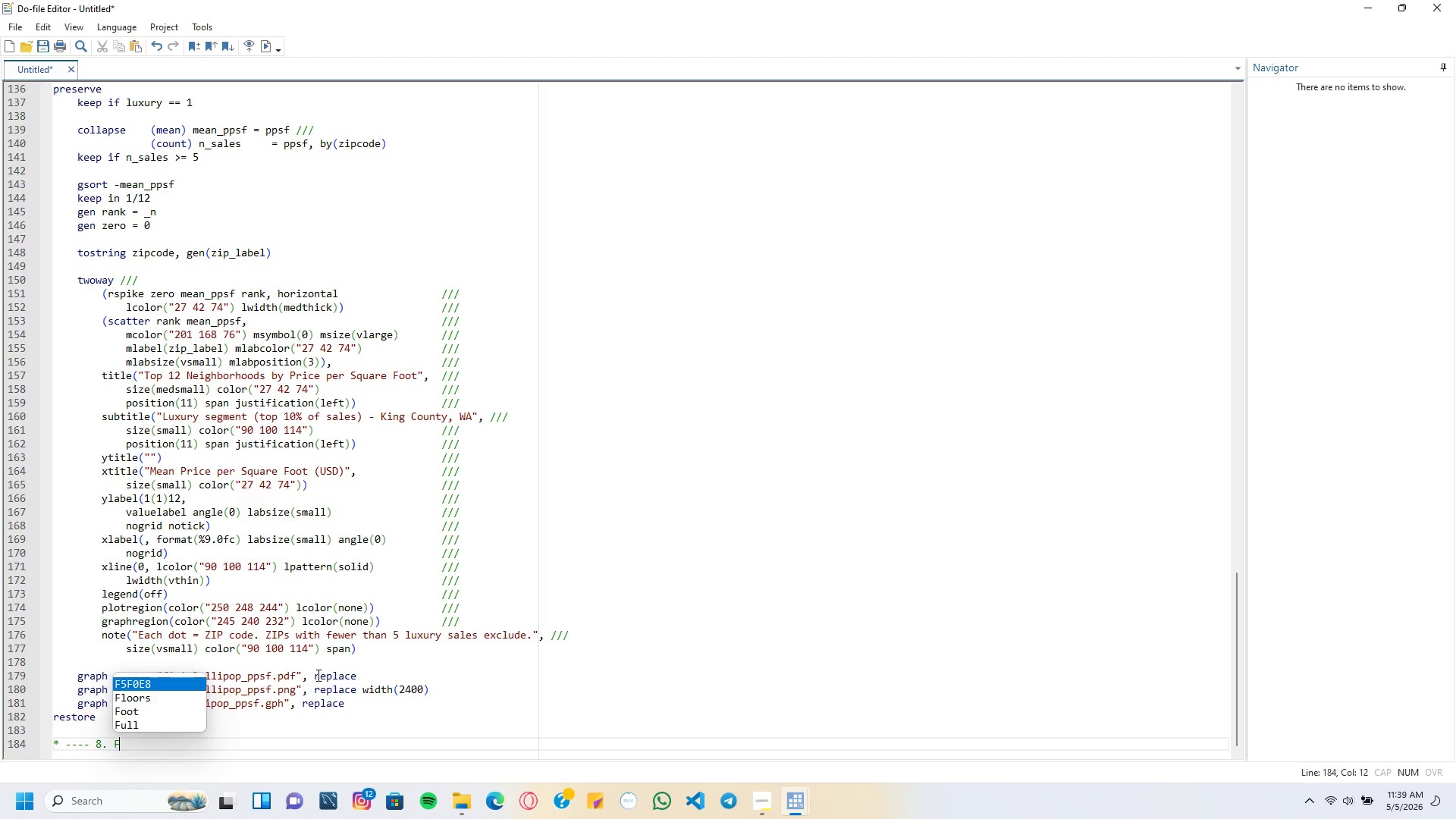 
left_click([317, 675])
 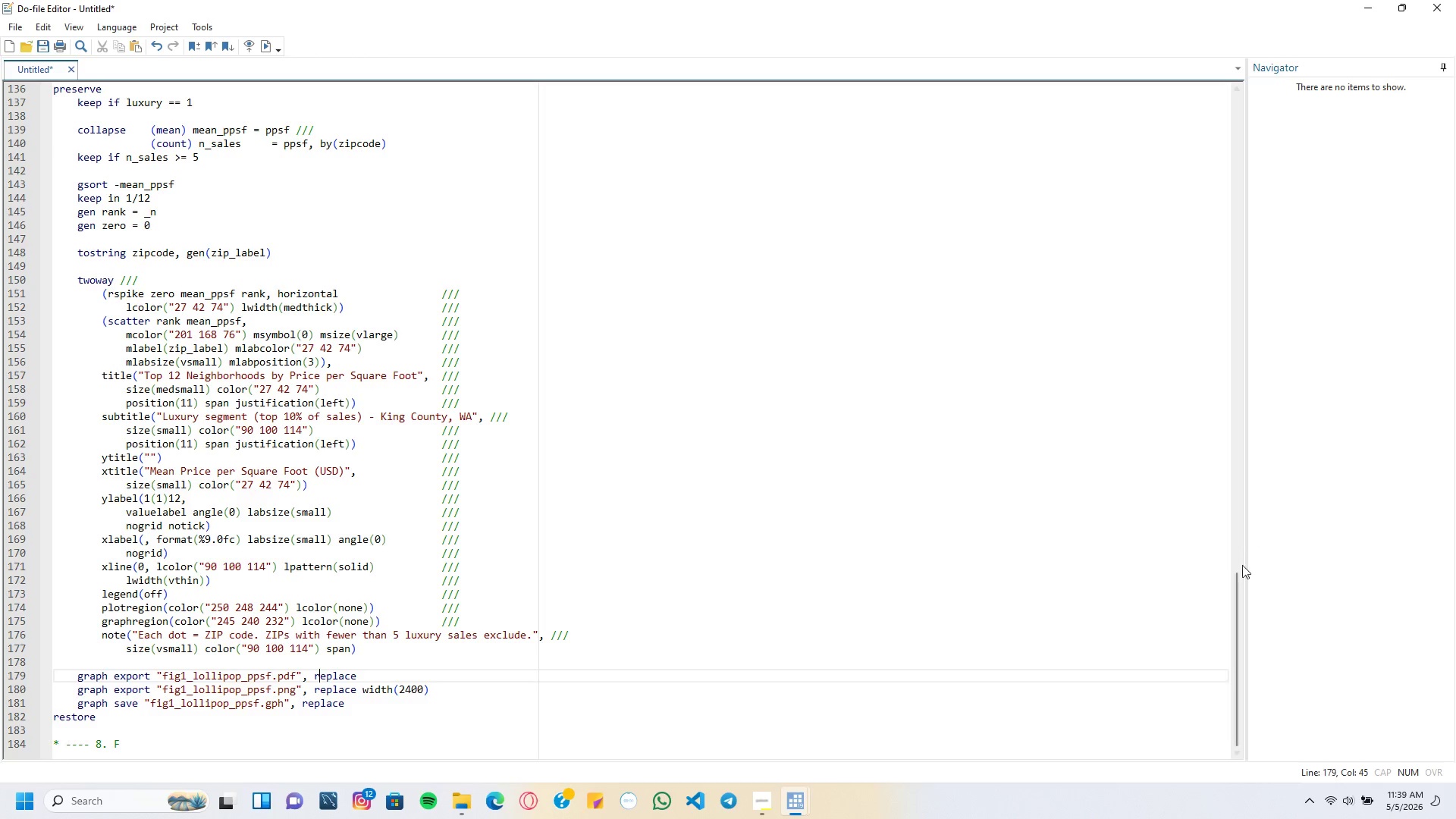 
left_click_drag(start_coordinate=[1239, 572], to_coordinate=[1235, 526])
 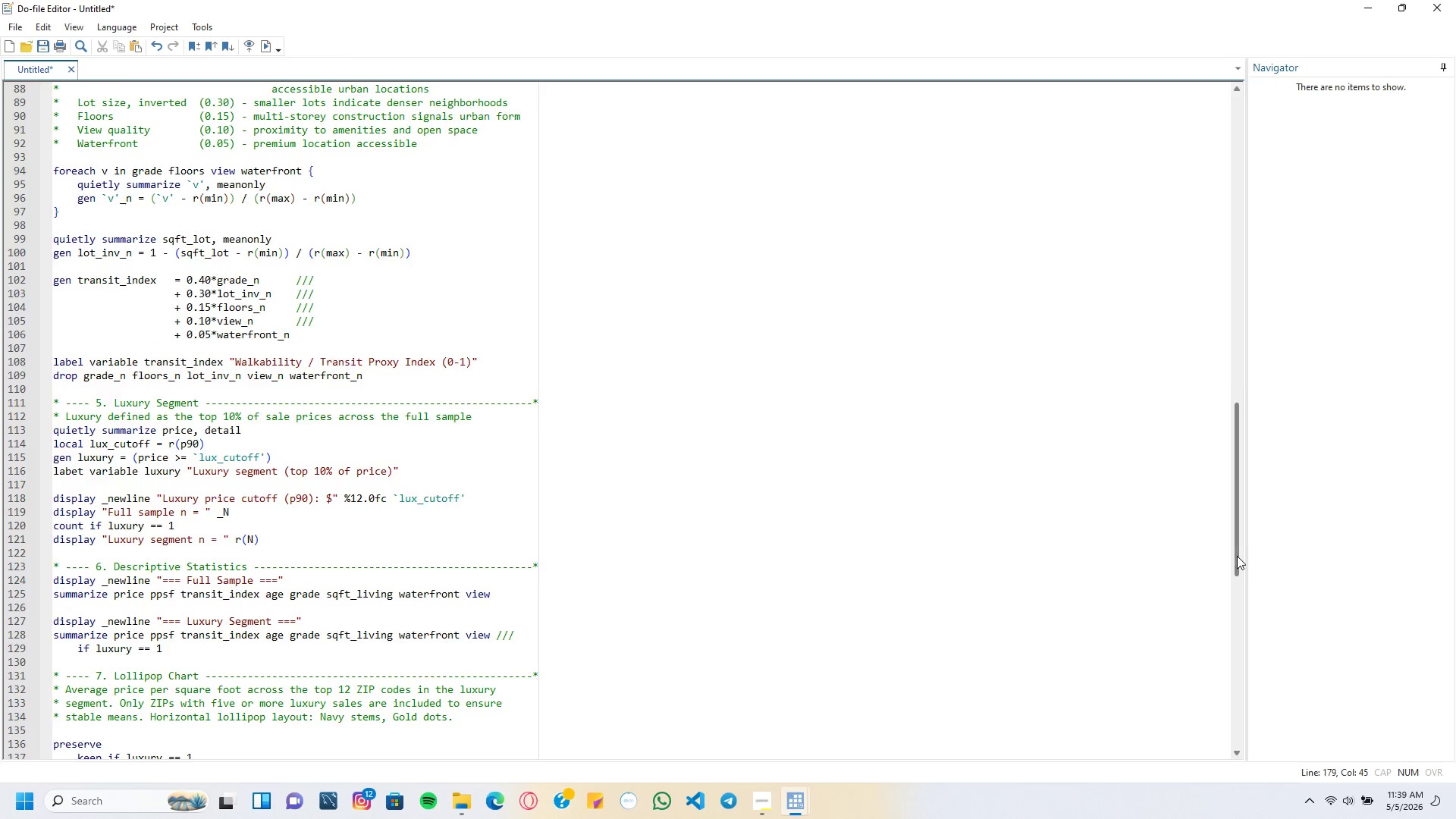 
left_click_drag(start_coordinate=[1237, 557], to_coordinate=[1232, 730])
 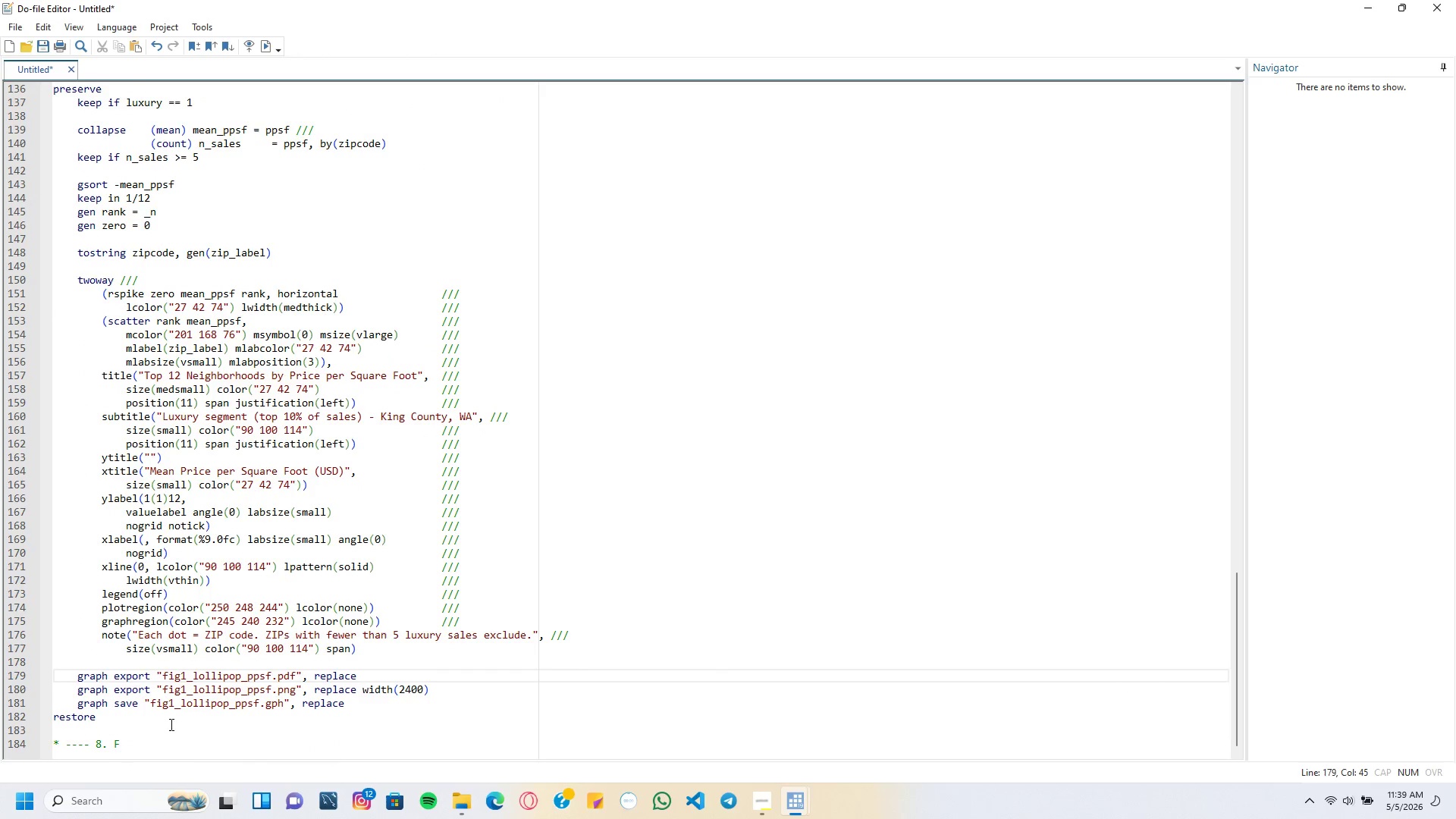 
left_click([146, 742])
 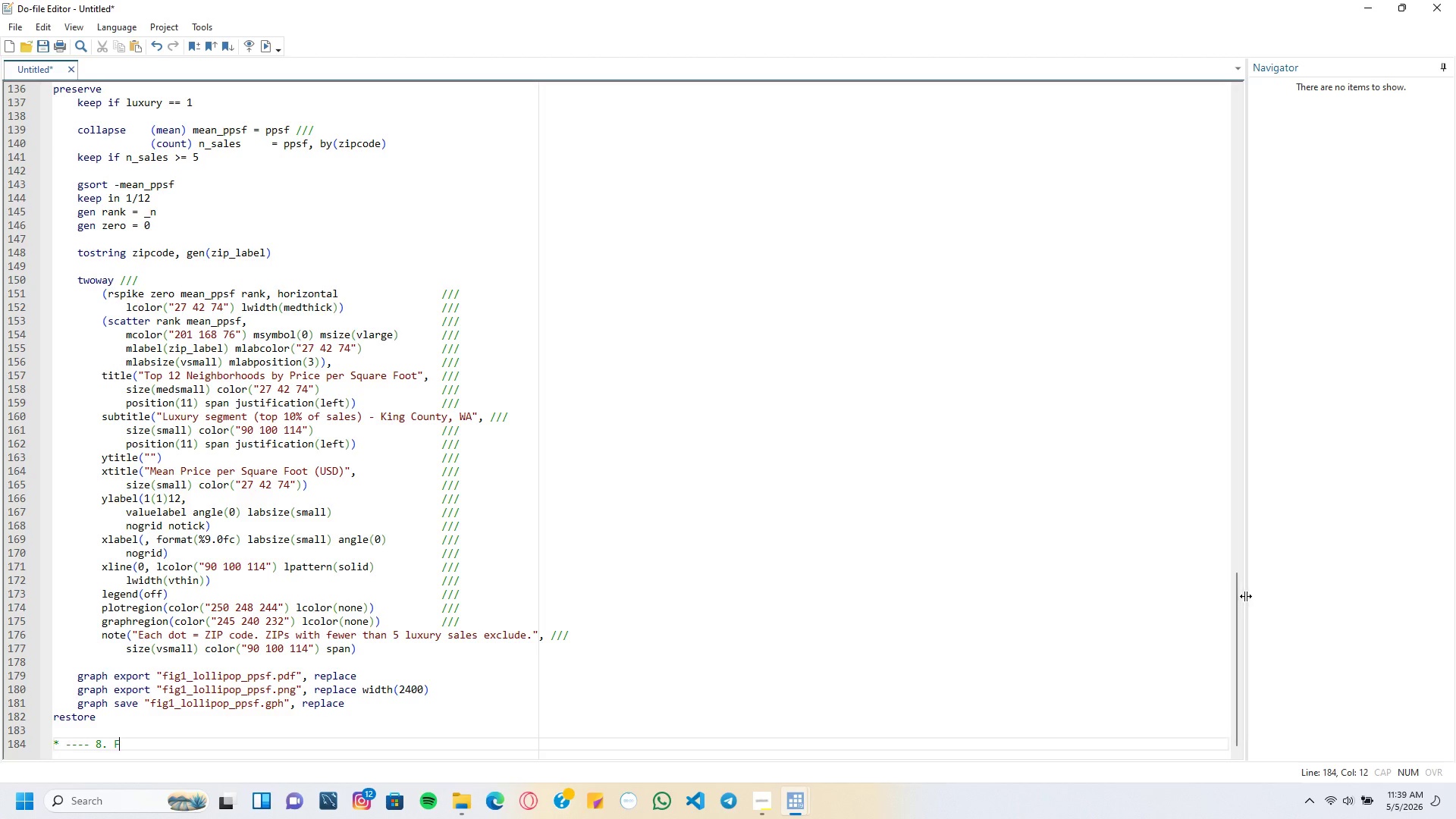 
left_click_drag(start_coordinate=[1238, 591], to_coordinate=[1233, 548])
 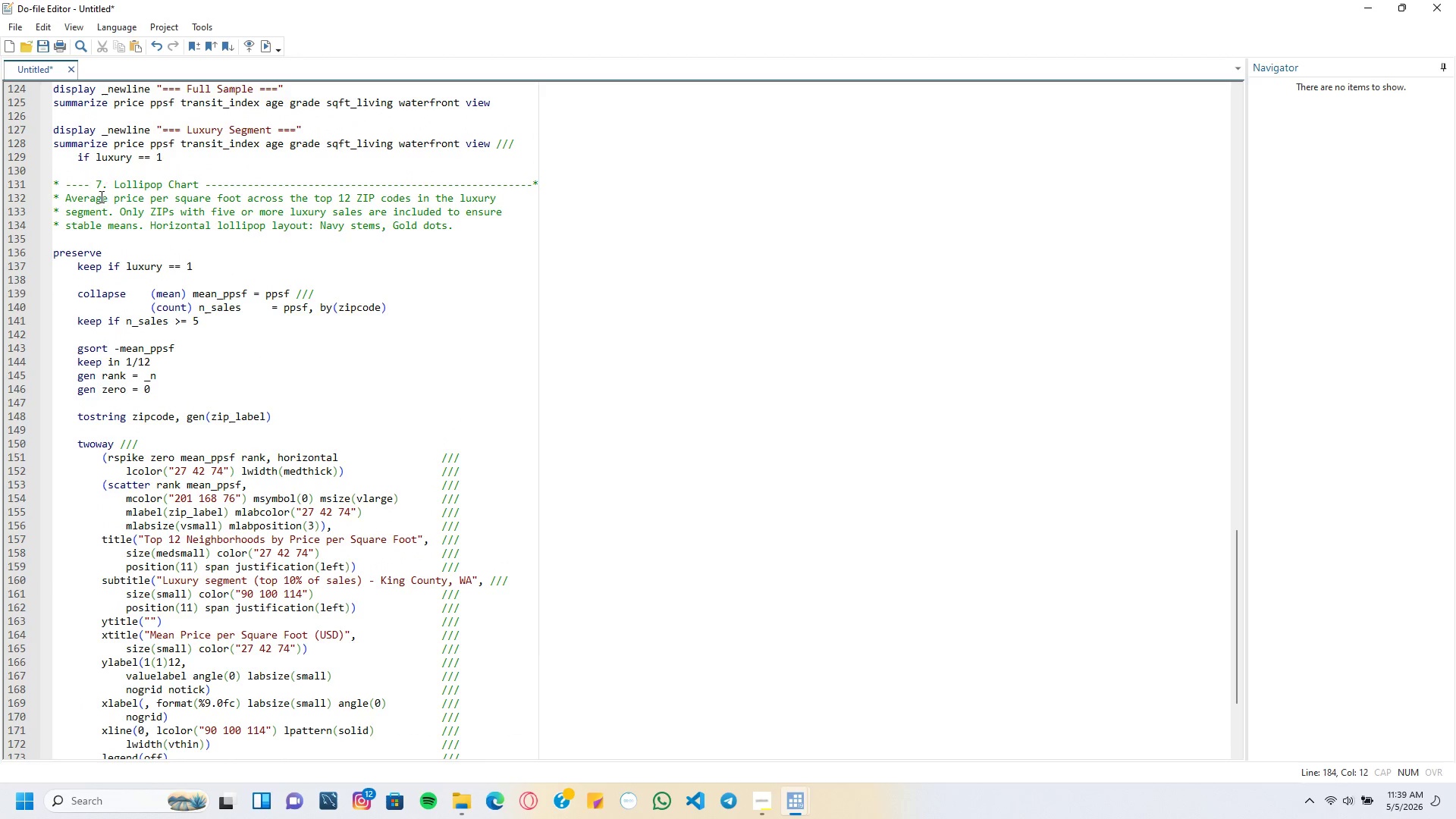 
left_click([118, 181])
 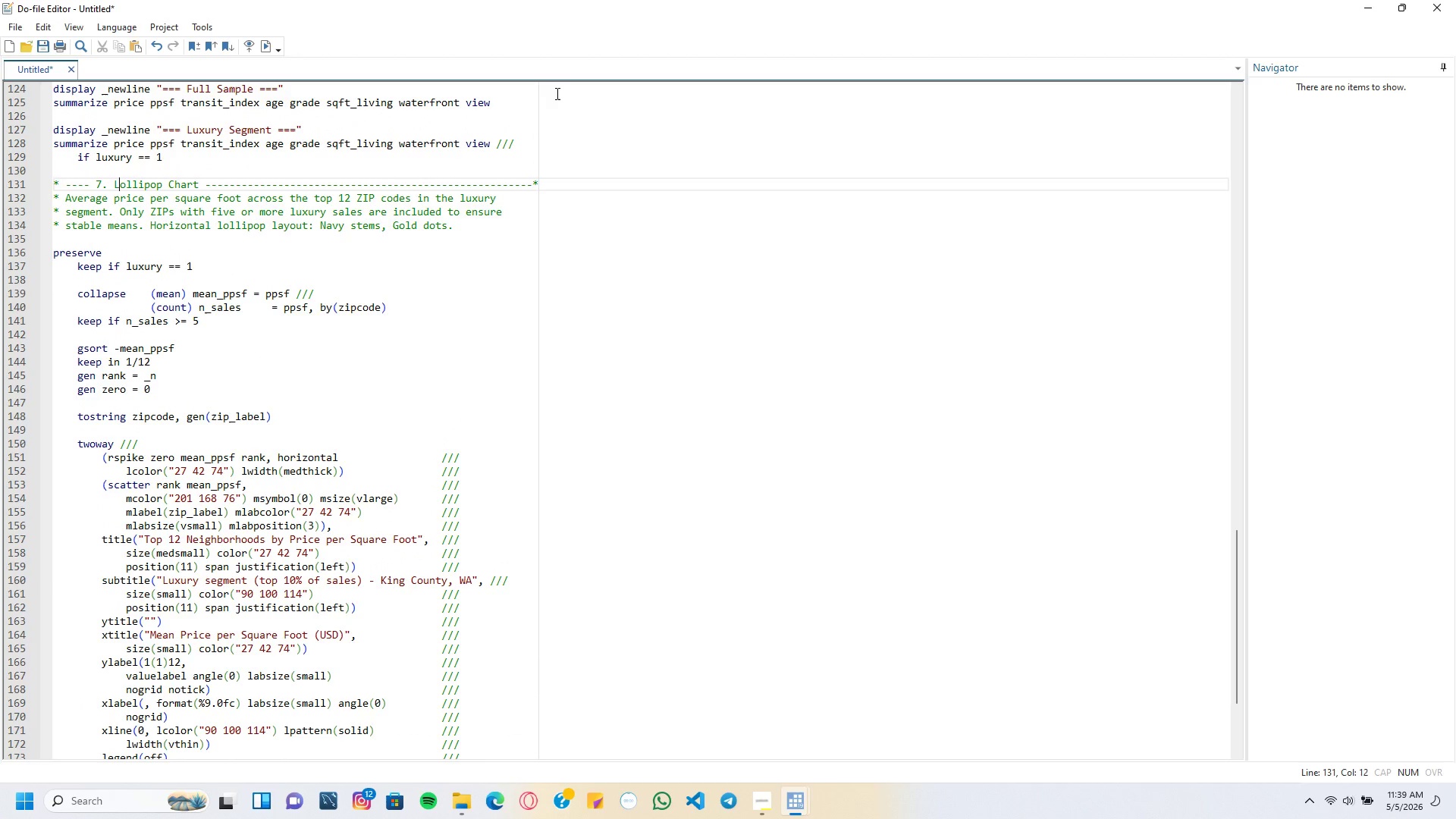 
key(ArrowLeft)
 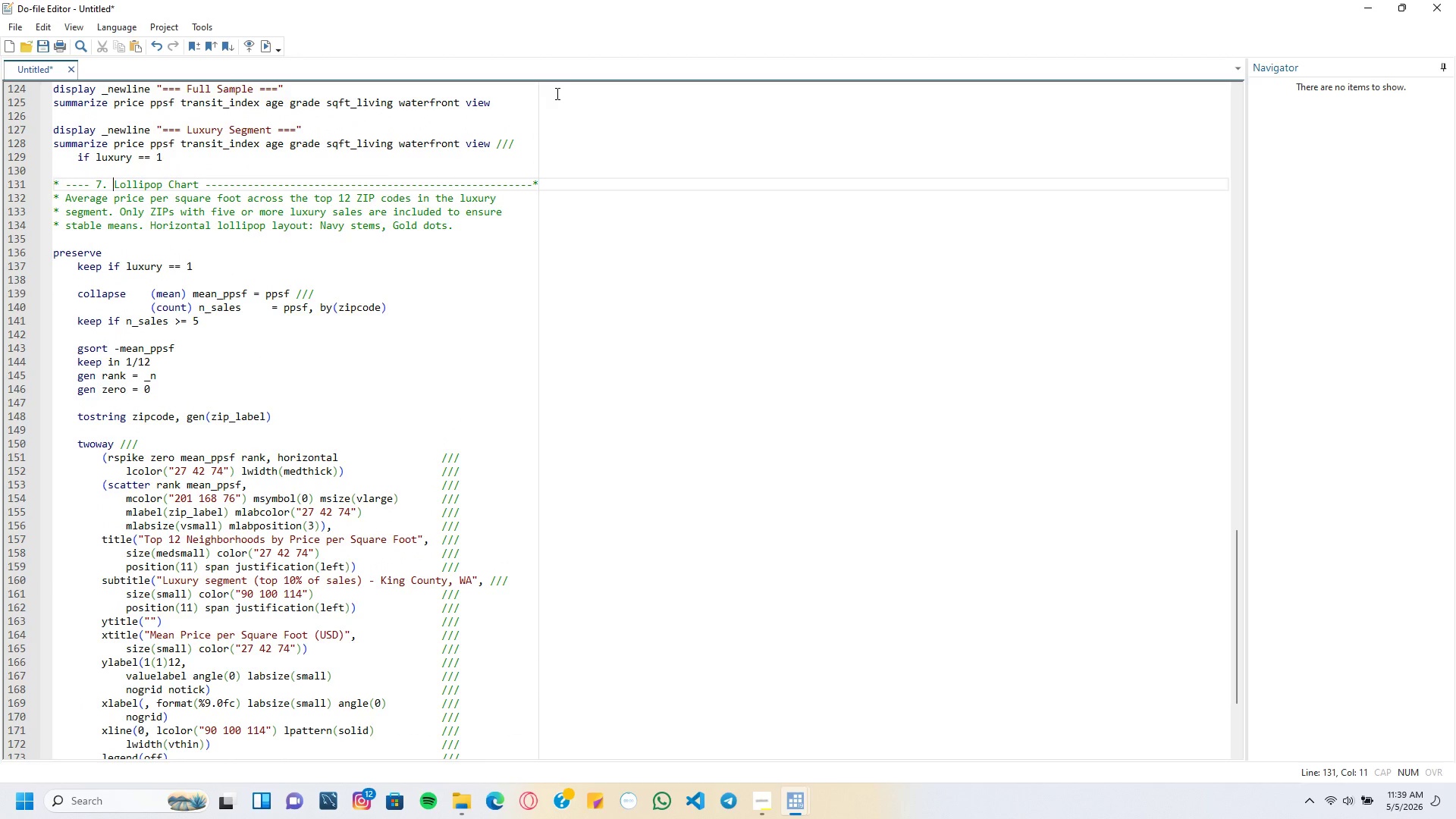 
type(Fug)
key(Backspace)
type(igu)
key(Backspace)
key(Backspace)
key(Backspace)
key(Backspace)
type(igure 1: )
 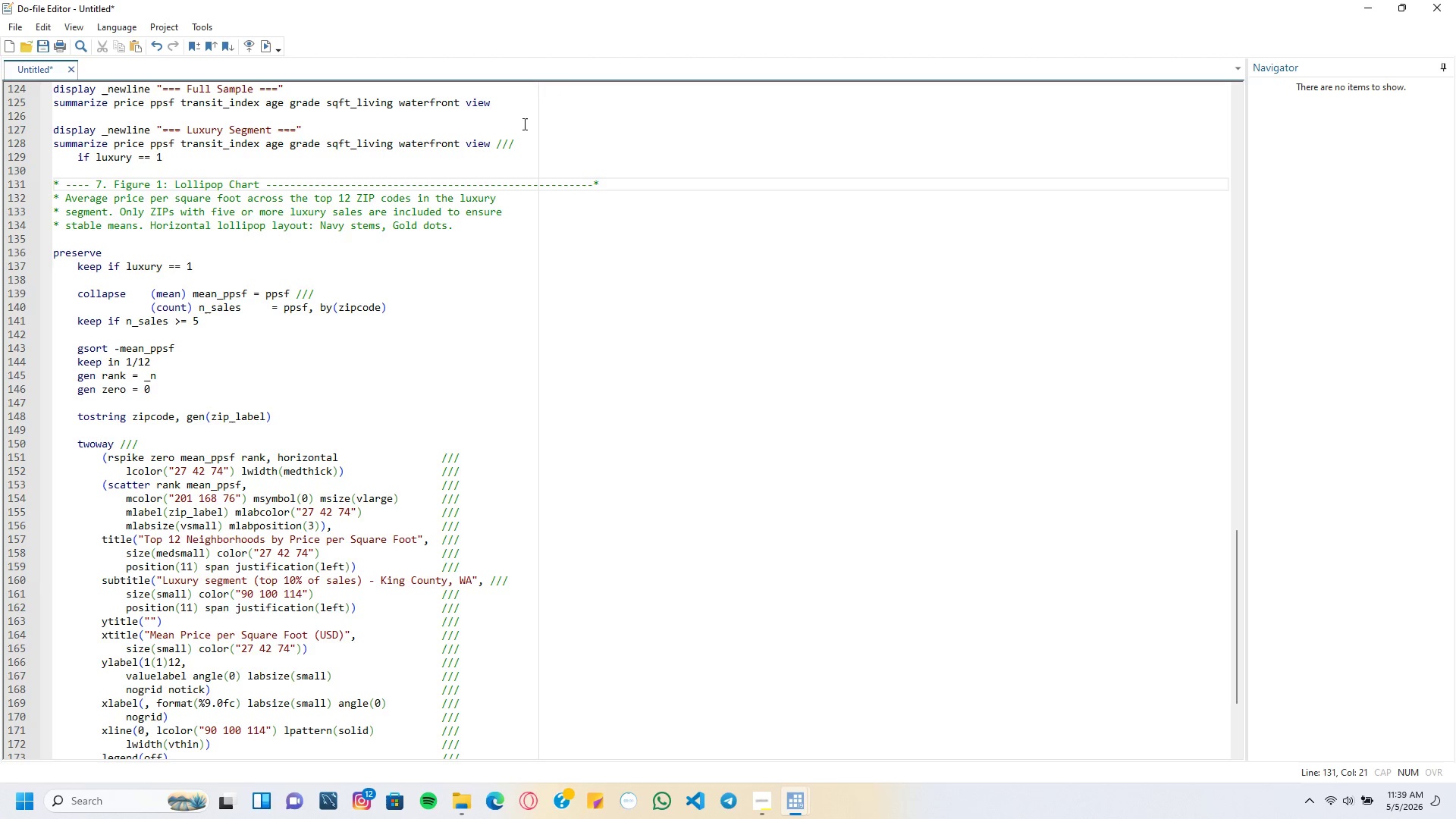 
left_click([480, 187])
 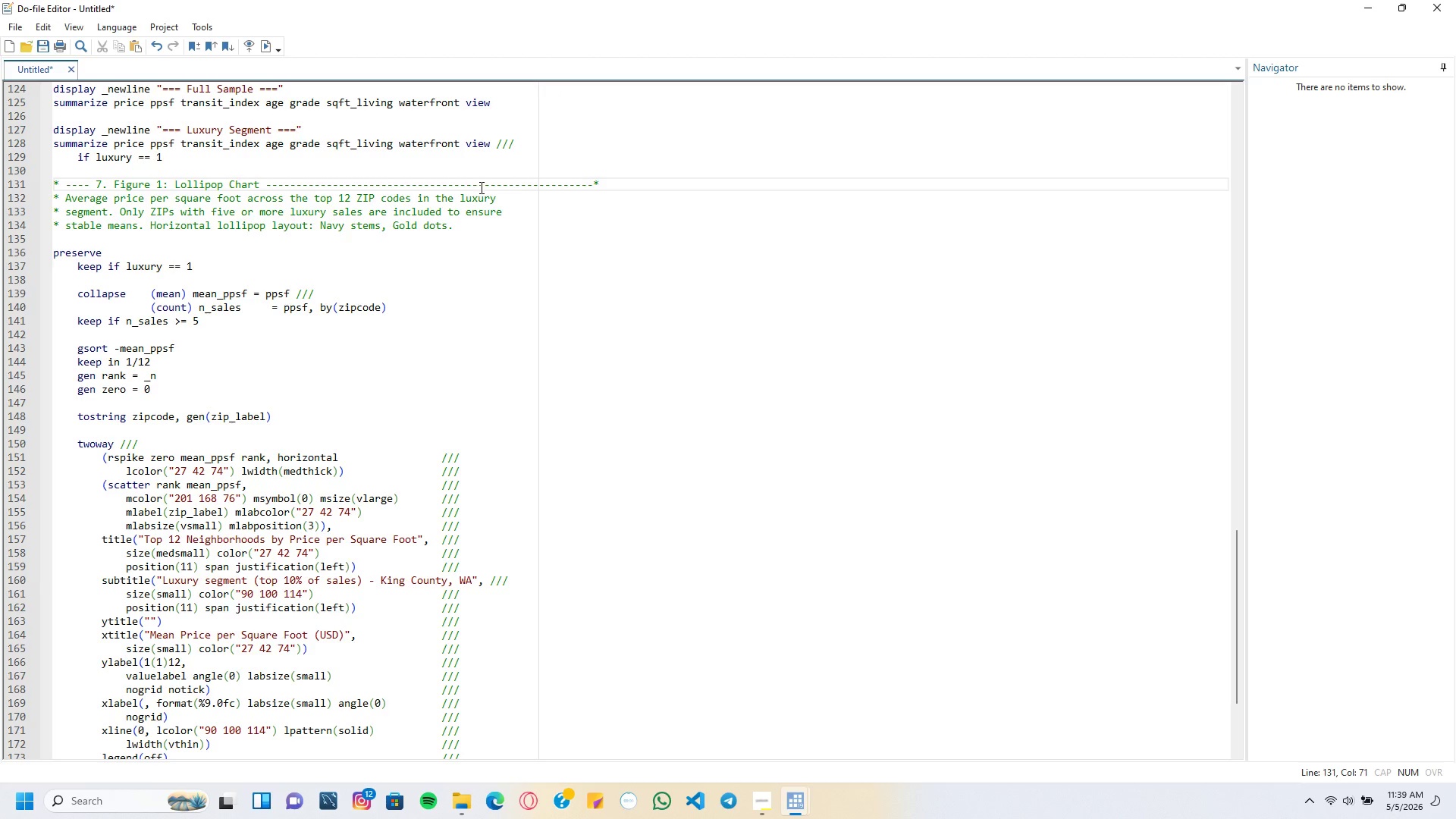 
key(Backspace)
 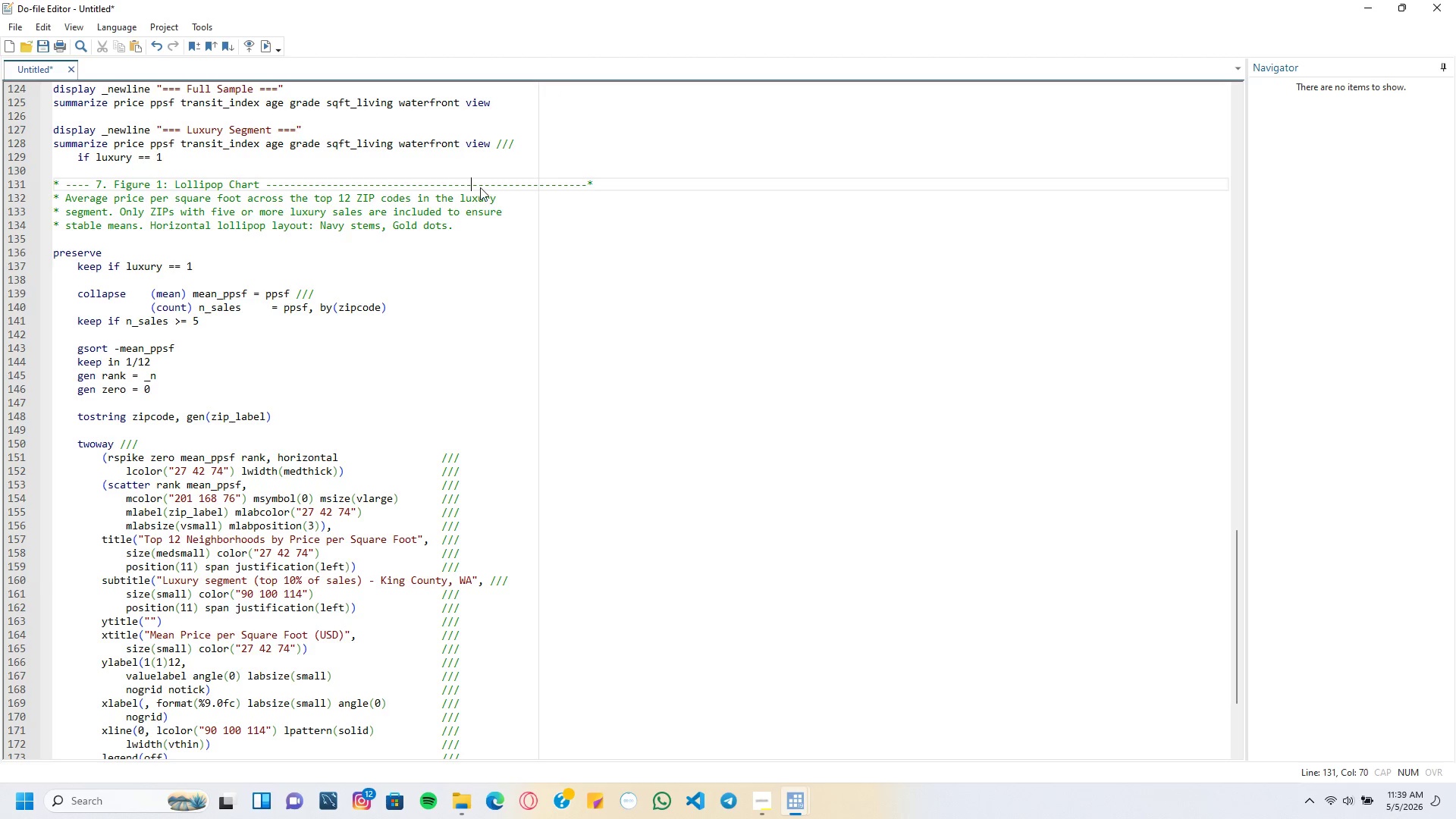 
key(Backspace)
 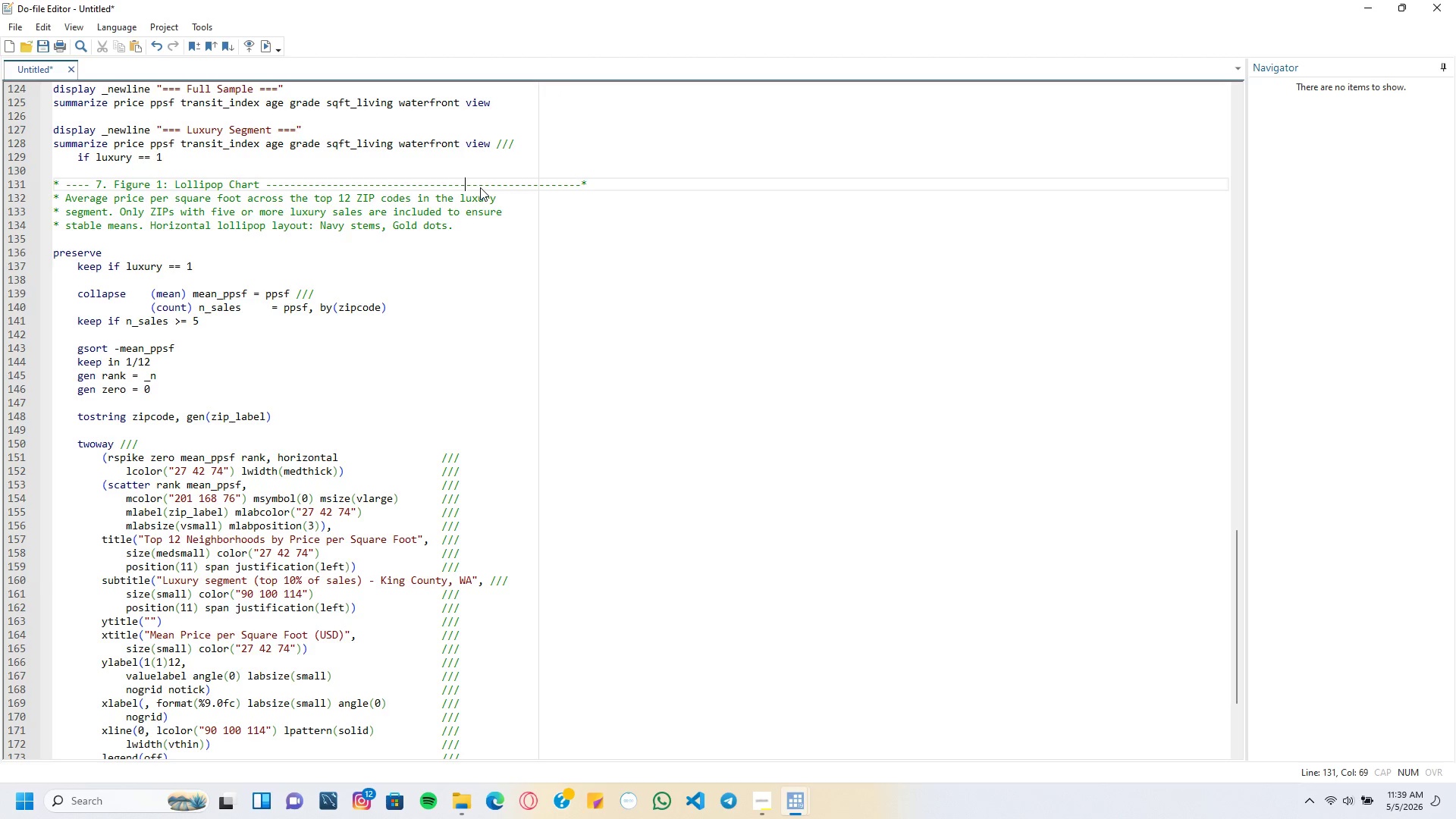 
key(Backspace)
 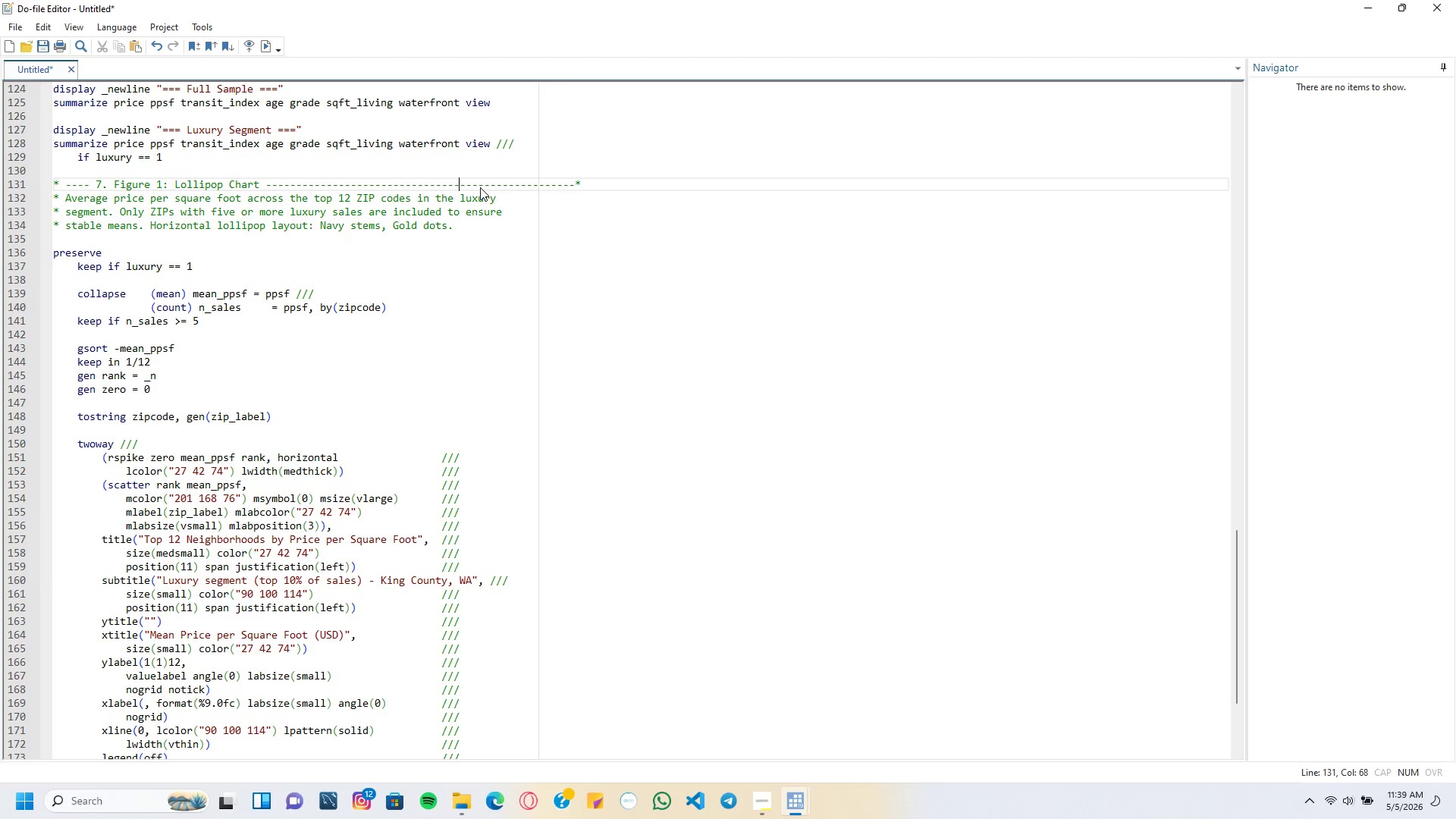 
key(Backspace)
 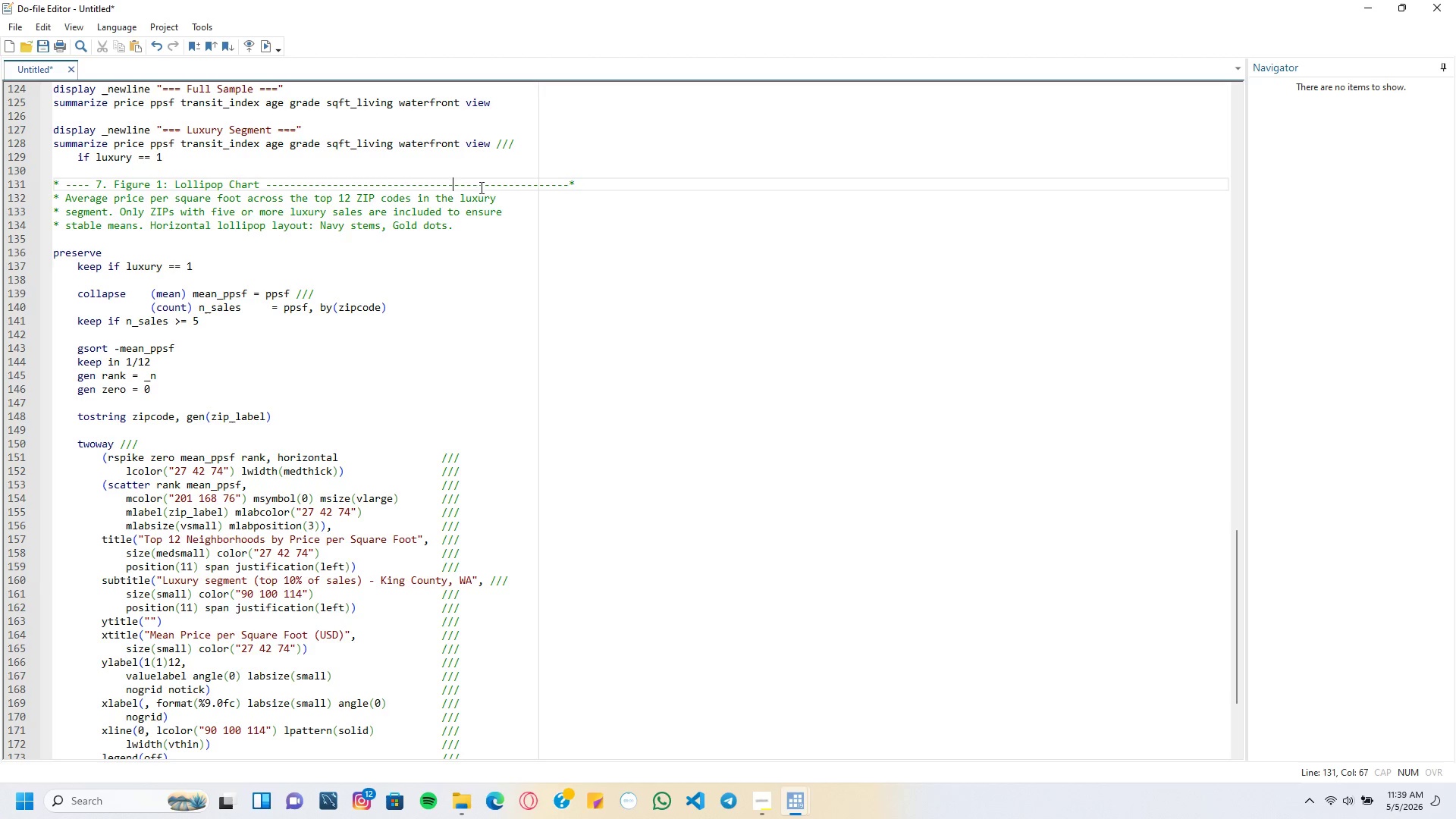 
key(Backspace)
 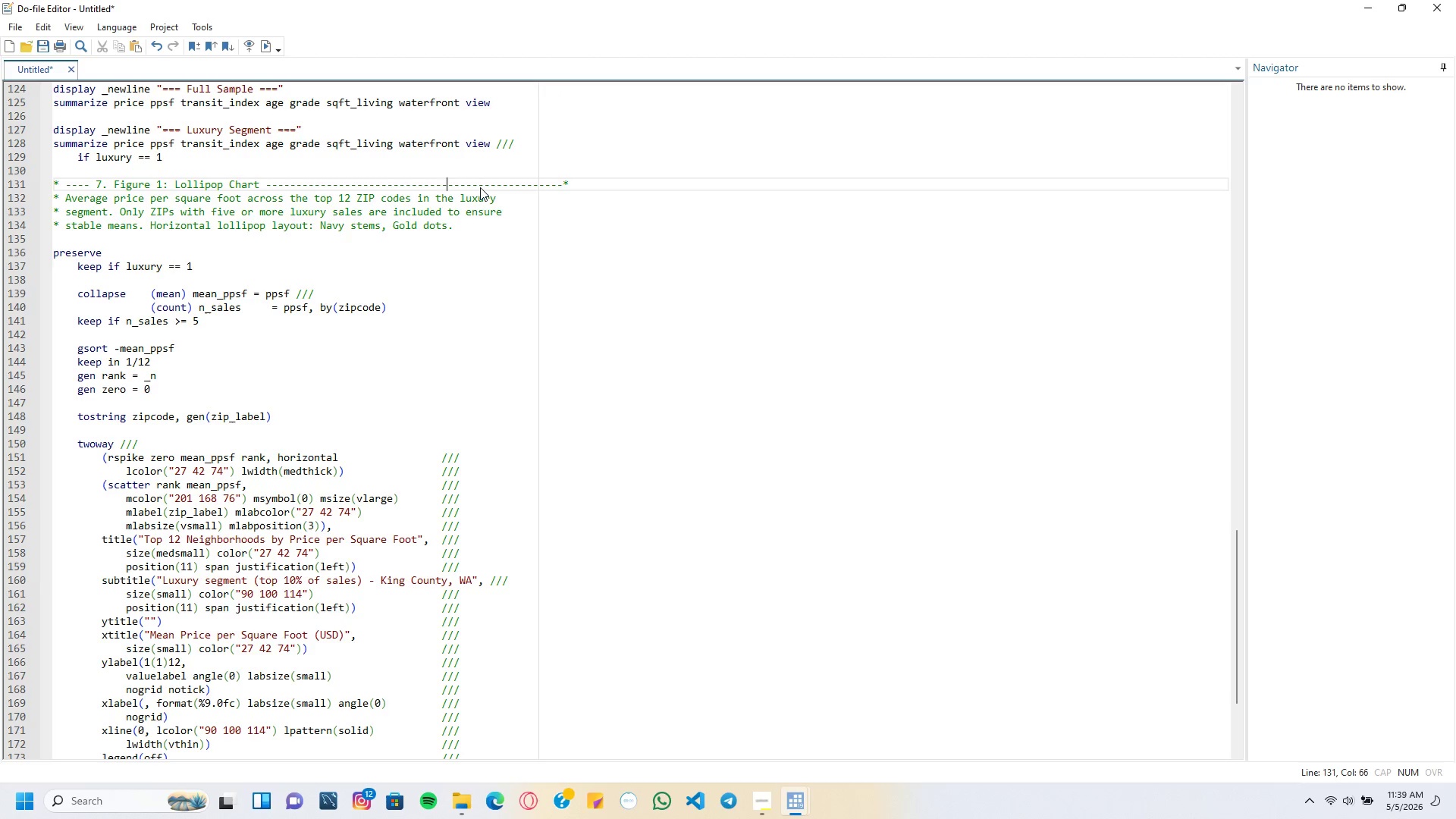 
key(Backspace)
 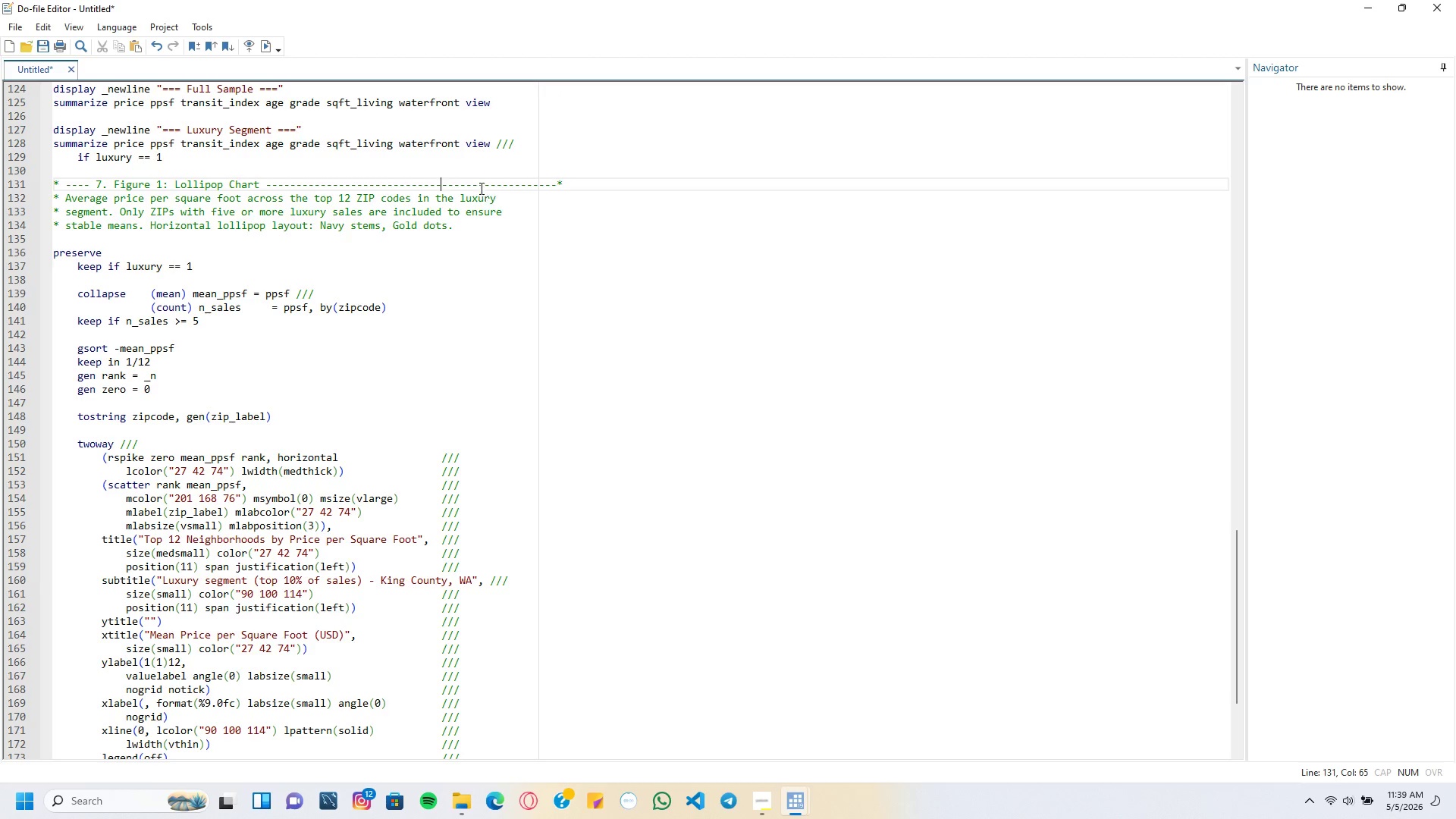 
key(Backspace)
 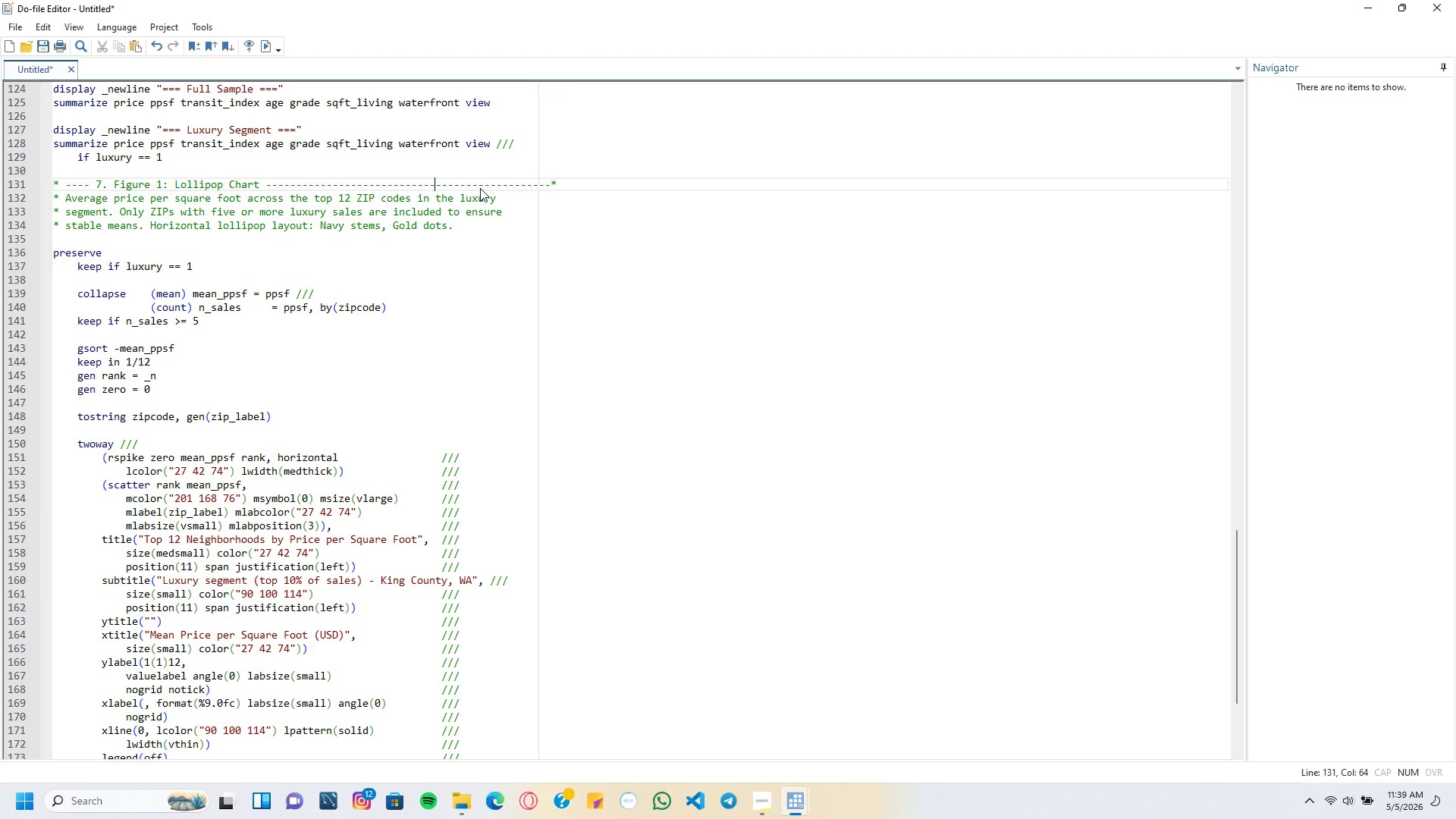 
key(Backspace)
 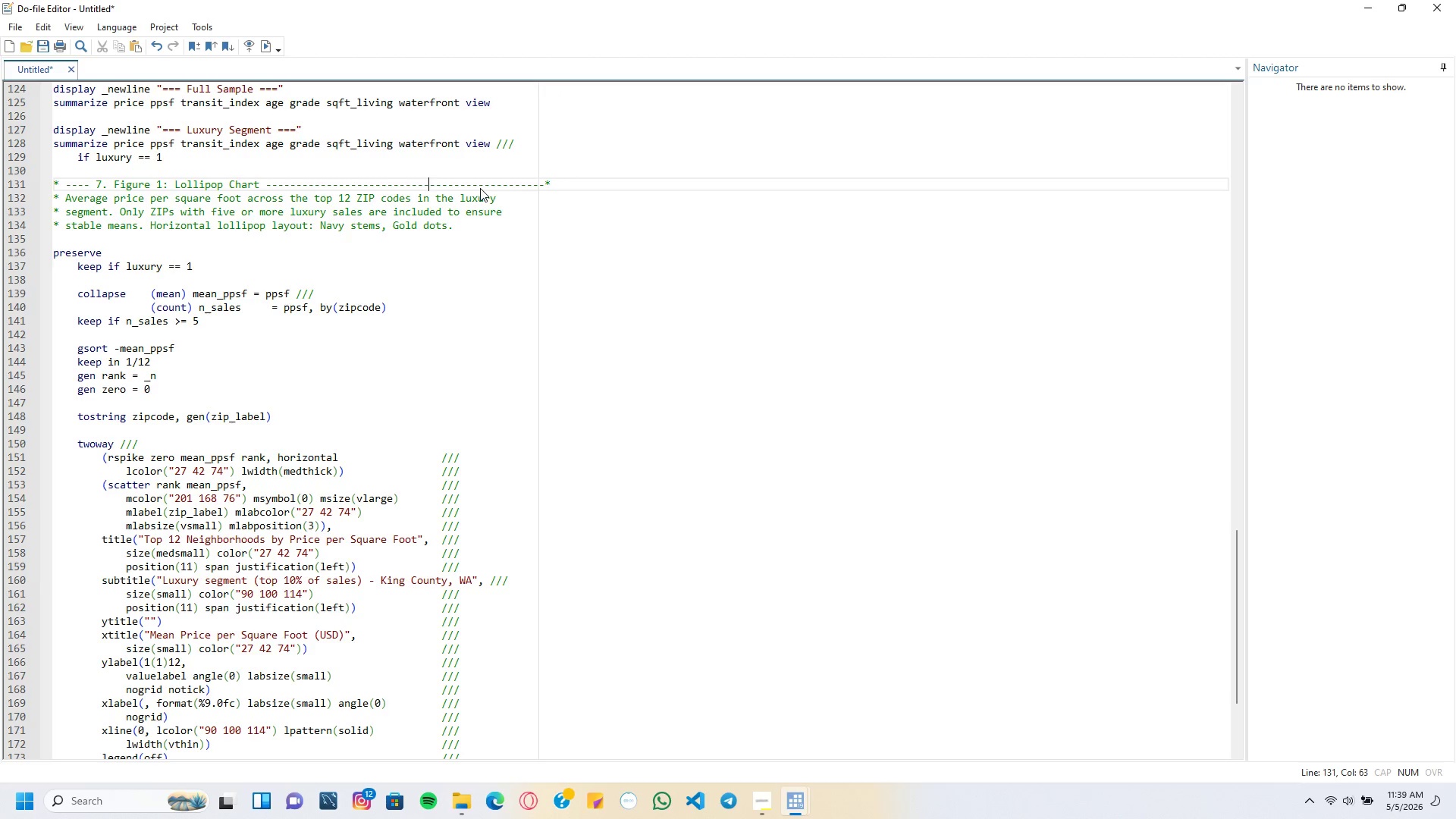 
key(Backspace)
 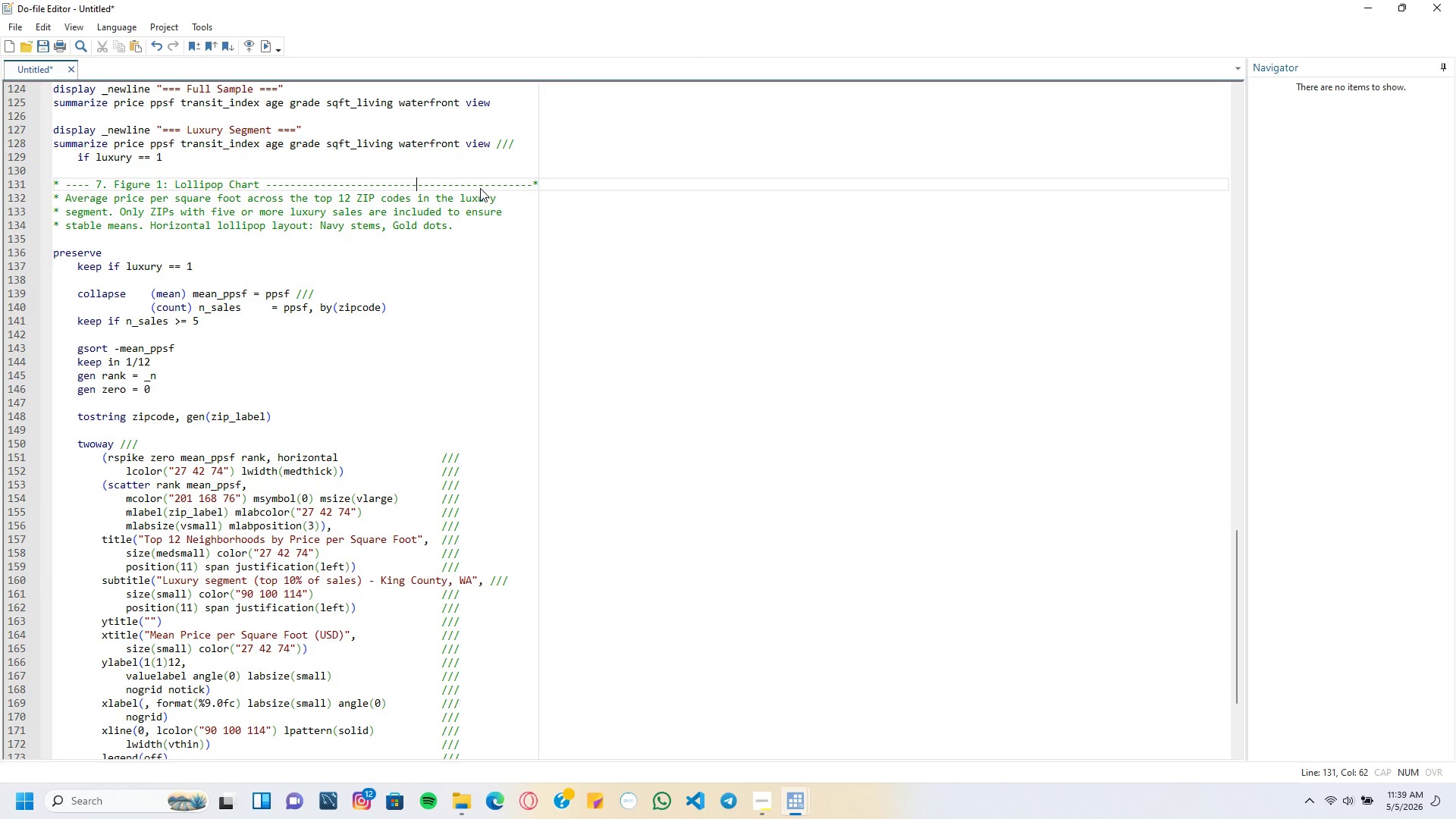 
key(Backspace)
 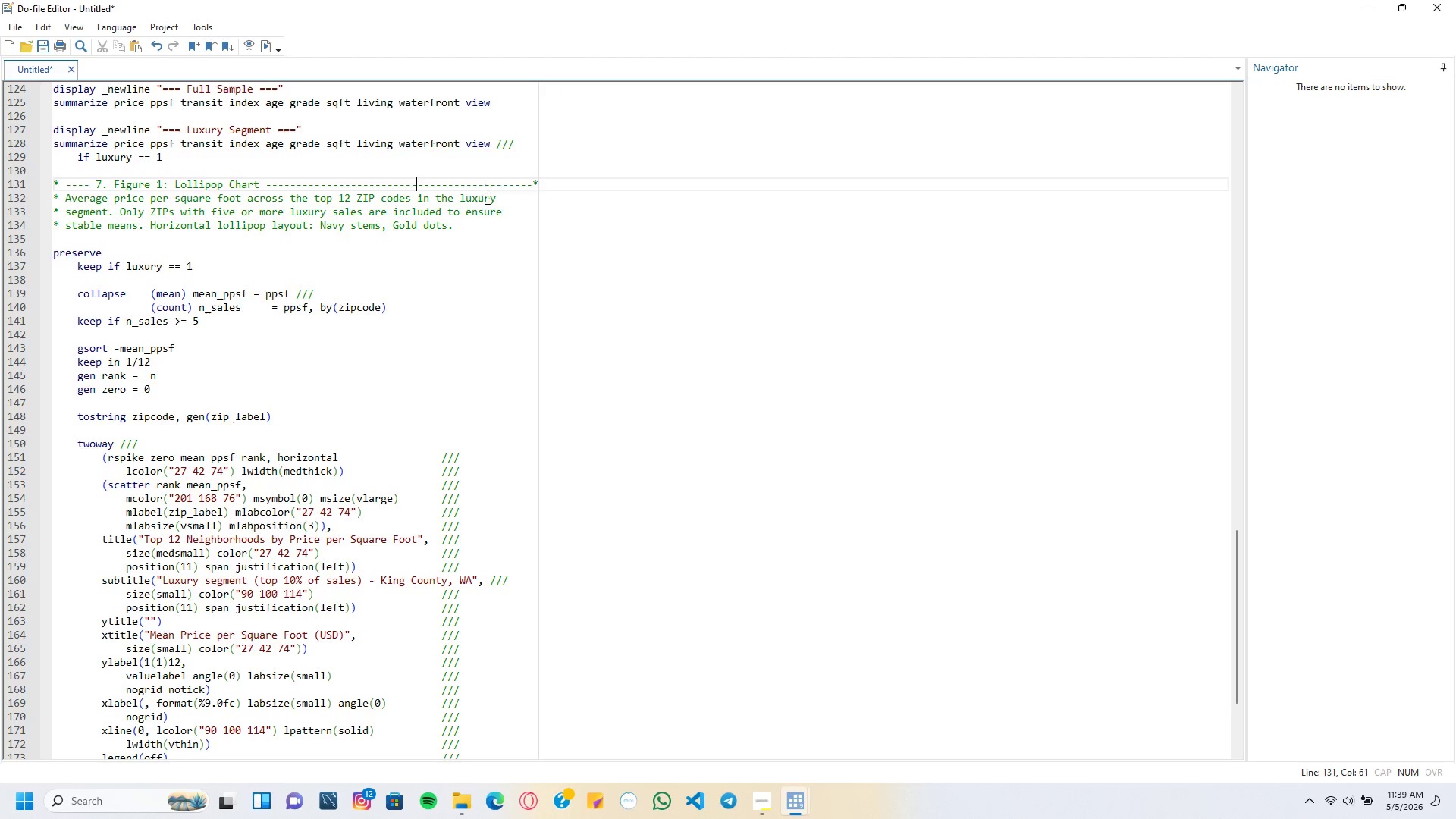 
left_click([125, 745])
 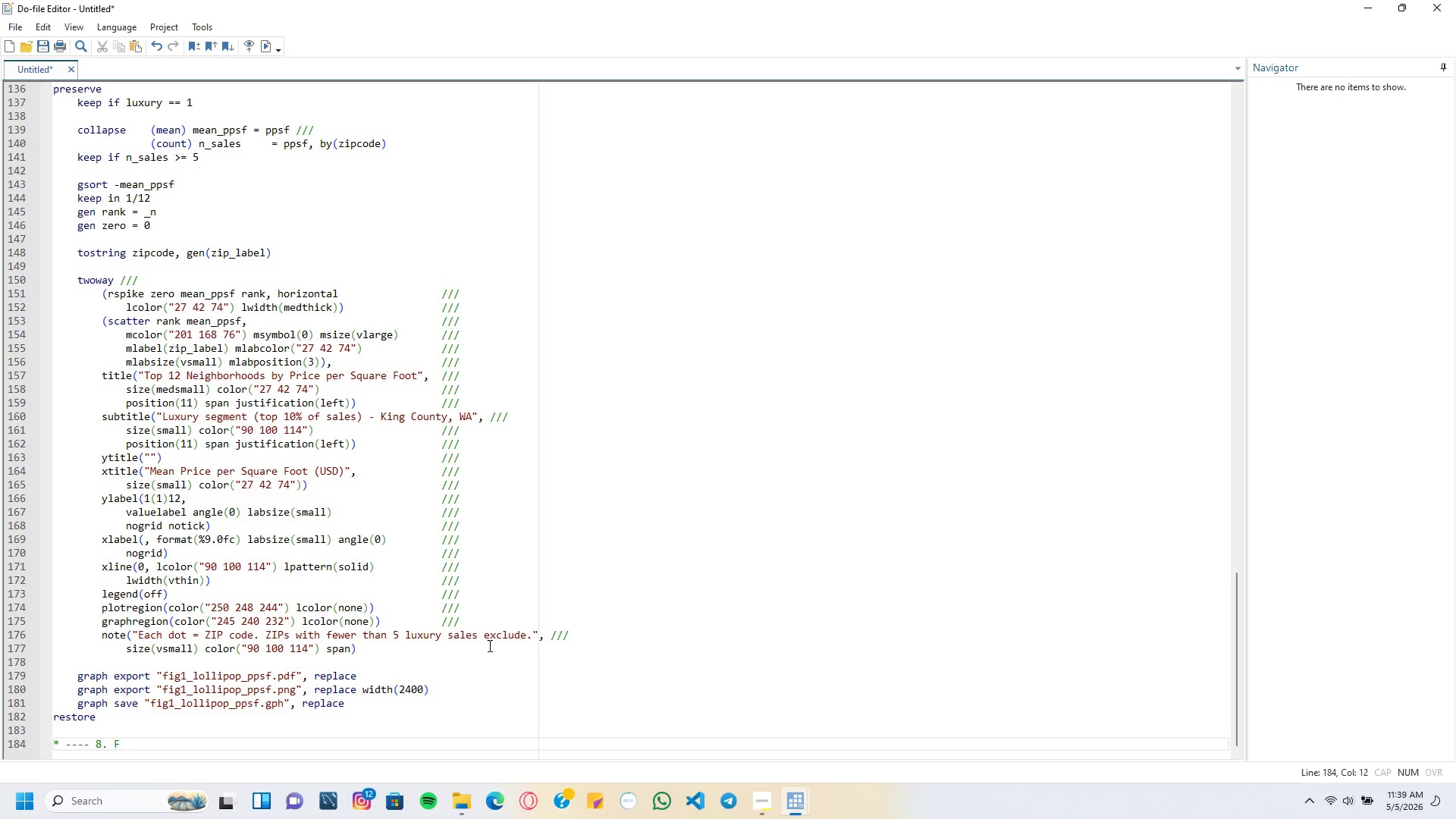 
scroll: coordinate [254, 436], scroll_direction: down, amount: 8.0
 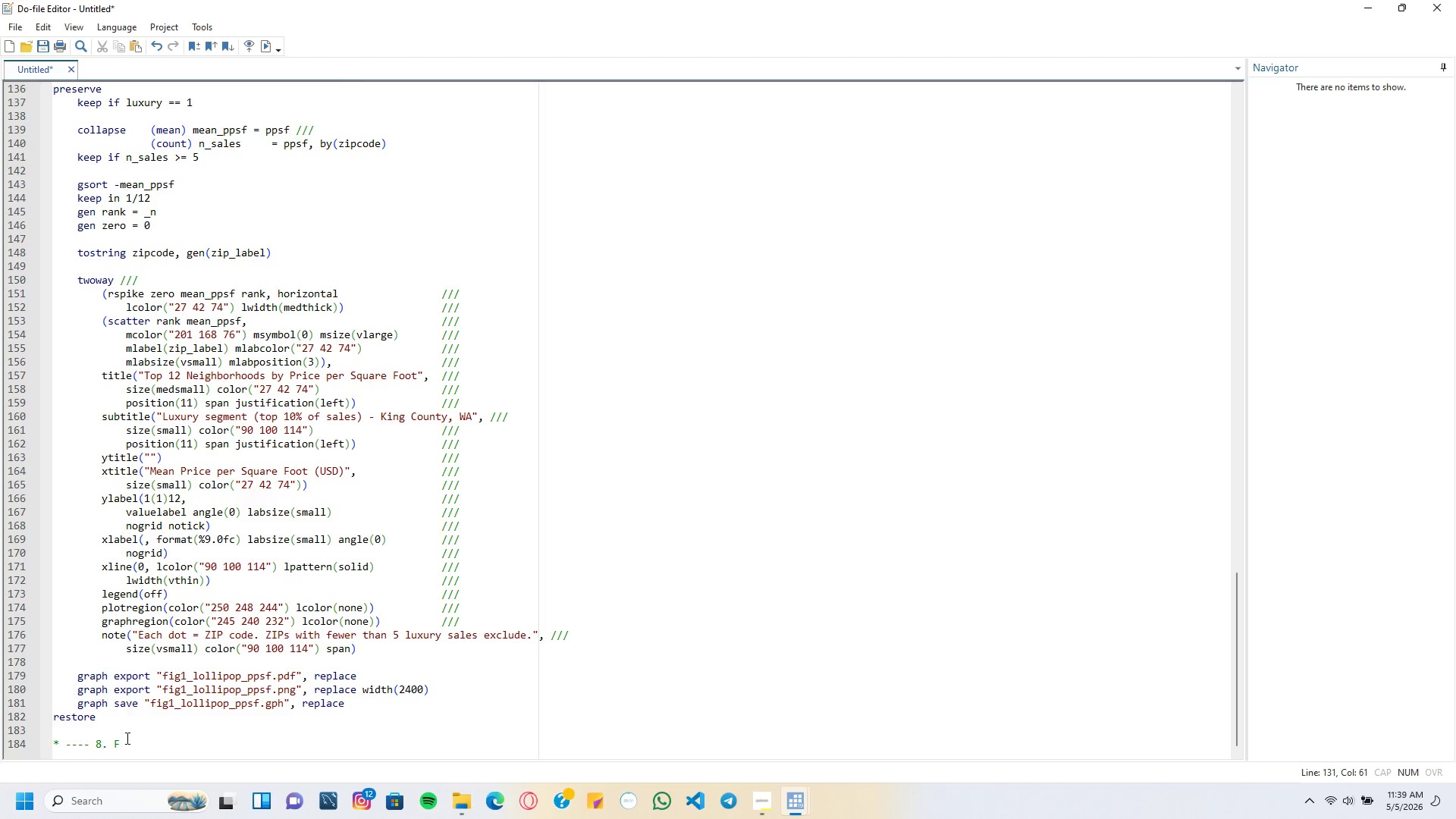 
type(iguee ]])
key(Backspace)
key(Backspace)
key(Backspace)
key(Backspace)
type(re)
key(Backspace)
key(Backspace)
key(Backspace)
type(re 2: Small M<u)
key(Backspace)
key(Backspace)
type(ultiples -------------------------------------------/)
key(Backspace)
type(*)
 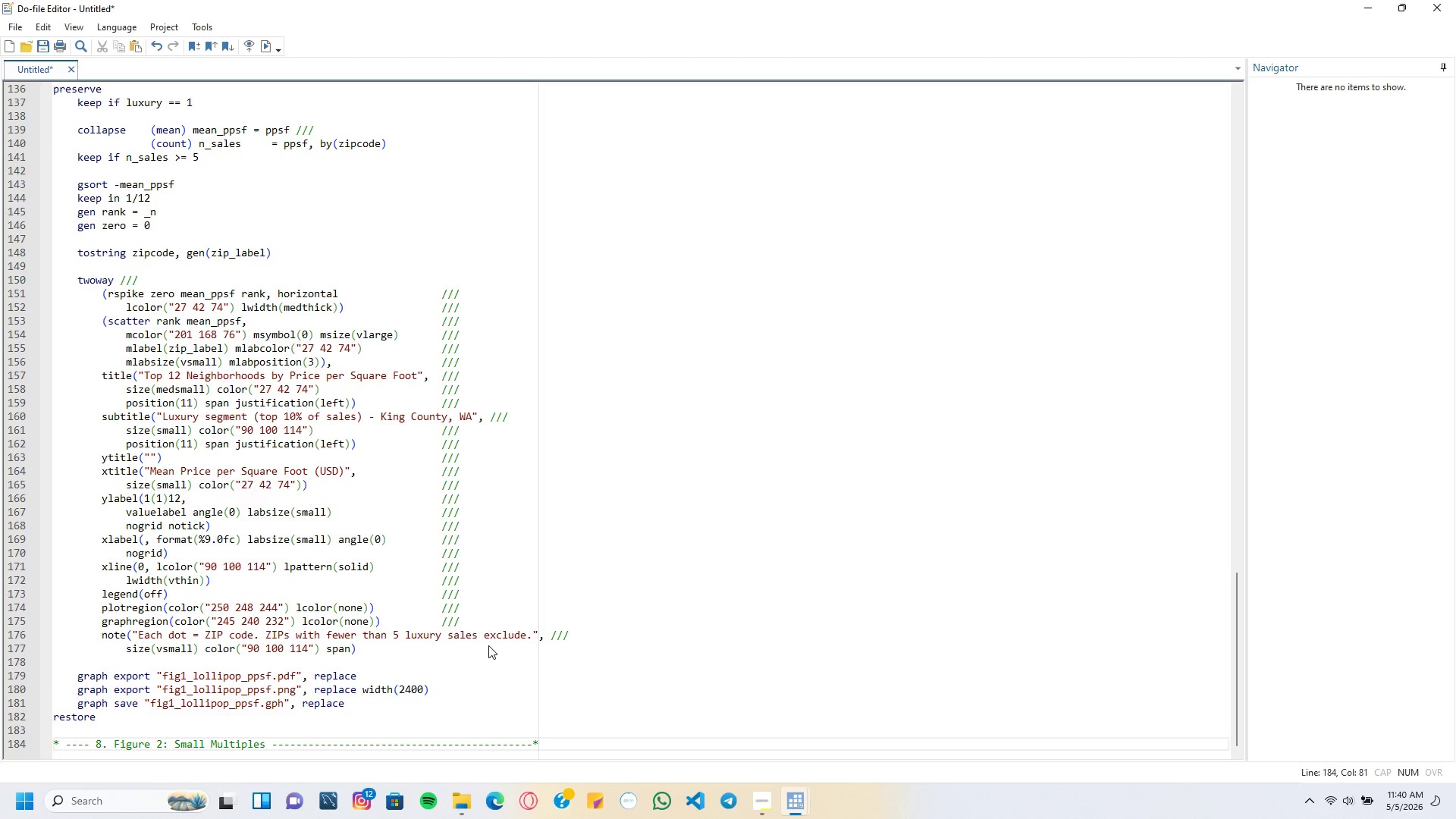 
key(Enter)
 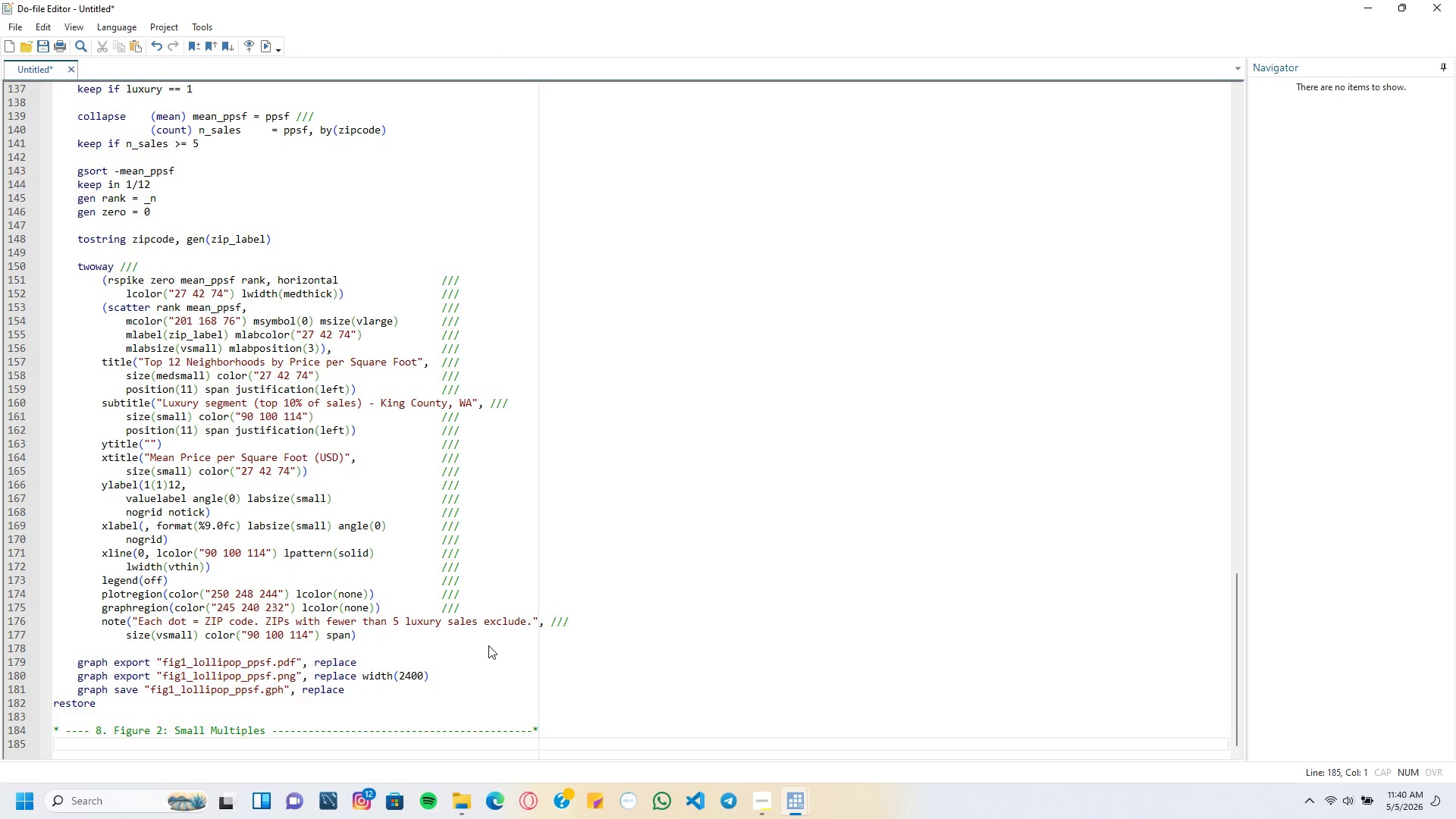 
type(* Non-linear relationship between the walkability proxy and log sale price,)
 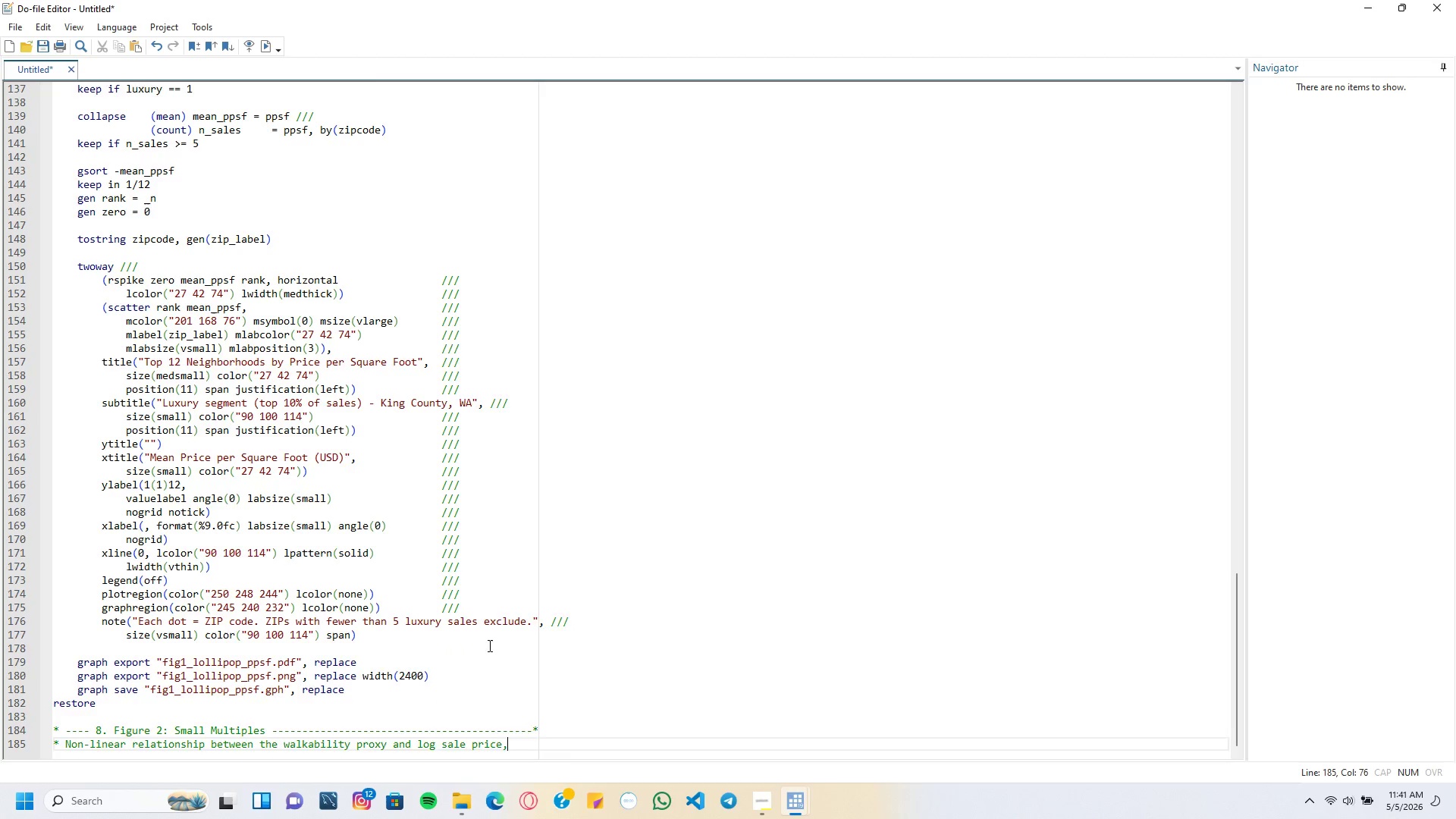 
key(Enter)
 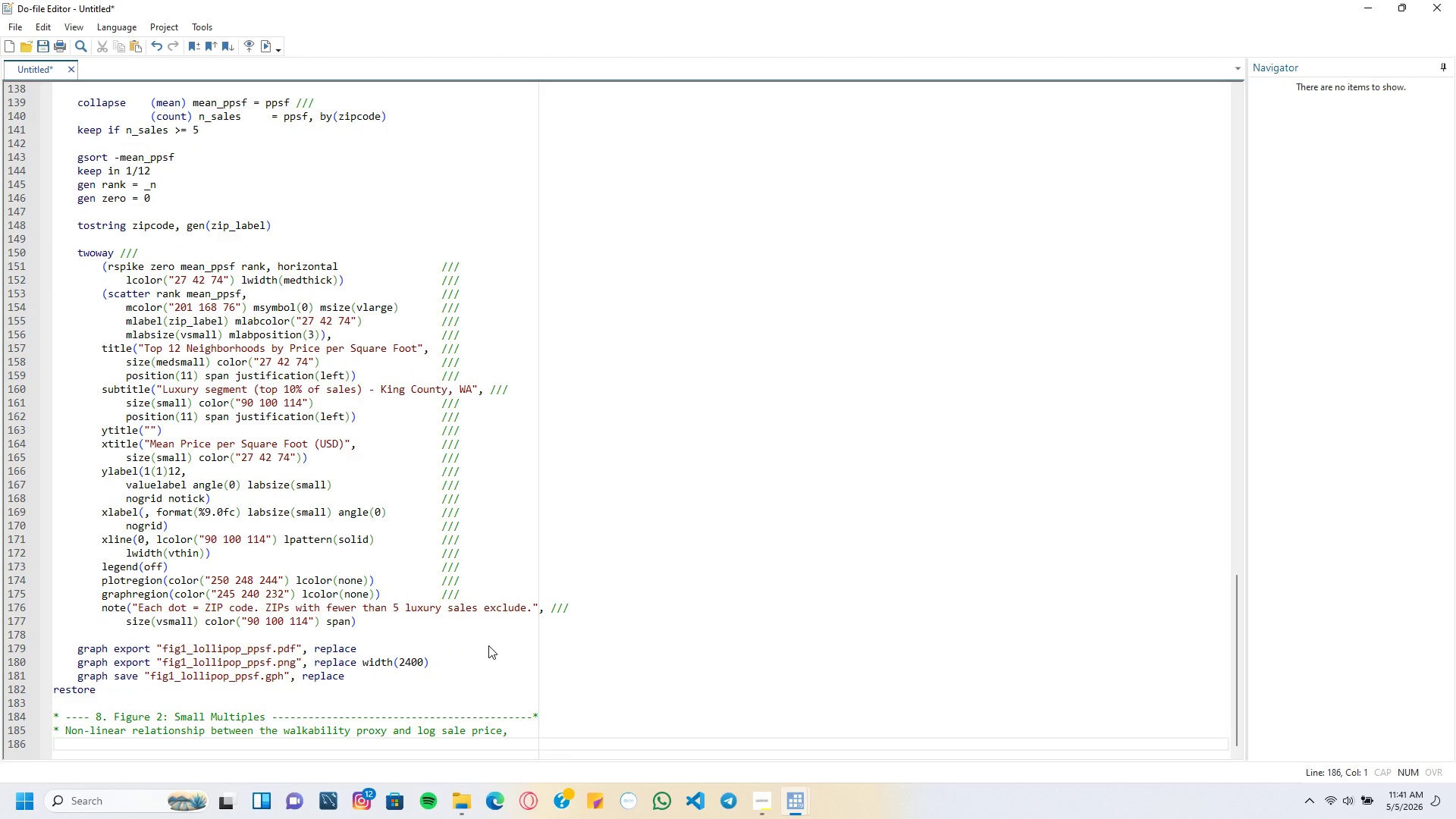 
type(* shown acc)
key(Backspace)
type(ross th)
 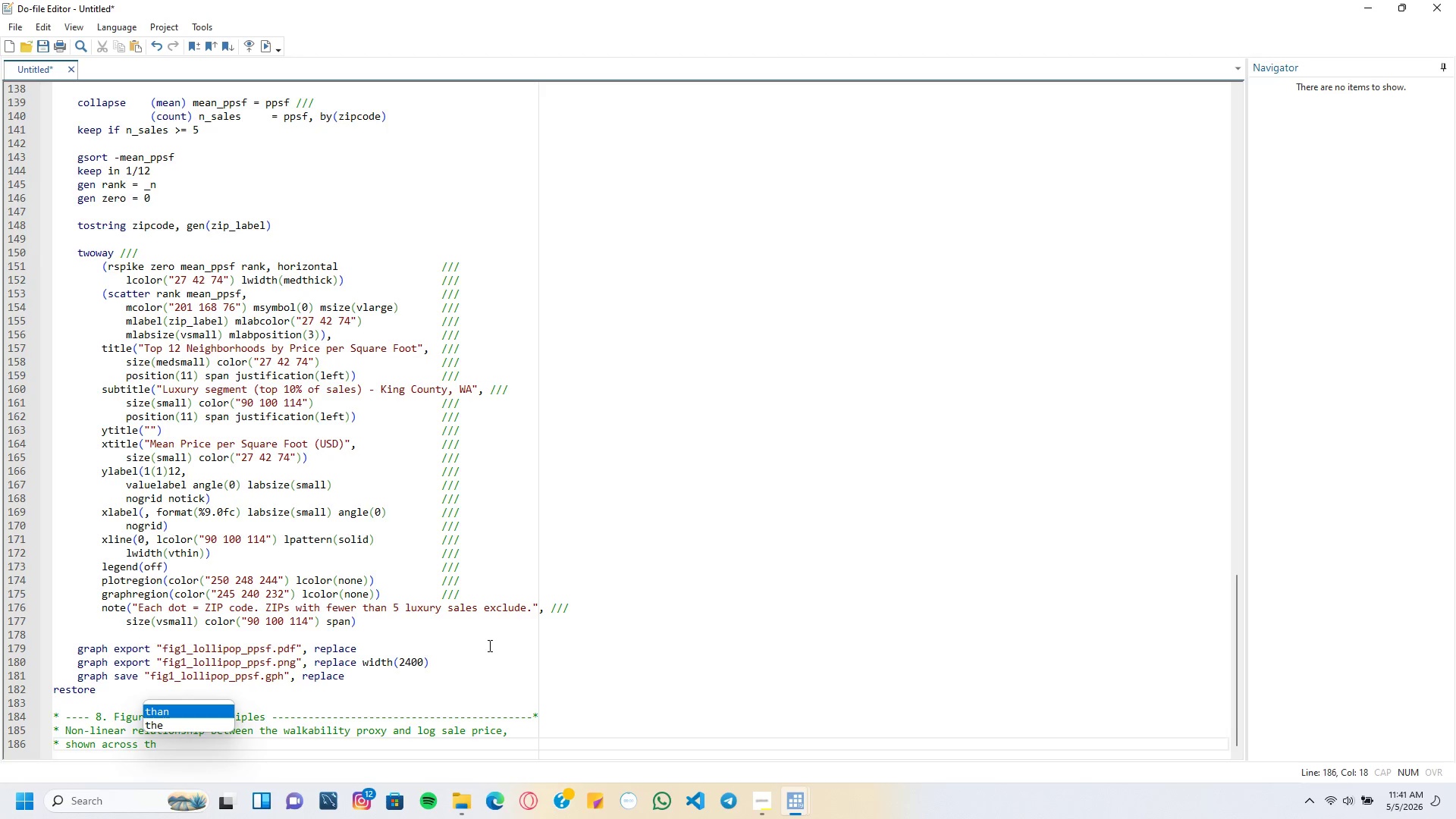 
type(ree luxury tiers. The build quality u)
key(Backspace)
type(index concentrates at grade )
 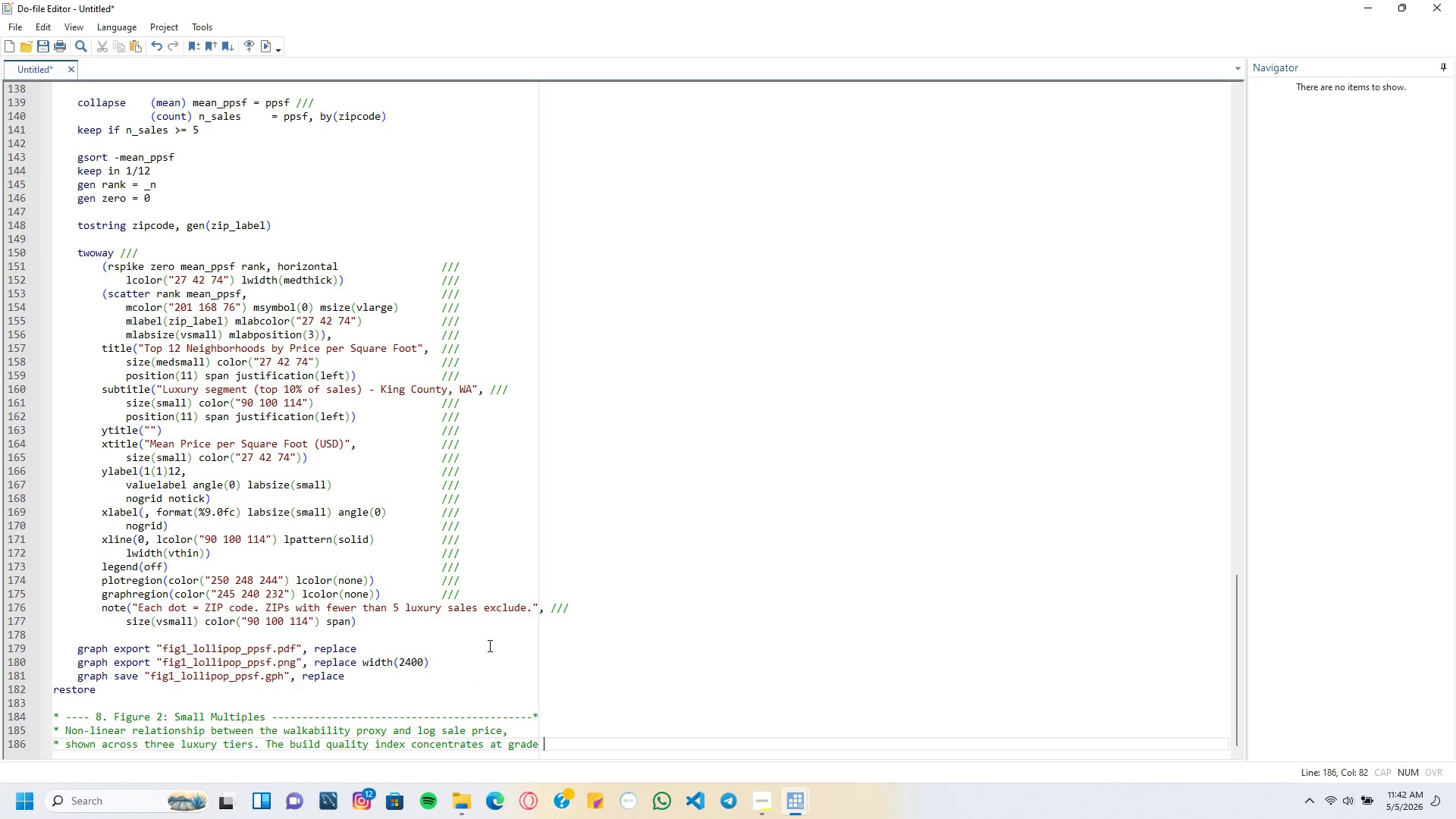 
key(ArrowLeft)
 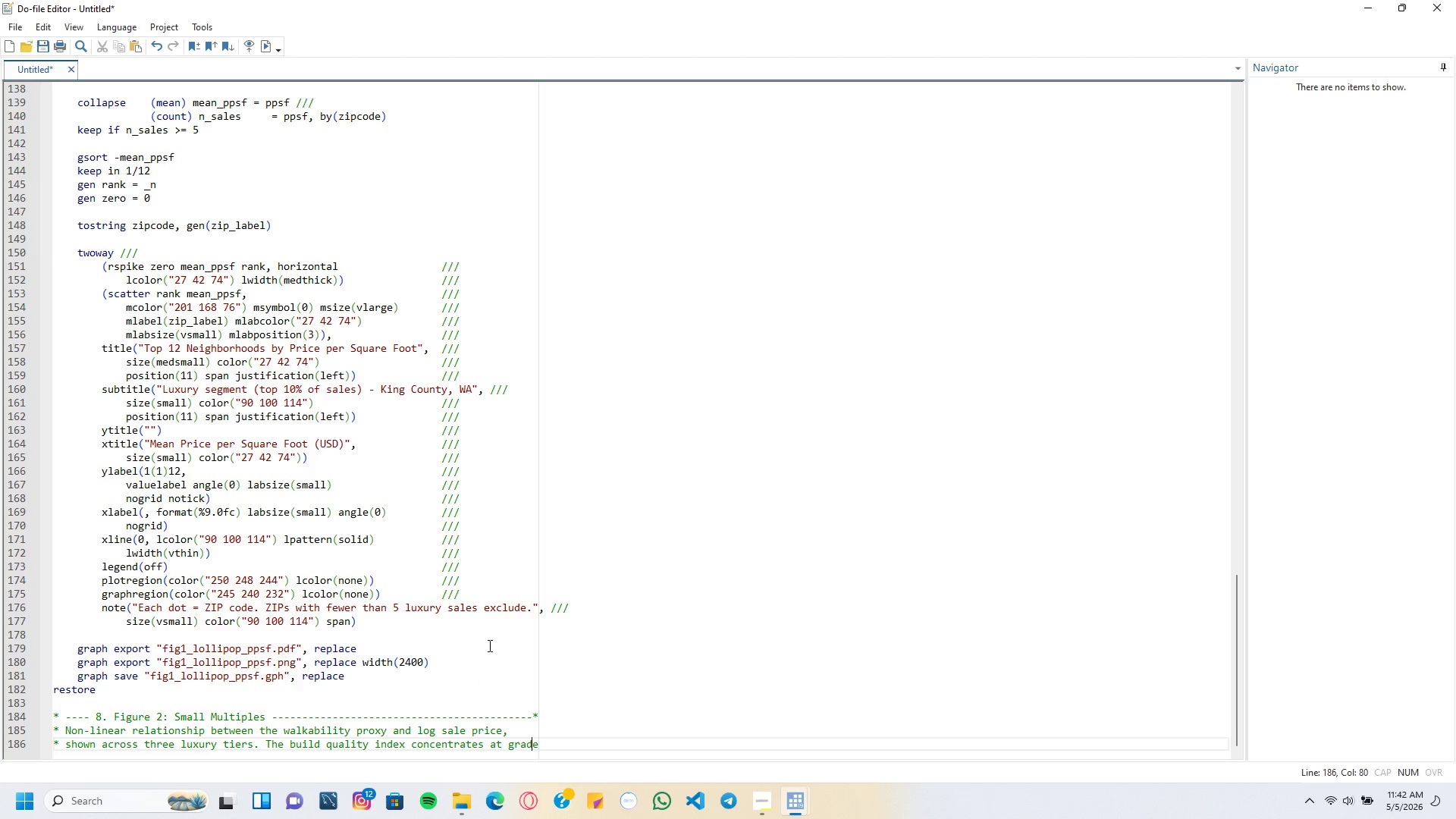 
key(ArrowLeft)
 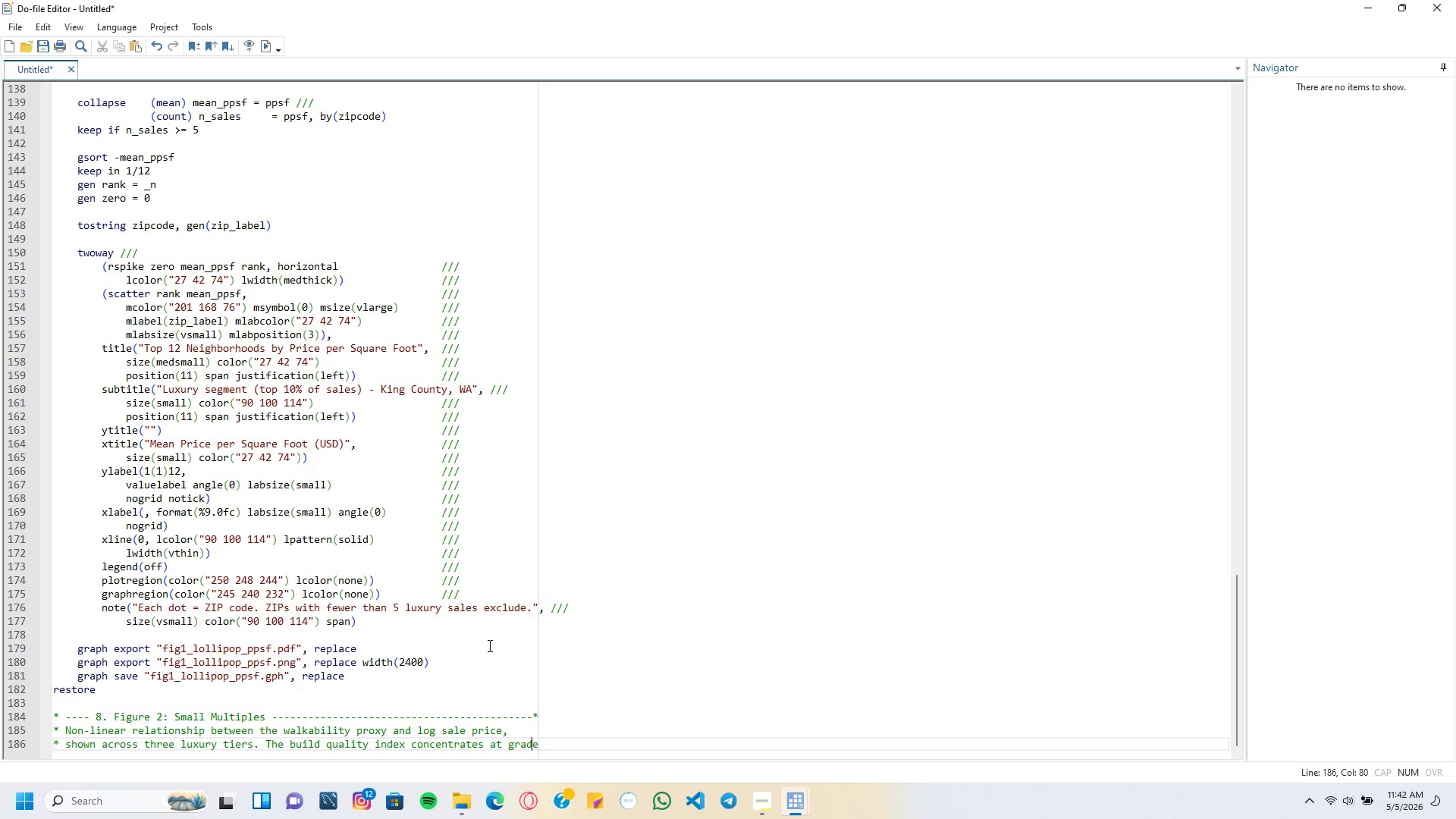 
key(ArrowLeft)
 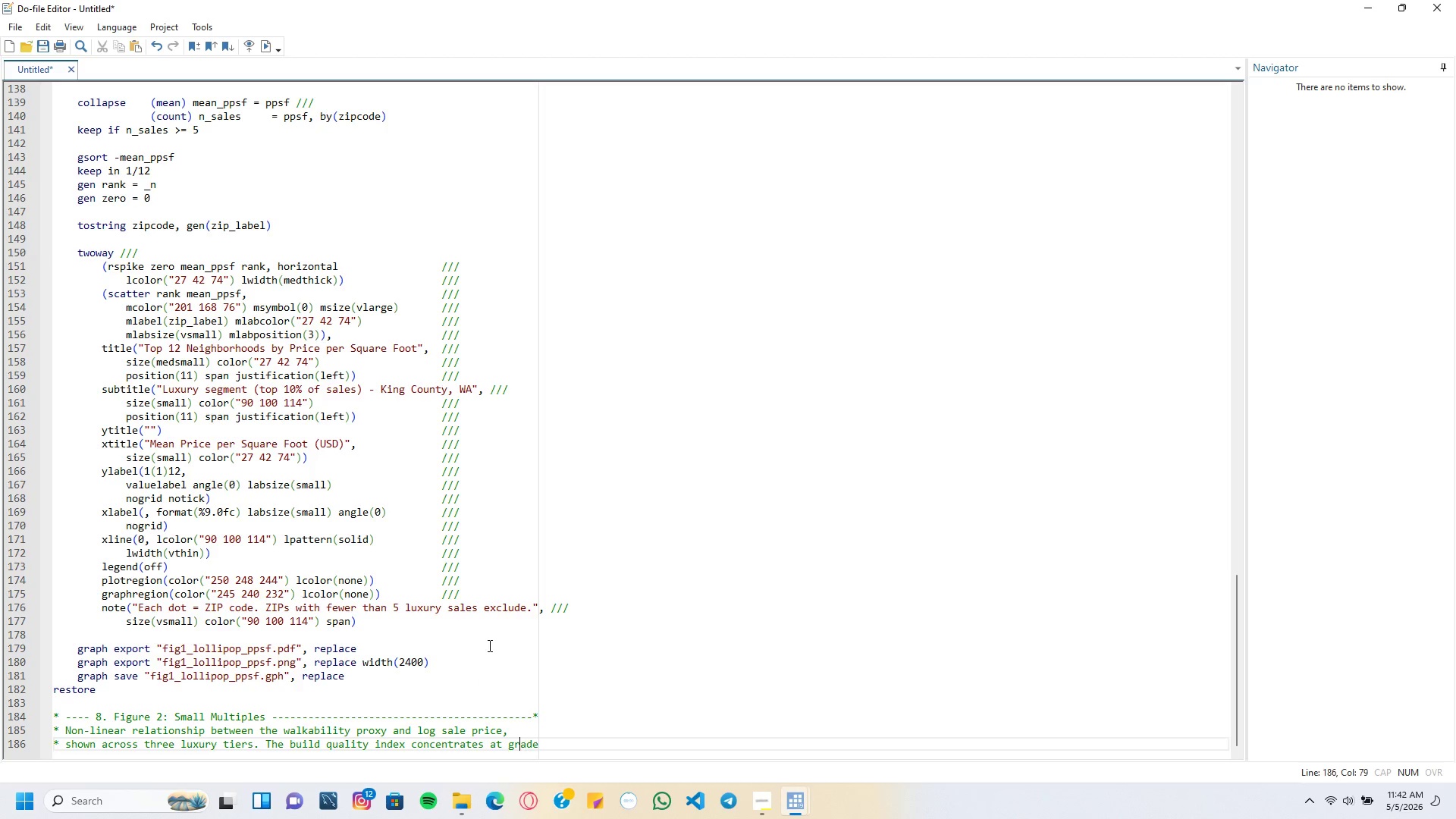 
key(ArrowLeft)
 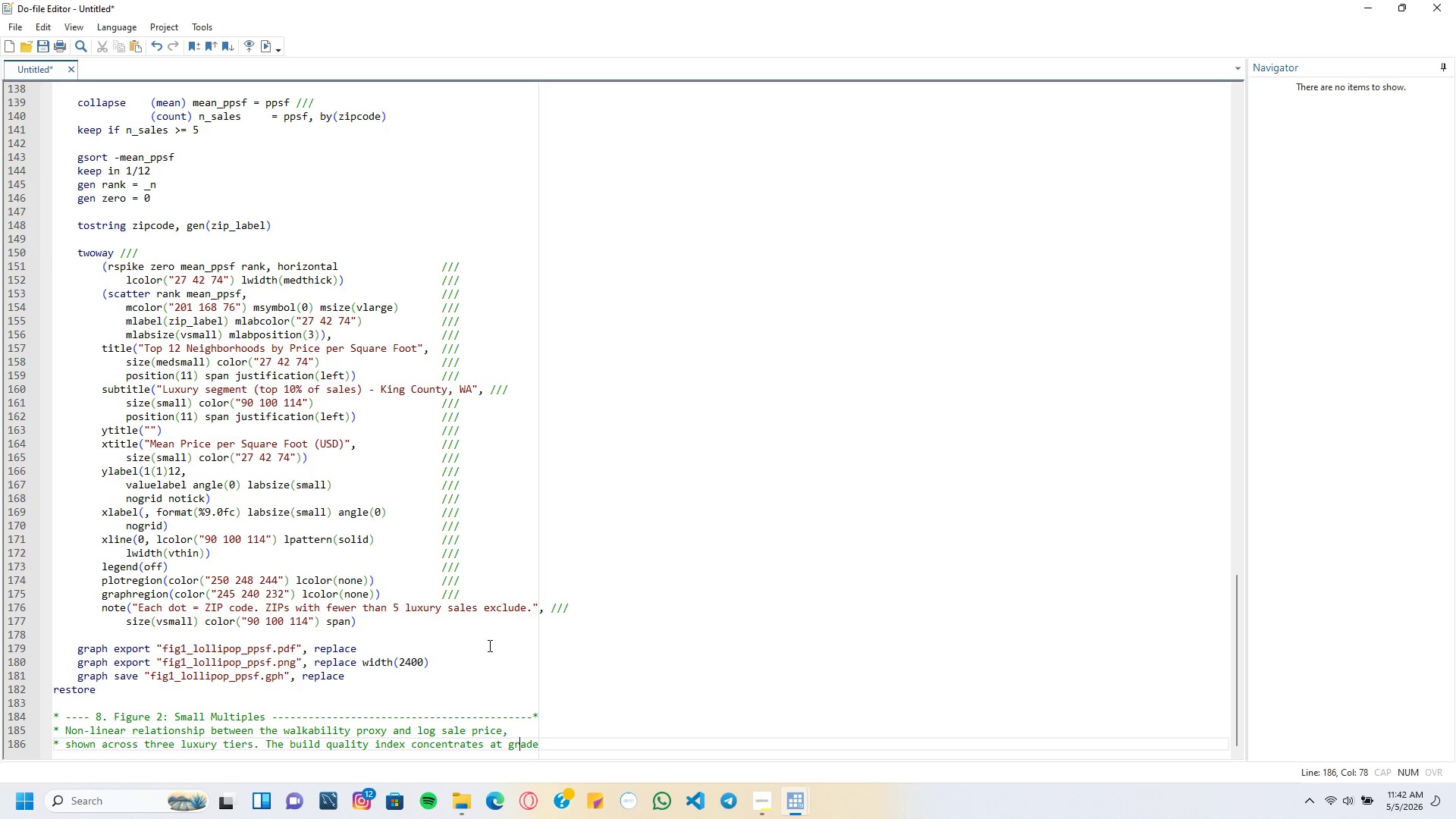 
key(ArrowLeft)
 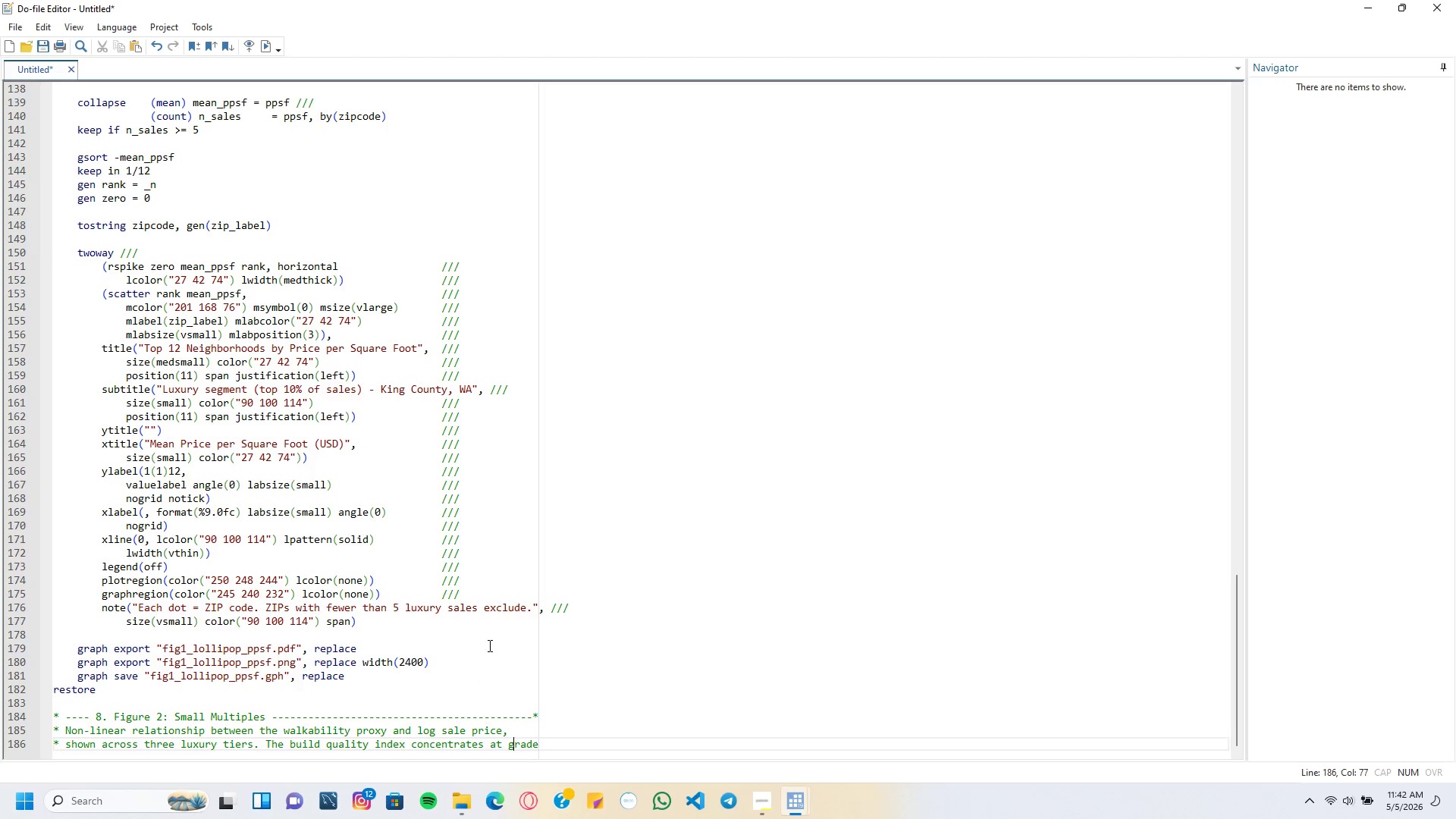 
key(ArrowLeft)
 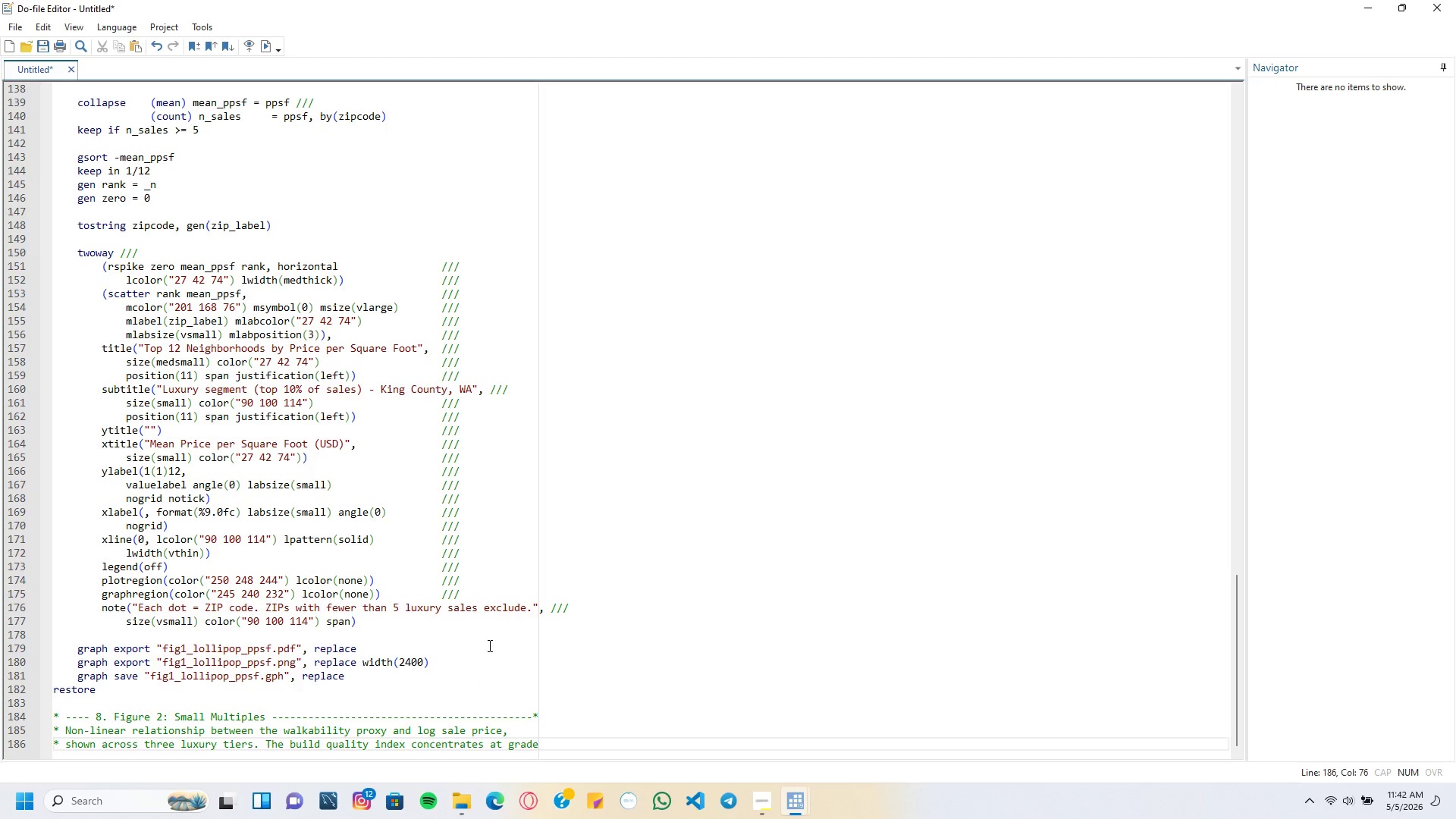 
key(Enter)
 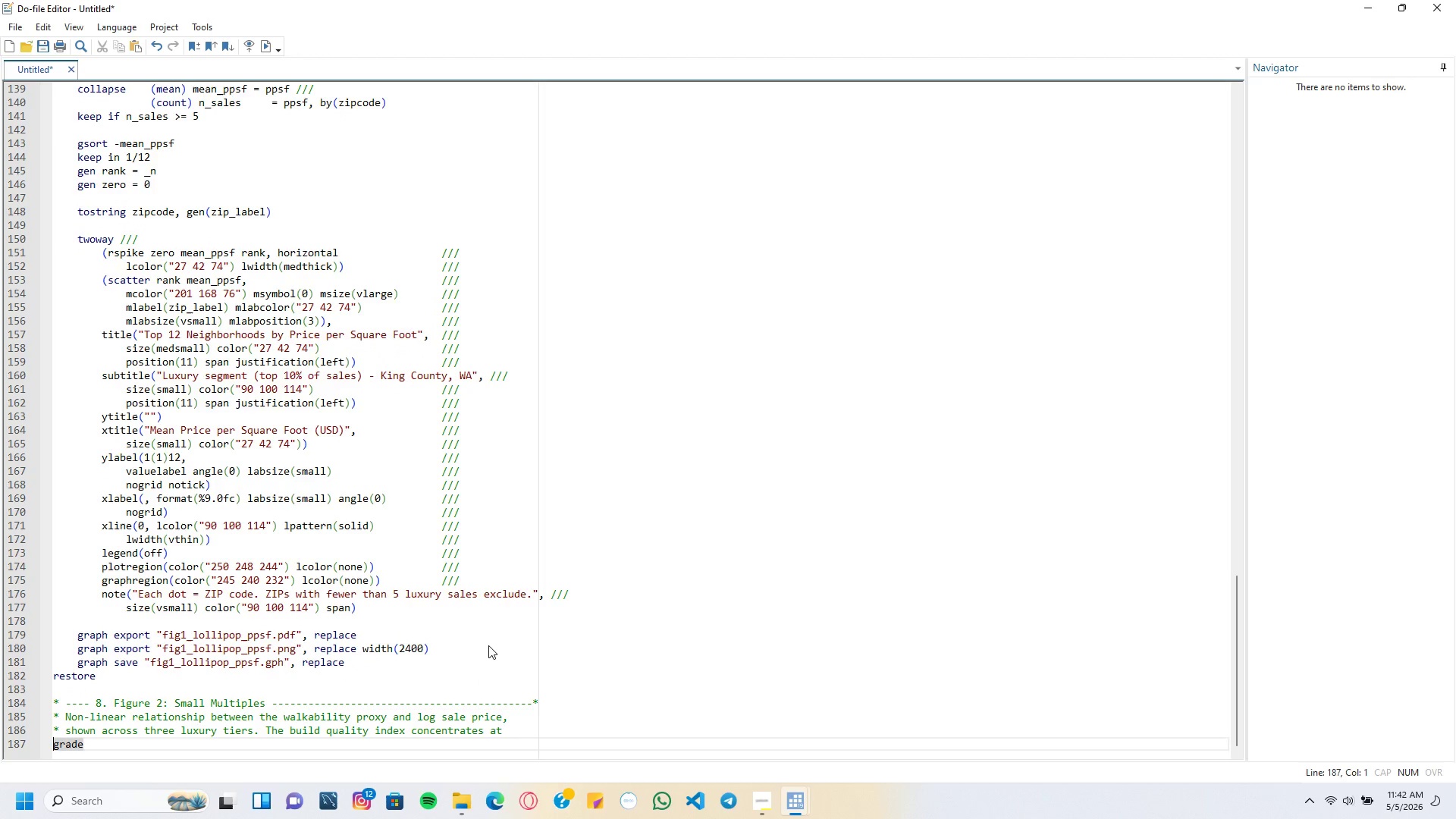 
key(Shift+8)
 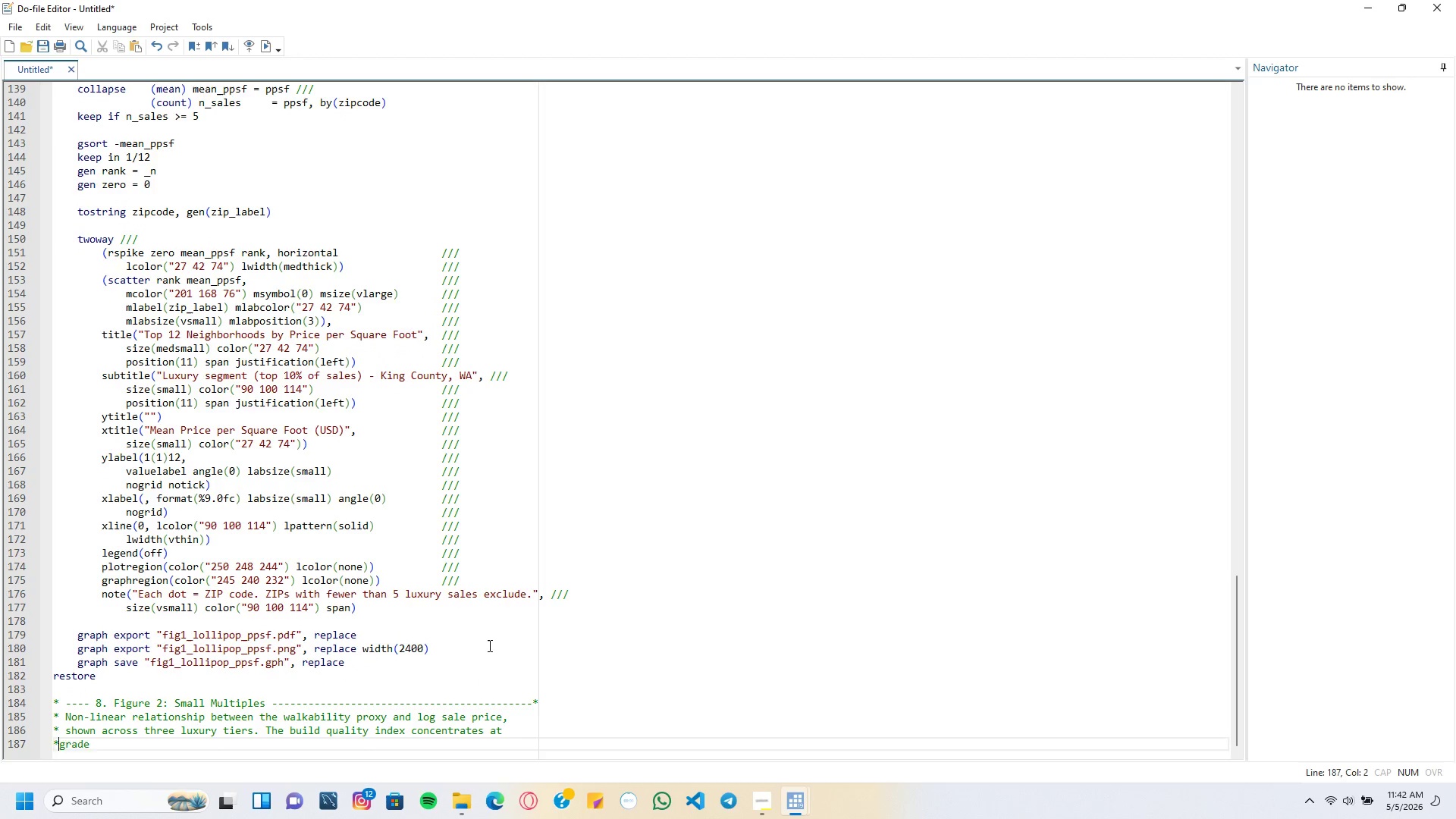 
key(Space)
 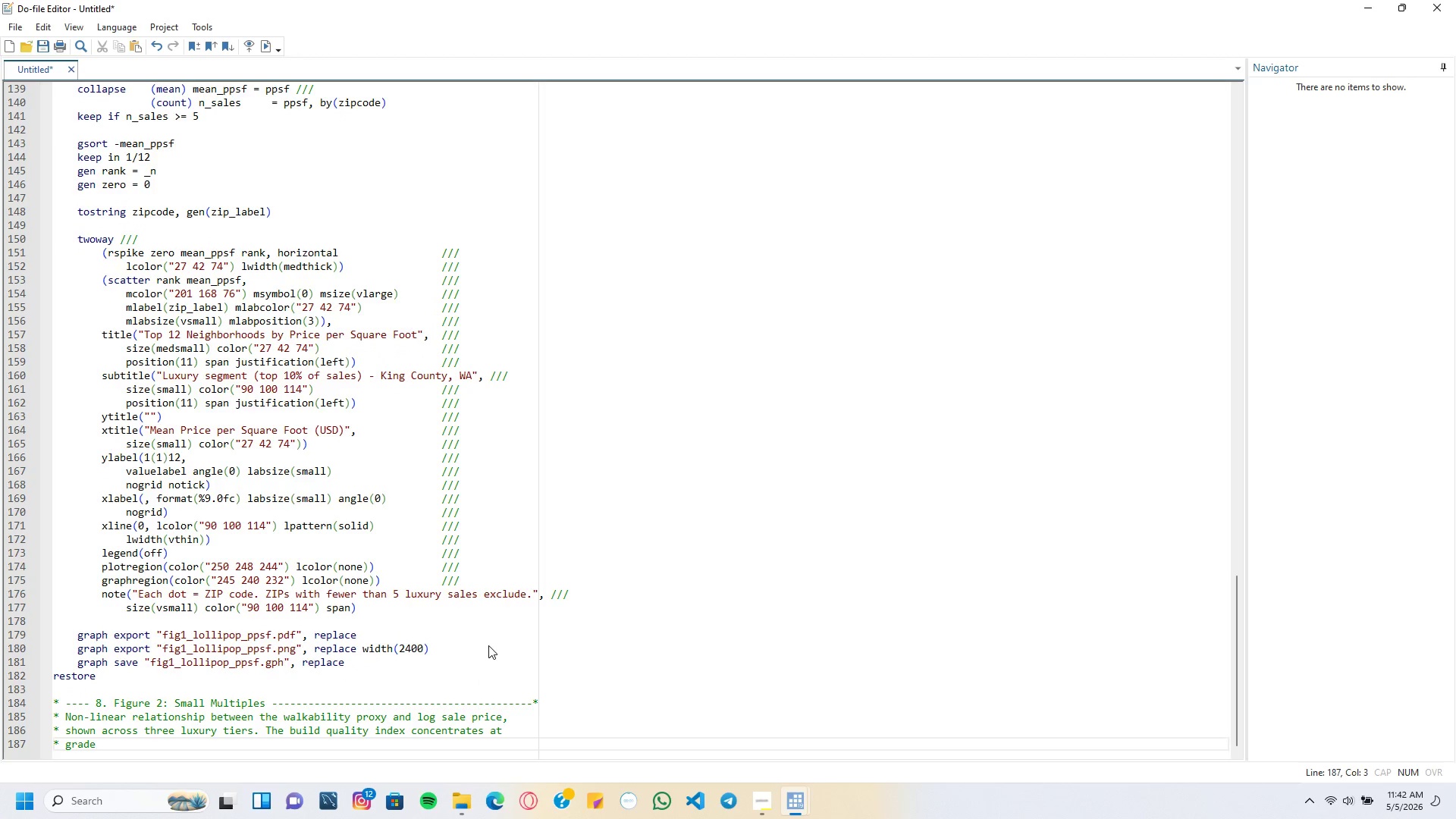 
key(ArrowRight)
 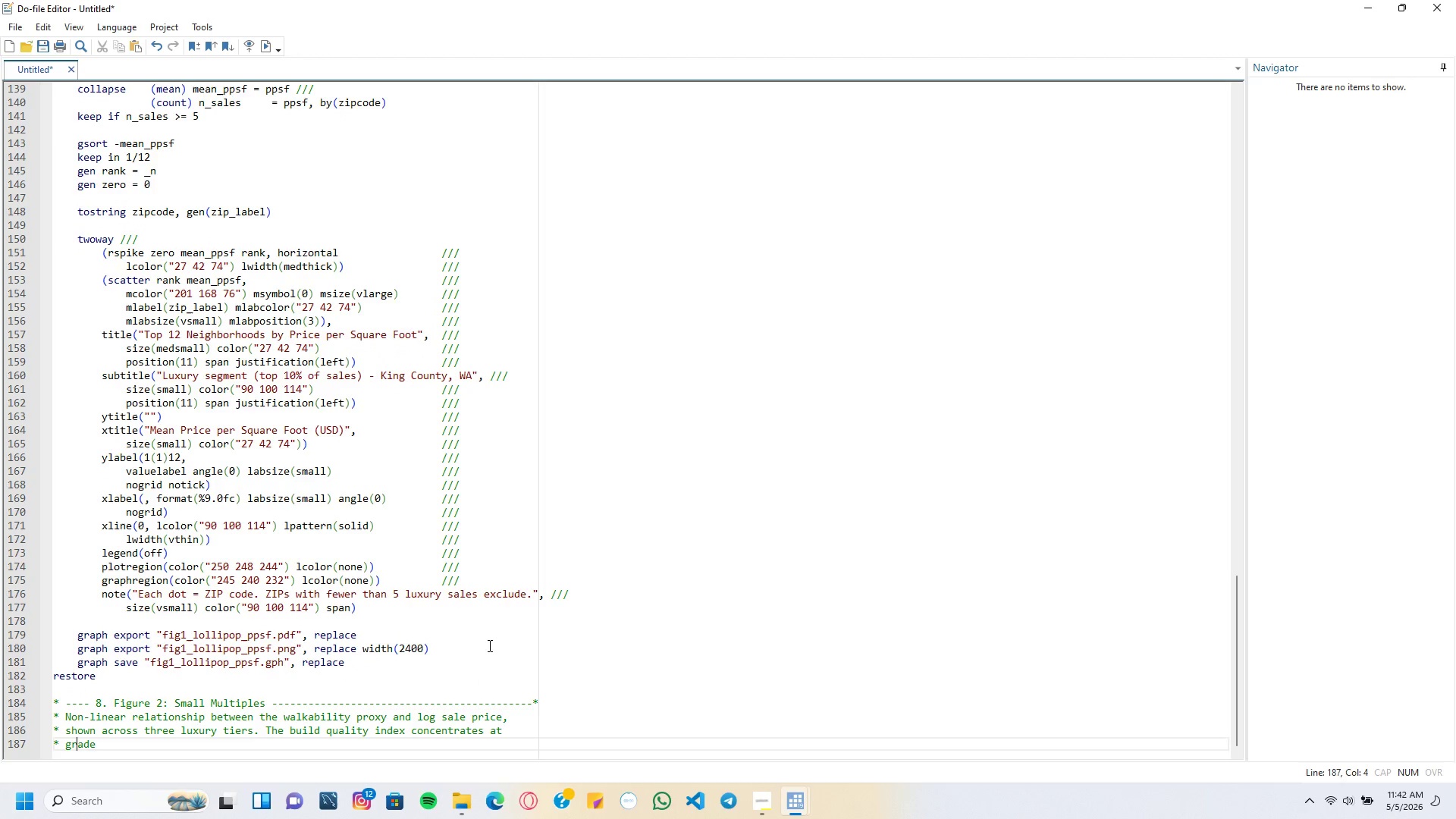 
key(ArrowRight)
 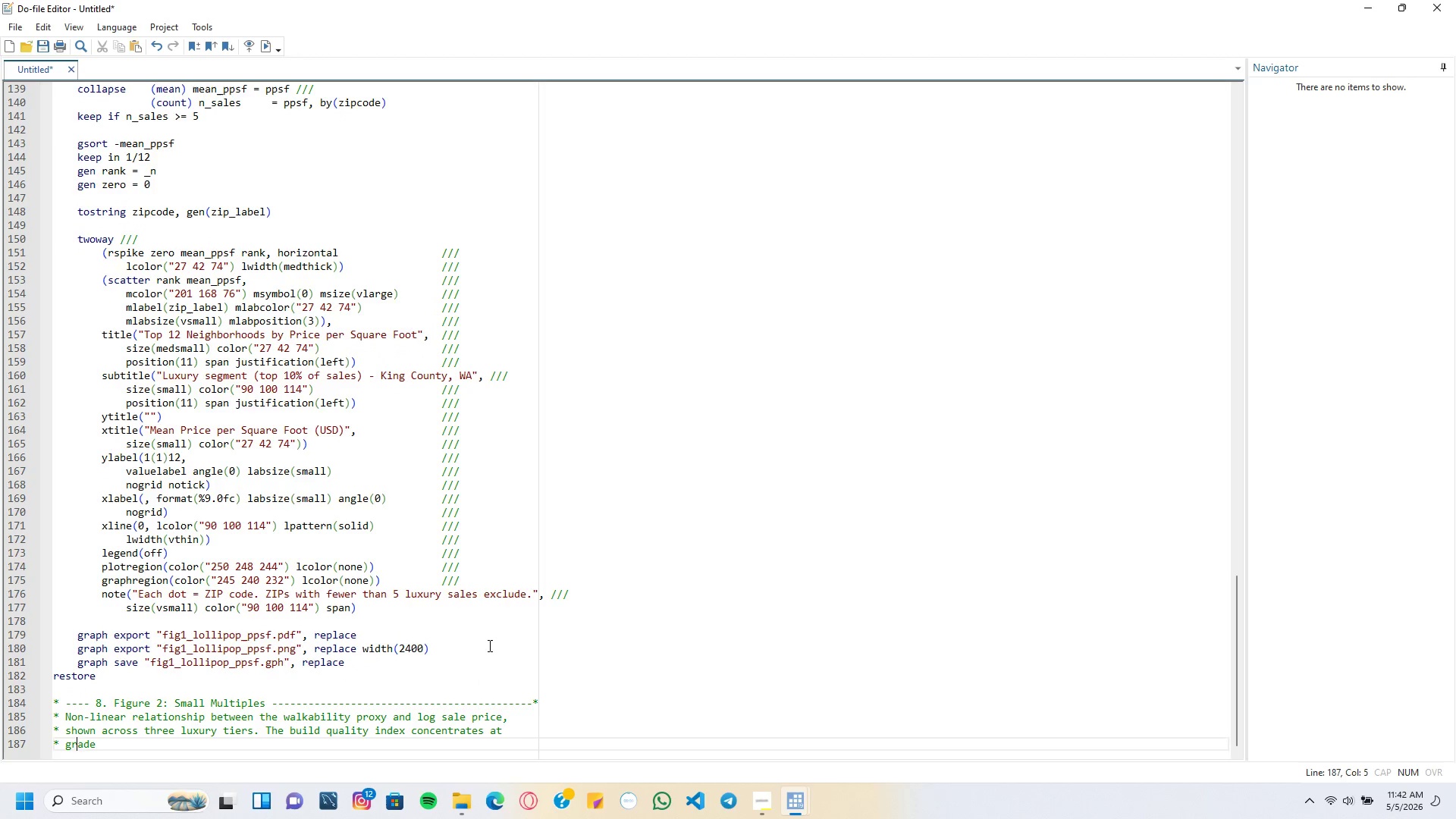 
key(ArrowRight)
 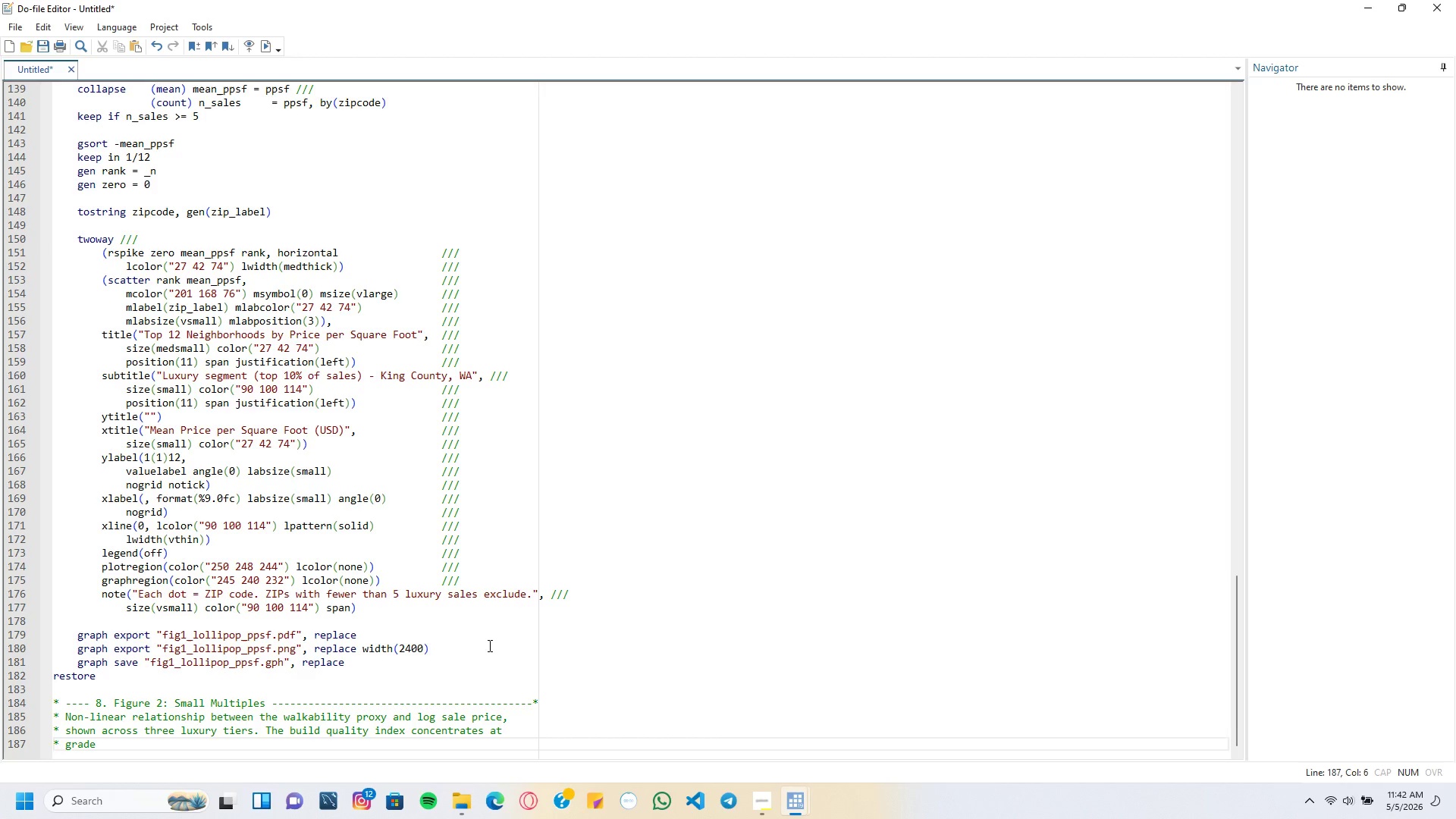 
key(ArrowRight)
 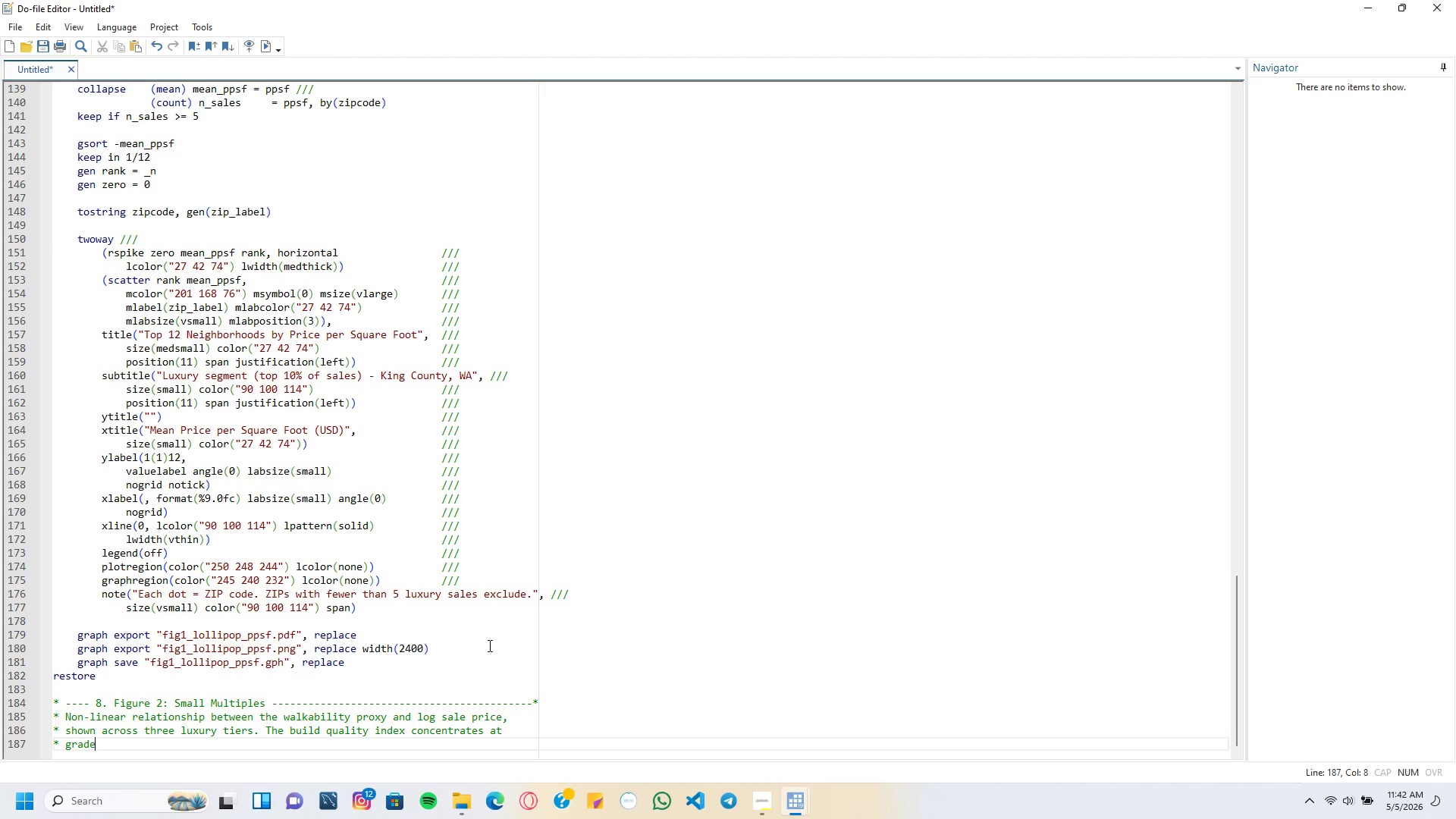 
key(ArrowRight)
 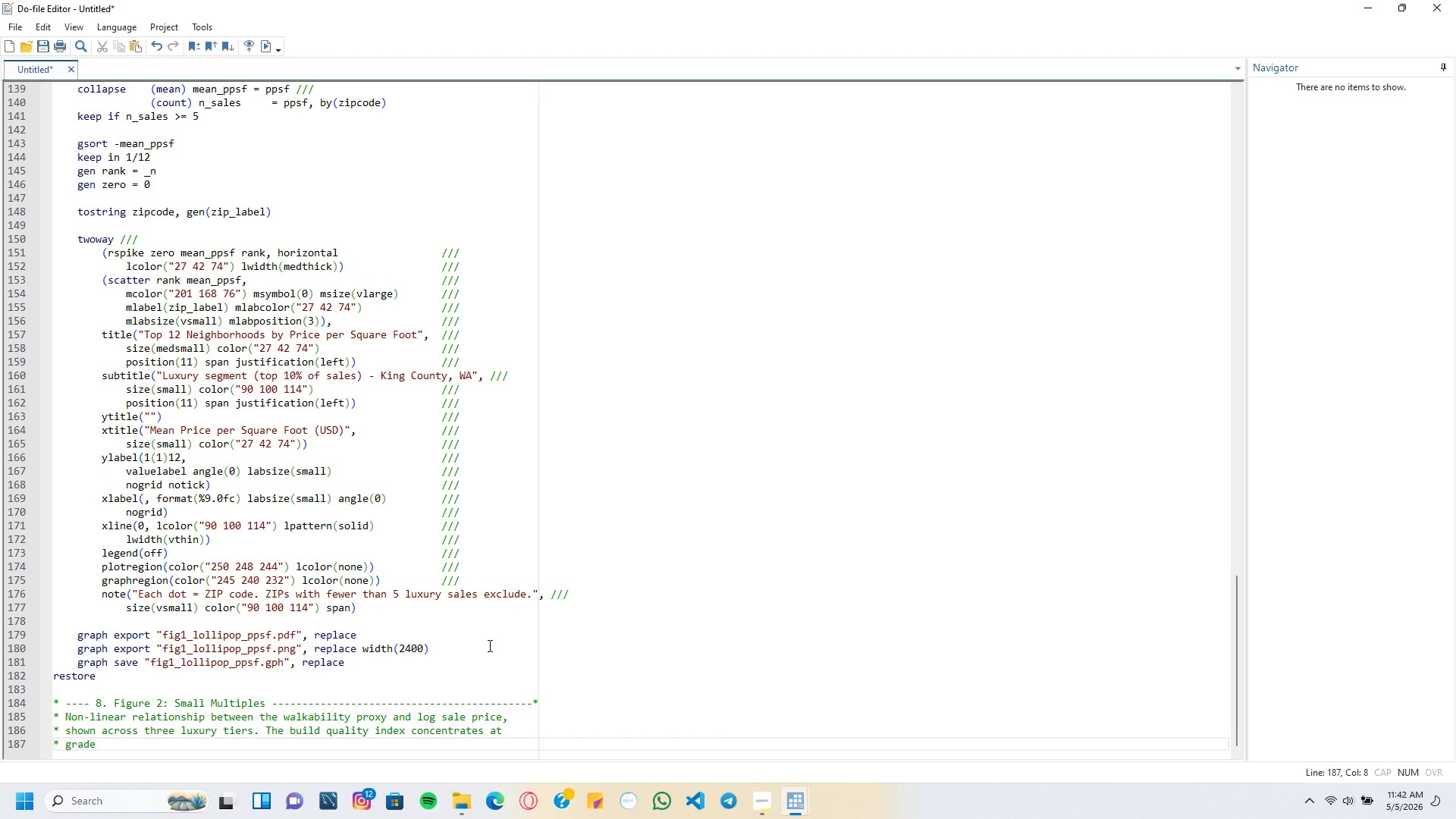 
type( 8 within the luxury segment, maku)
key(Backspace)
type(ing three tiers - etry, mis)
key(Backspace)
type(, ans)
key(Backspace)
type(d)
 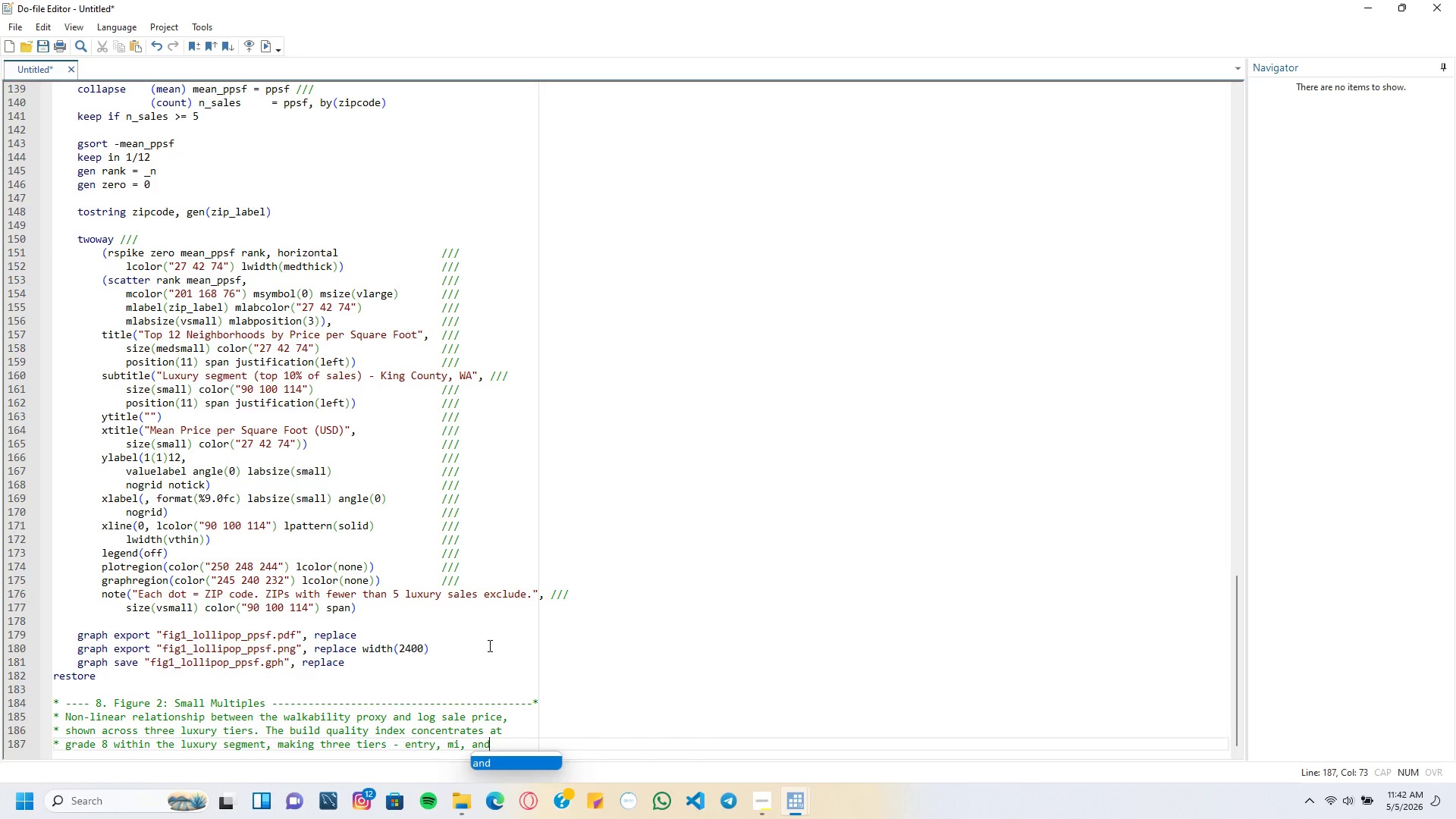 
key(ArrowLeft)
 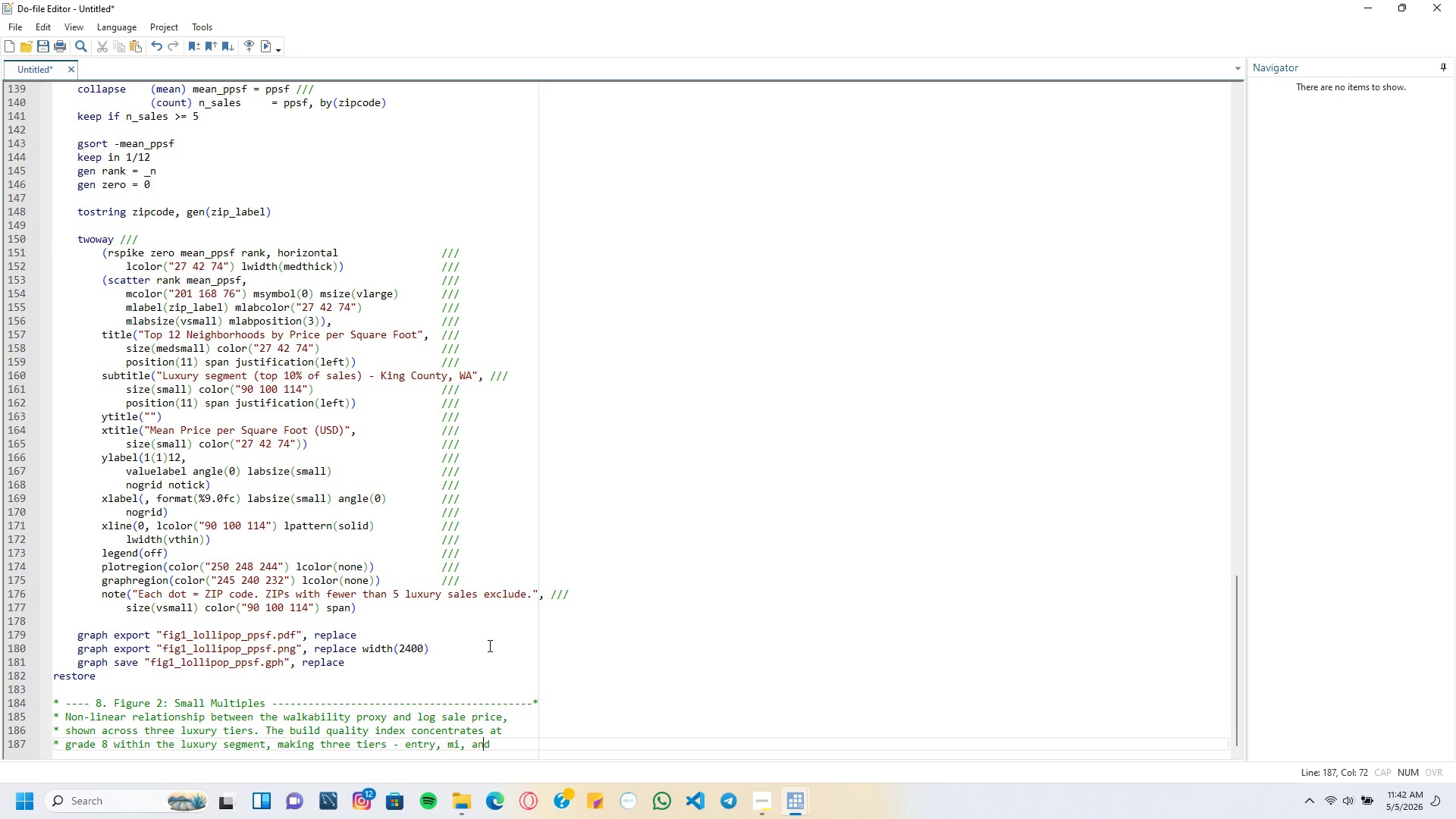 
key(ArrowLeft)
 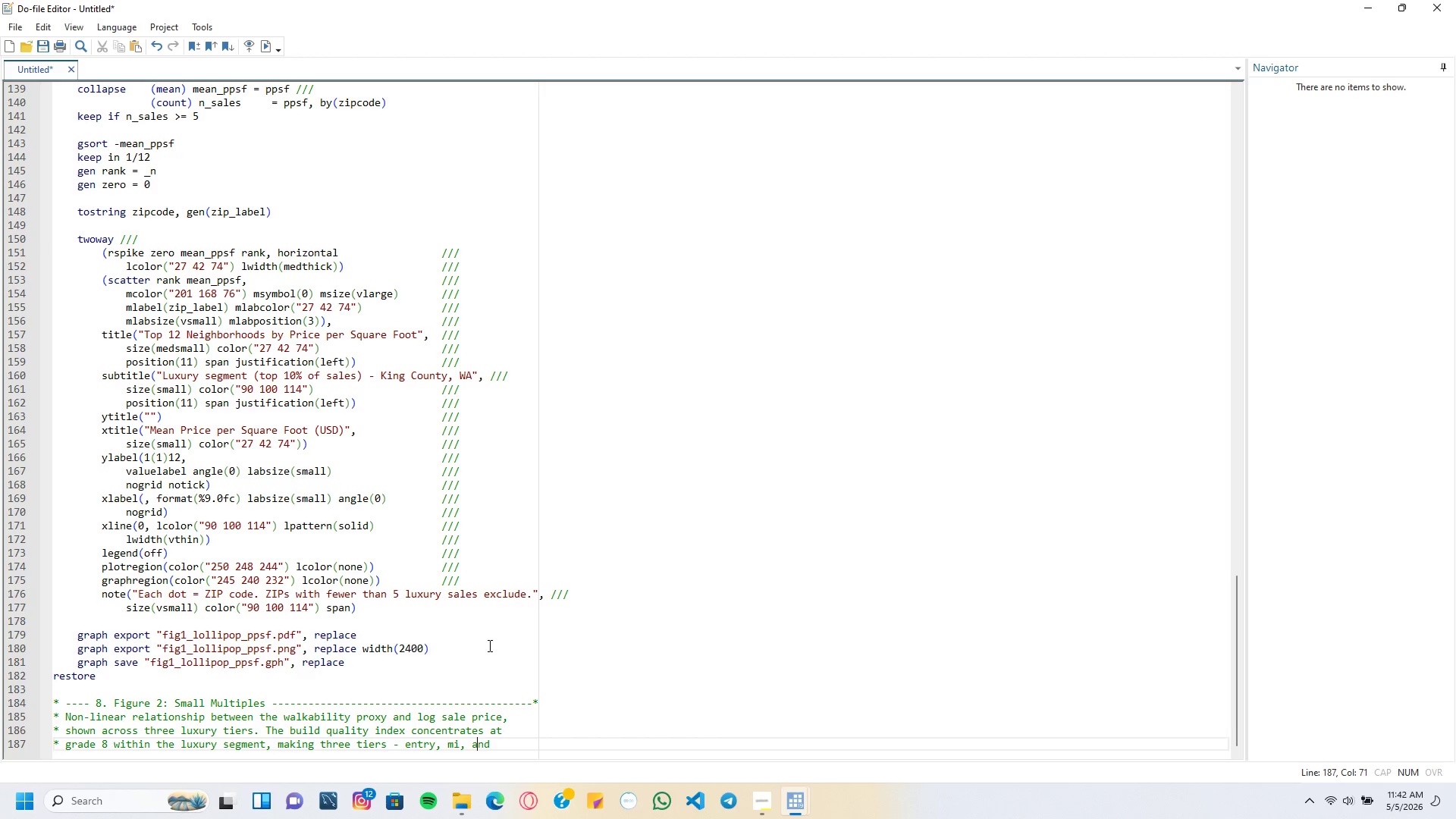 
key(ArrowLeft)
 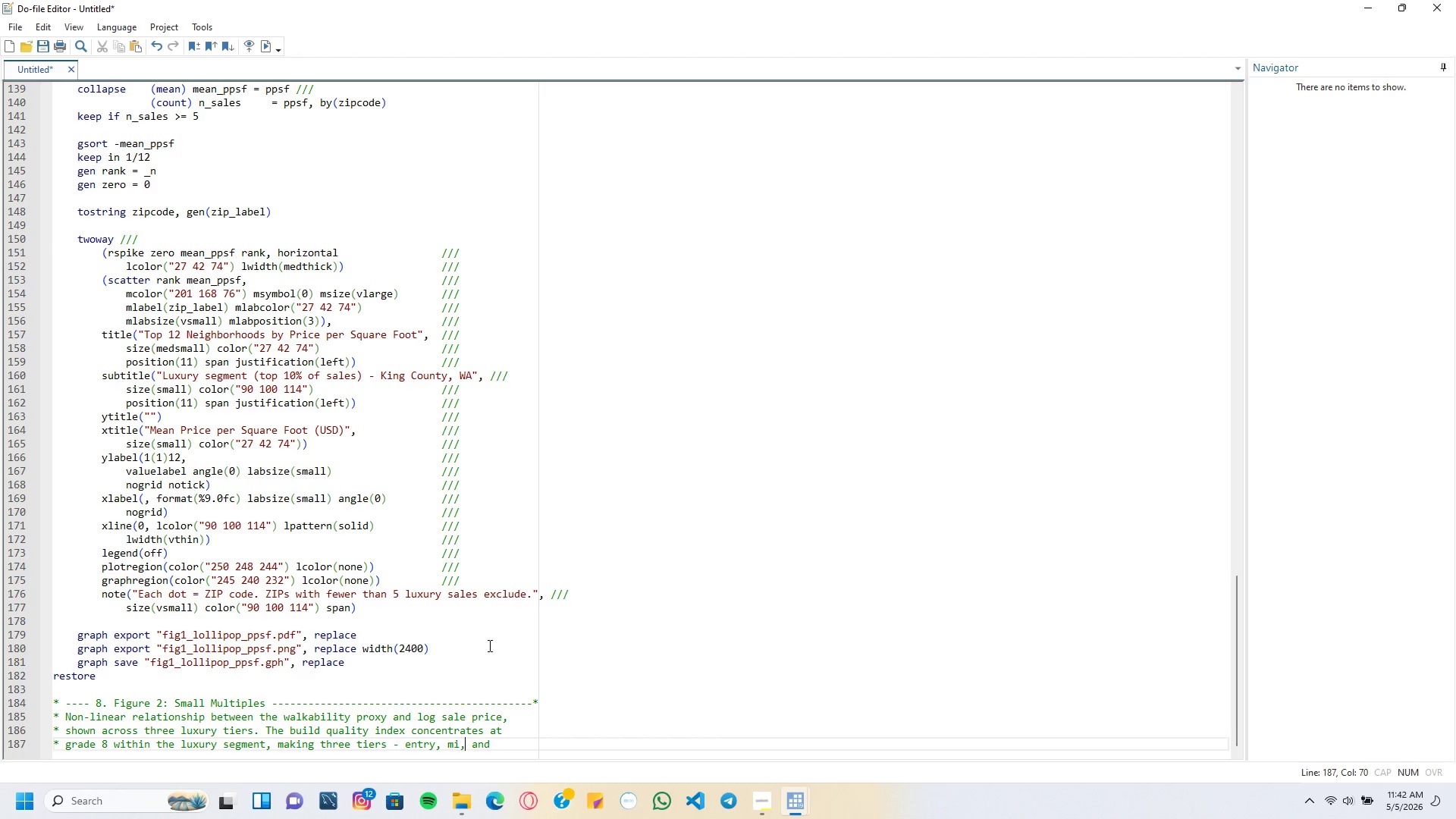 
key(ArrowLeft)
 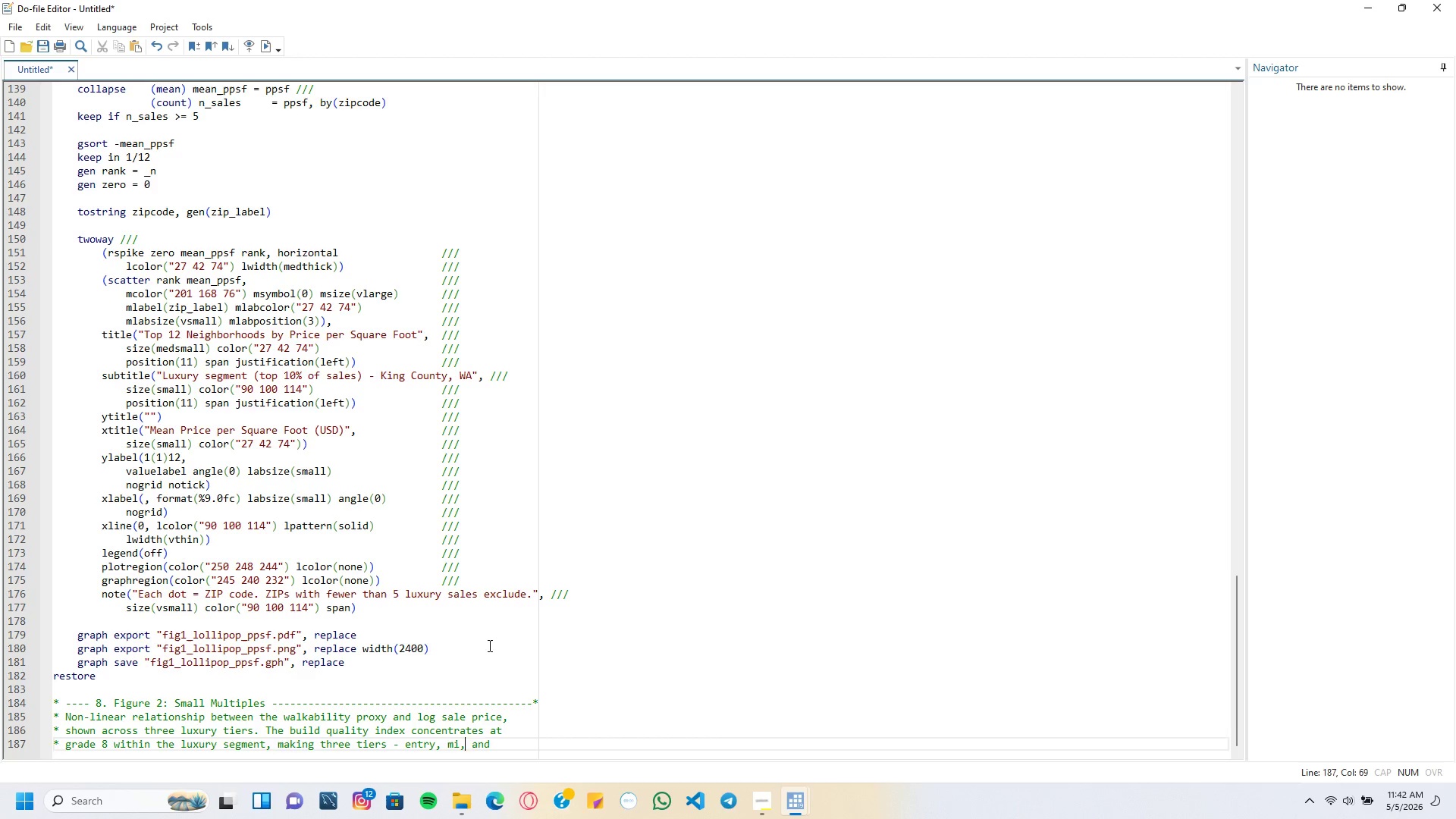 
key(ArrowLeft)
 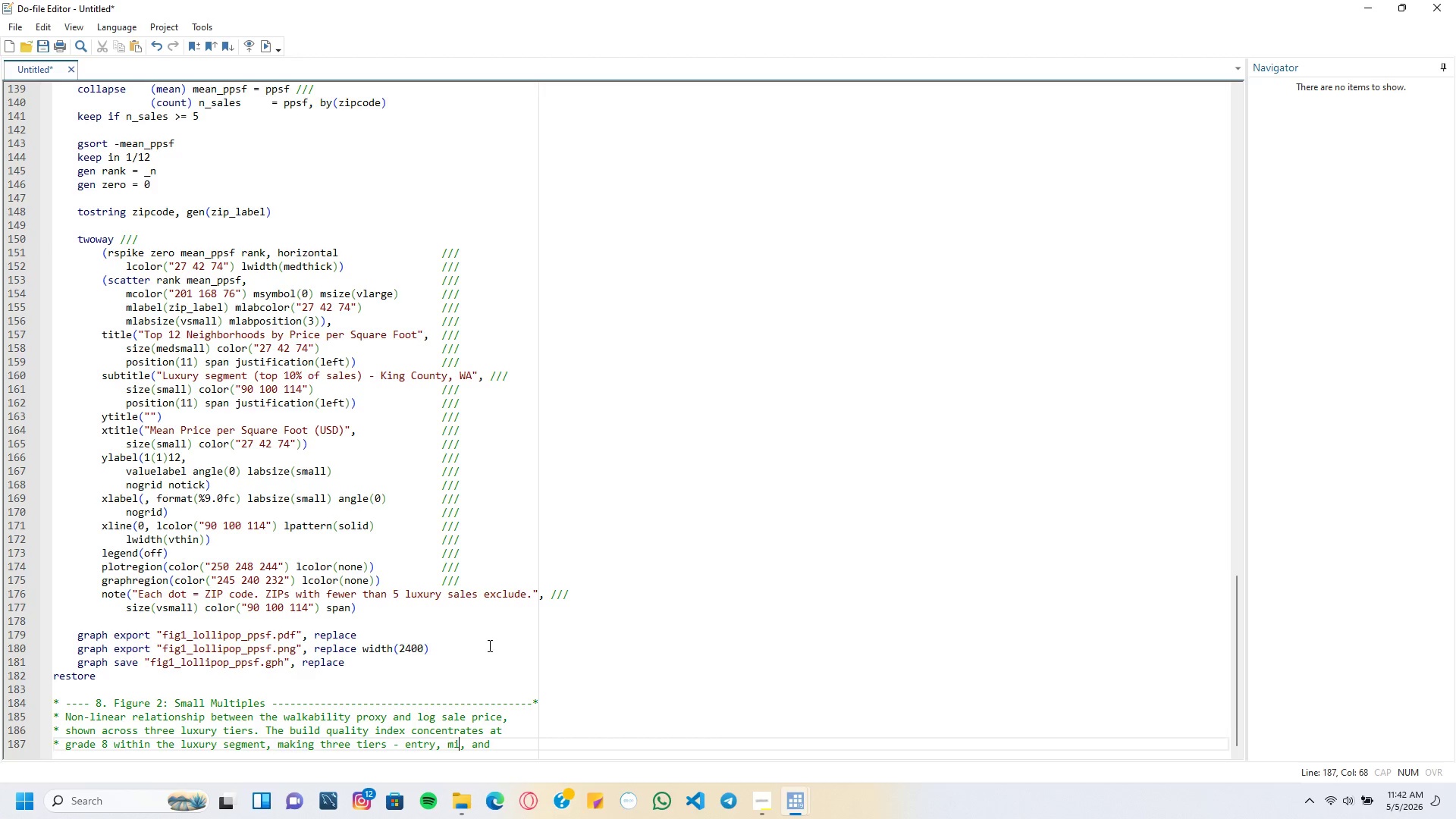 
key(D)
 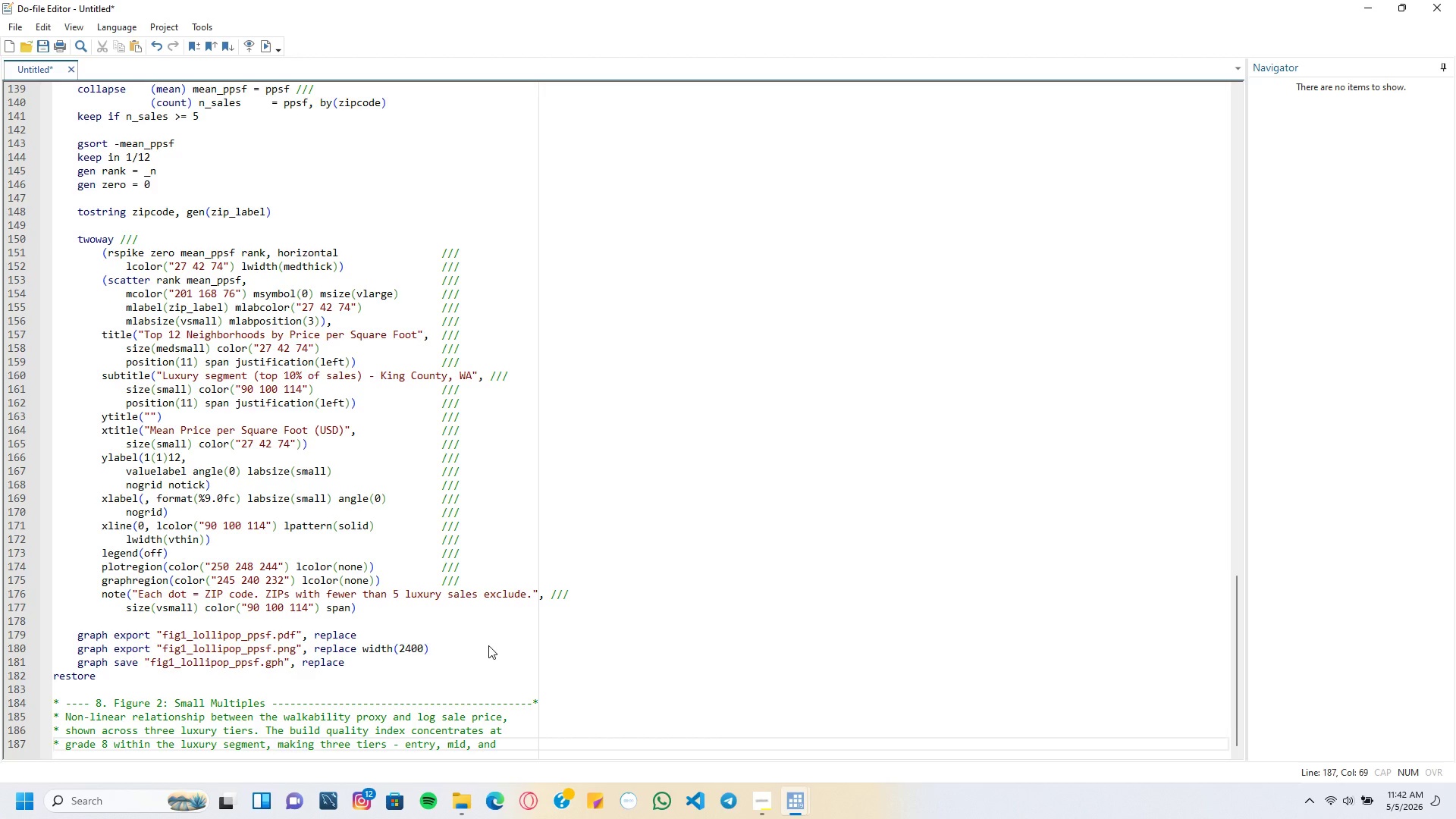 
key(ArrowRight)
 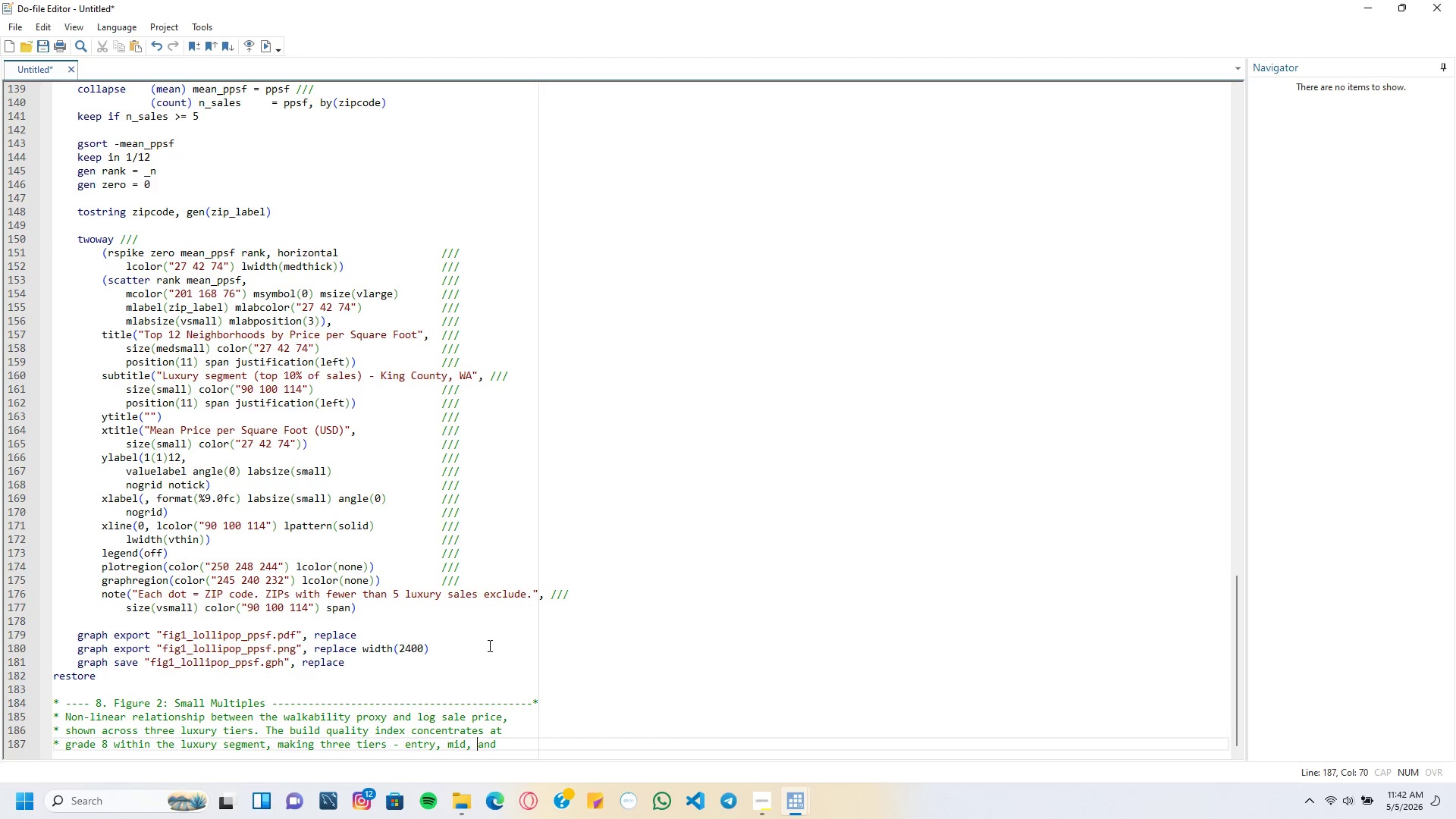 
key(ArrowRight)
 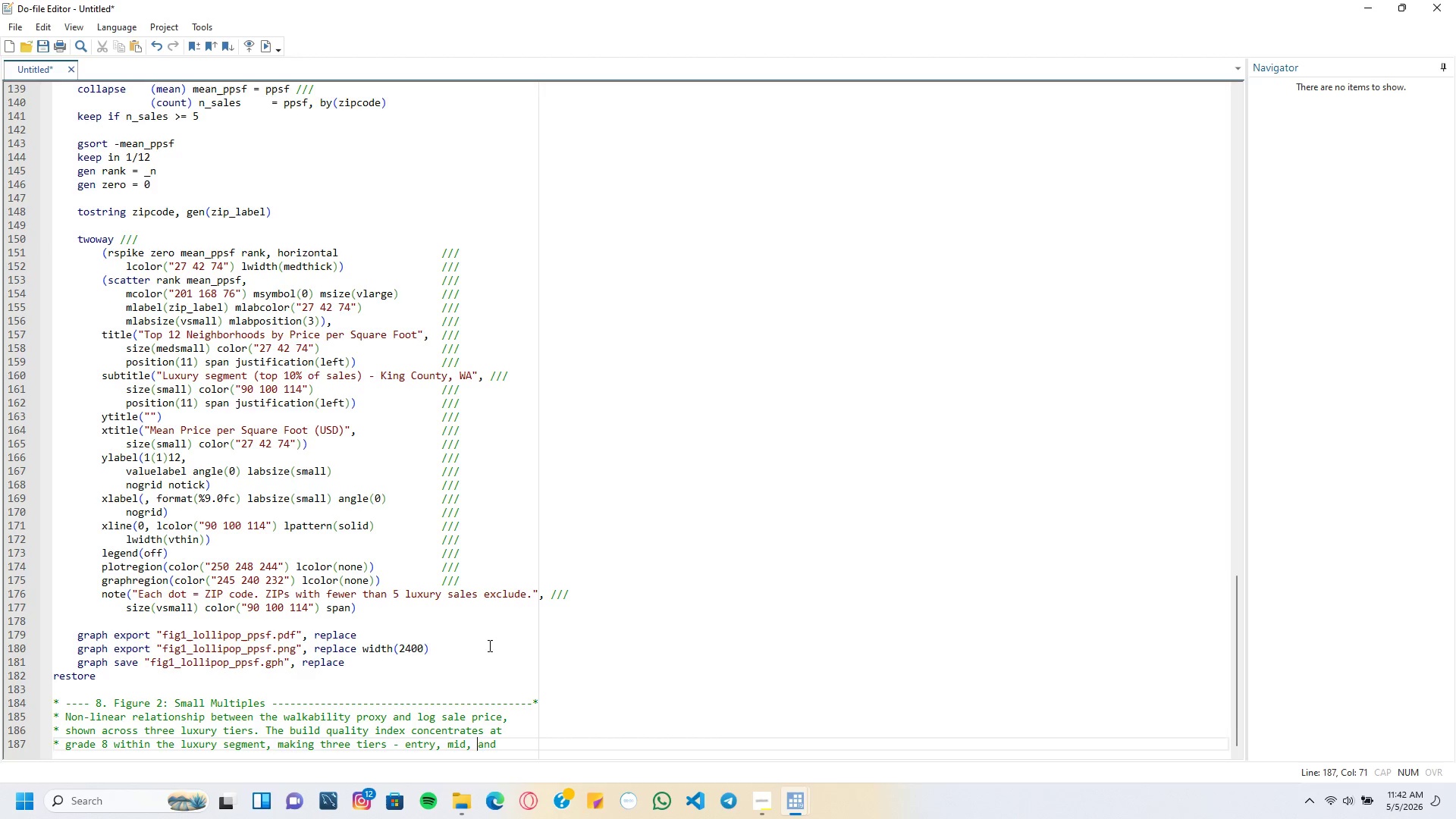 
key(ArrowRight)
 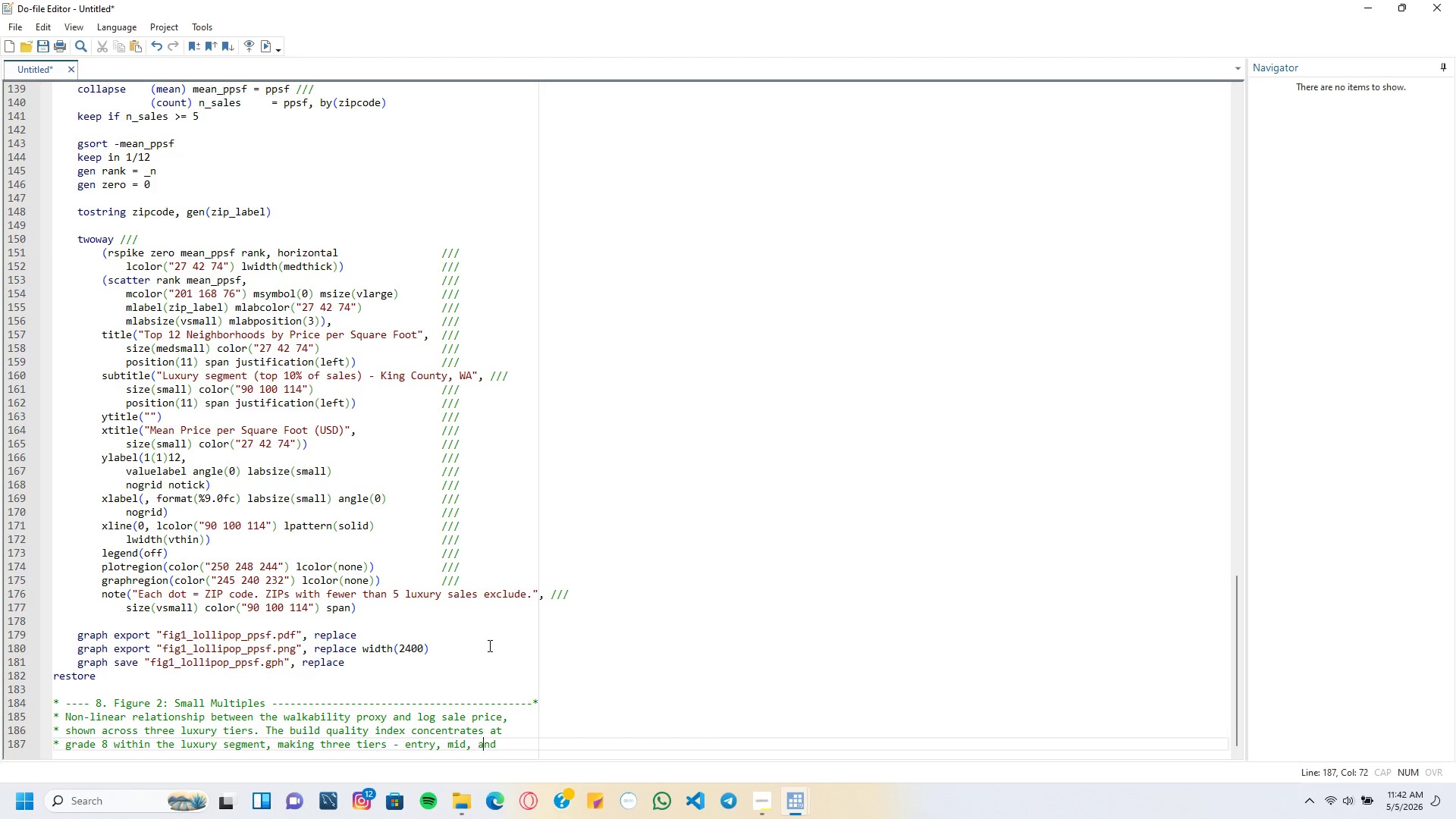 
key(ArrowRight)
 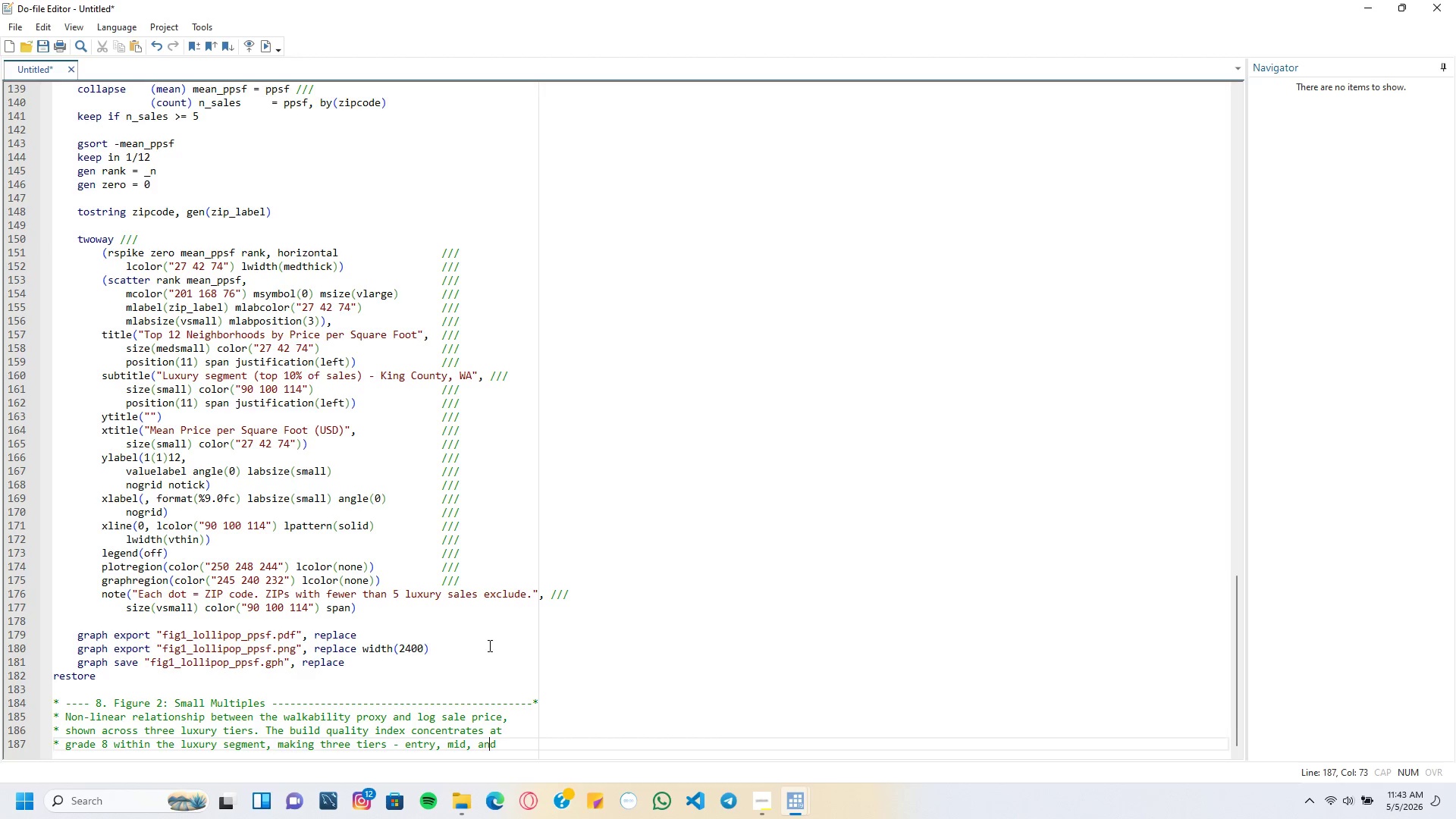 
key(ArrowRight)
 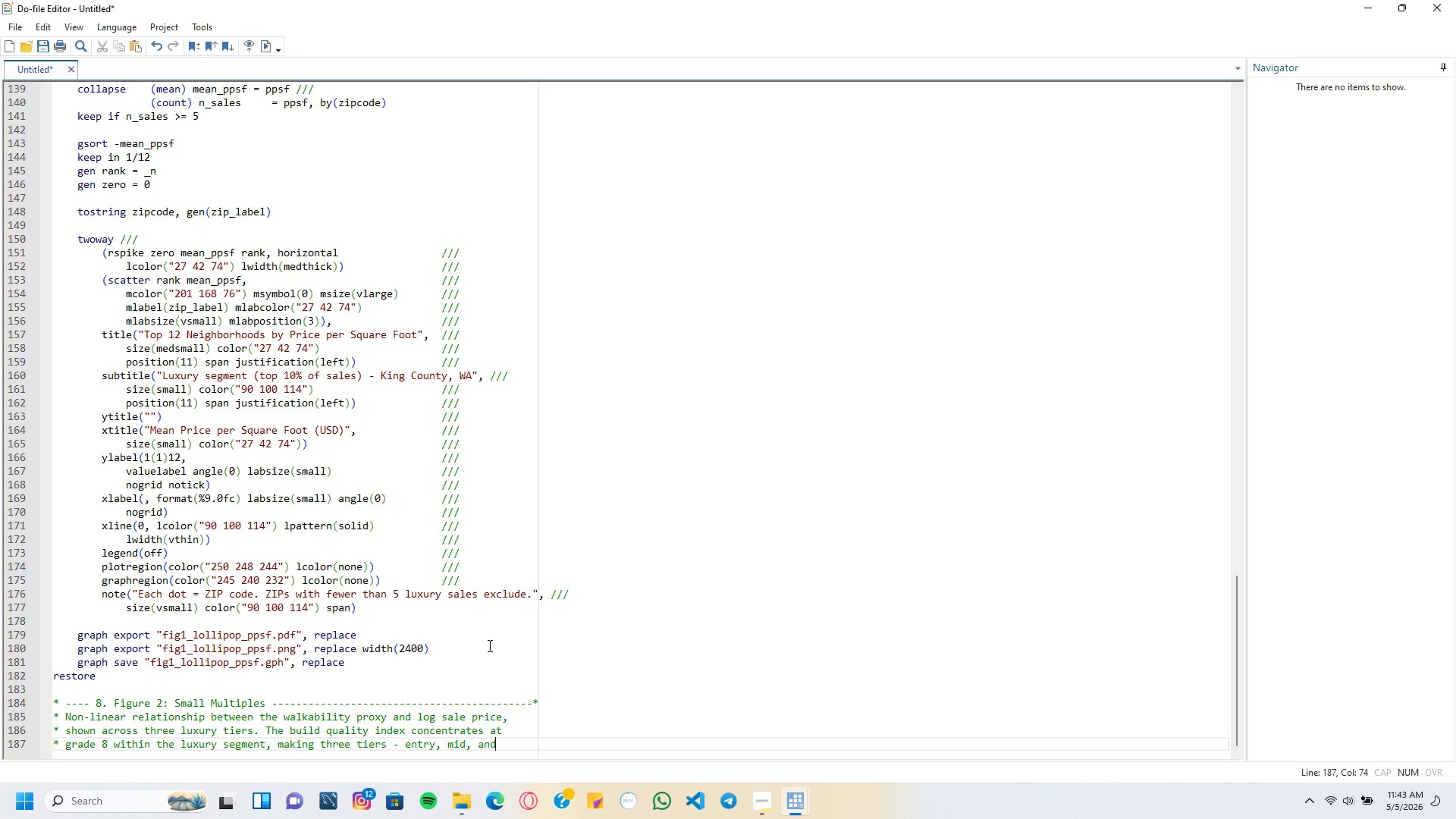 
key(Enter)
 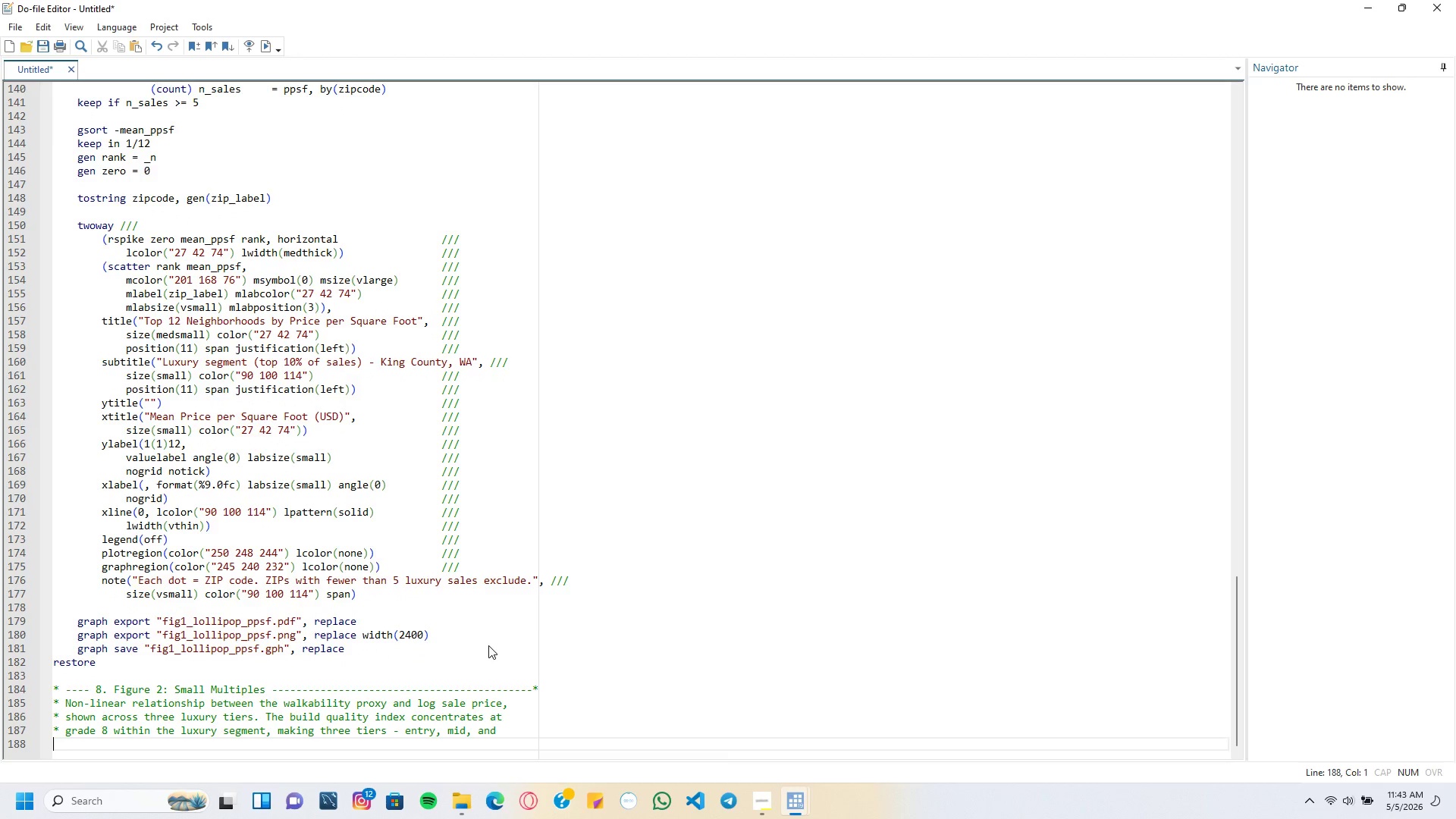 
type(* ulre)
key(Backspace)
type(a)
 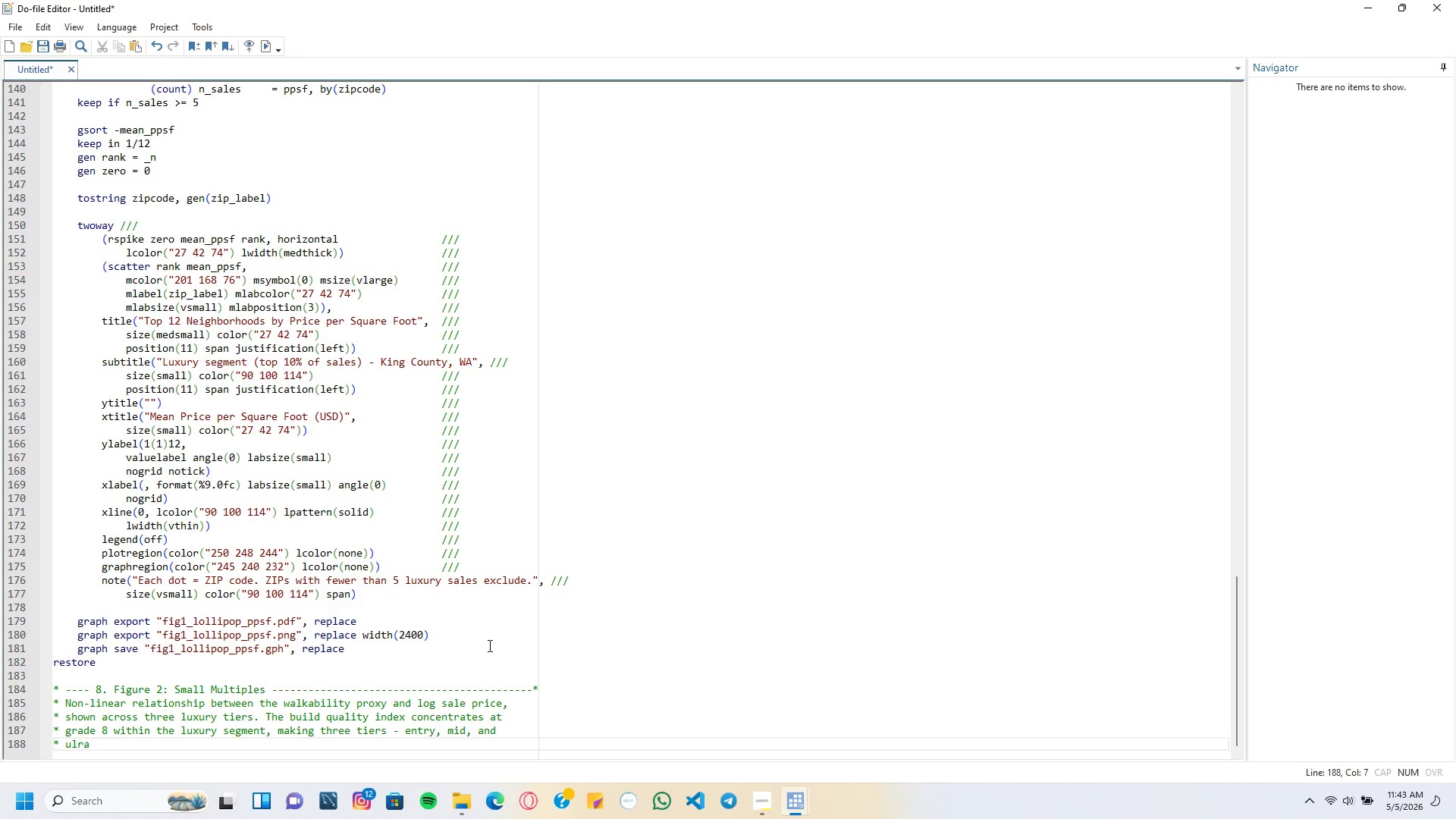 
key(ArrowLeft)
 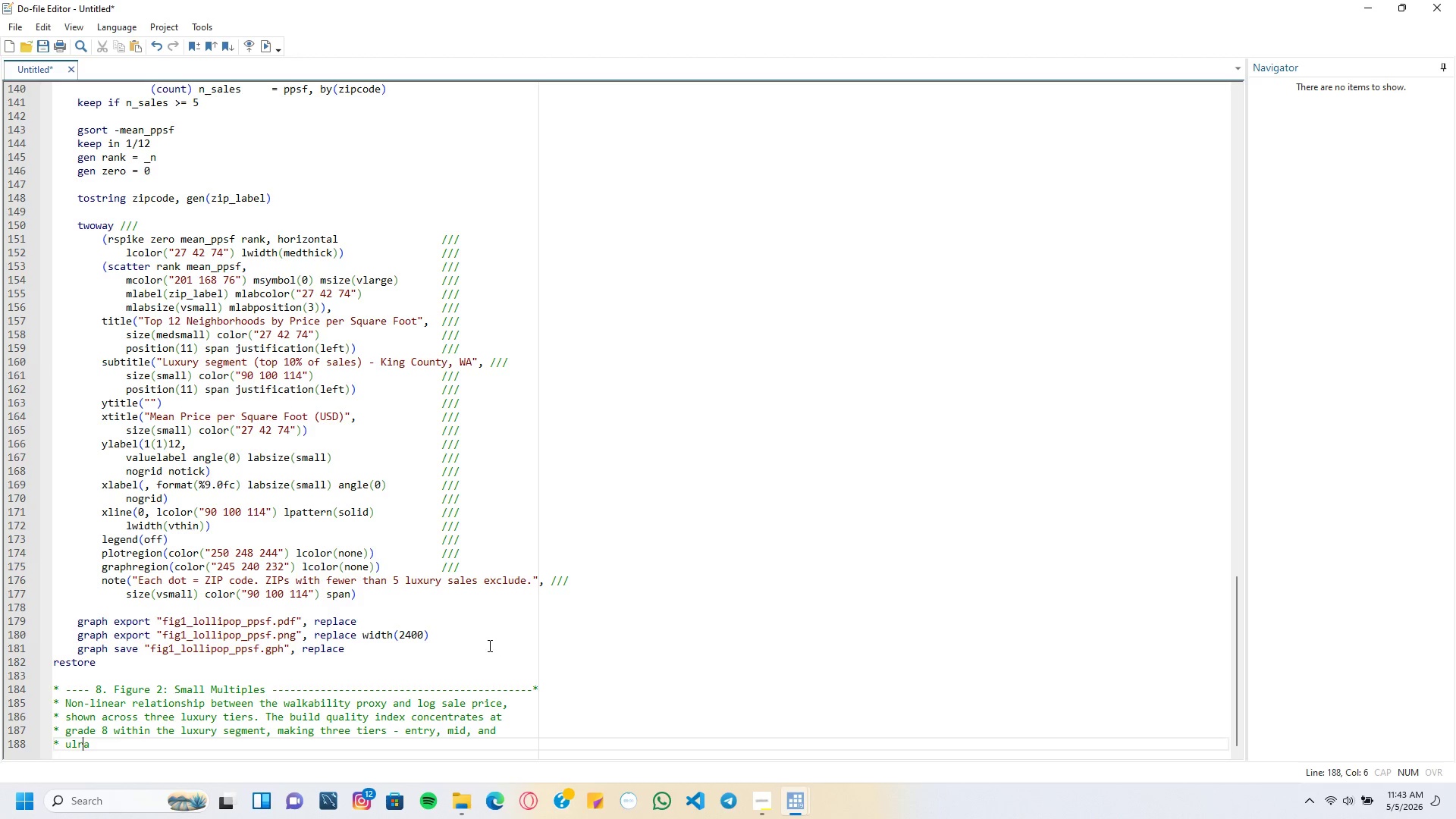 
key(ArrowLeft)
 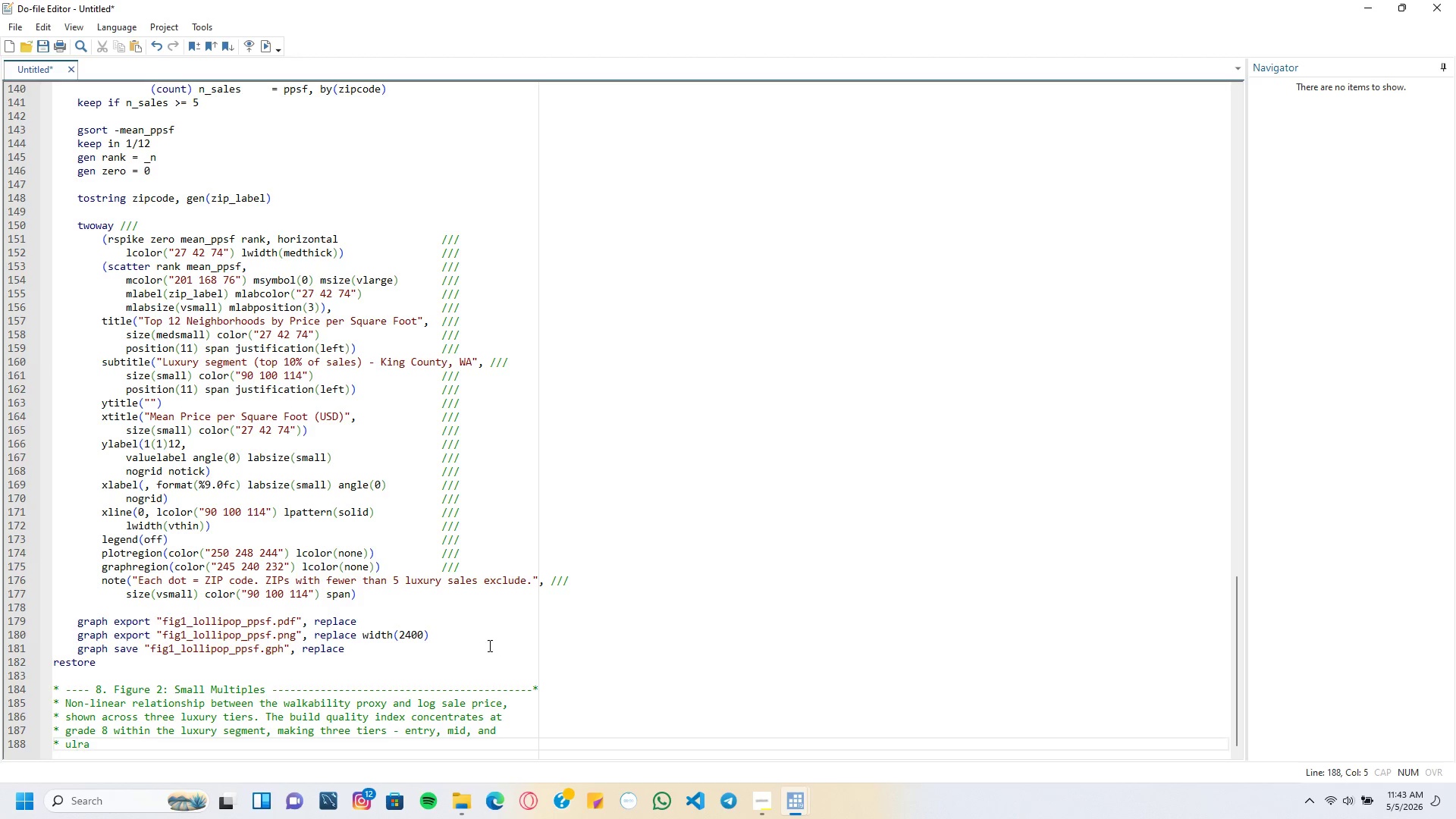 
key(T)
 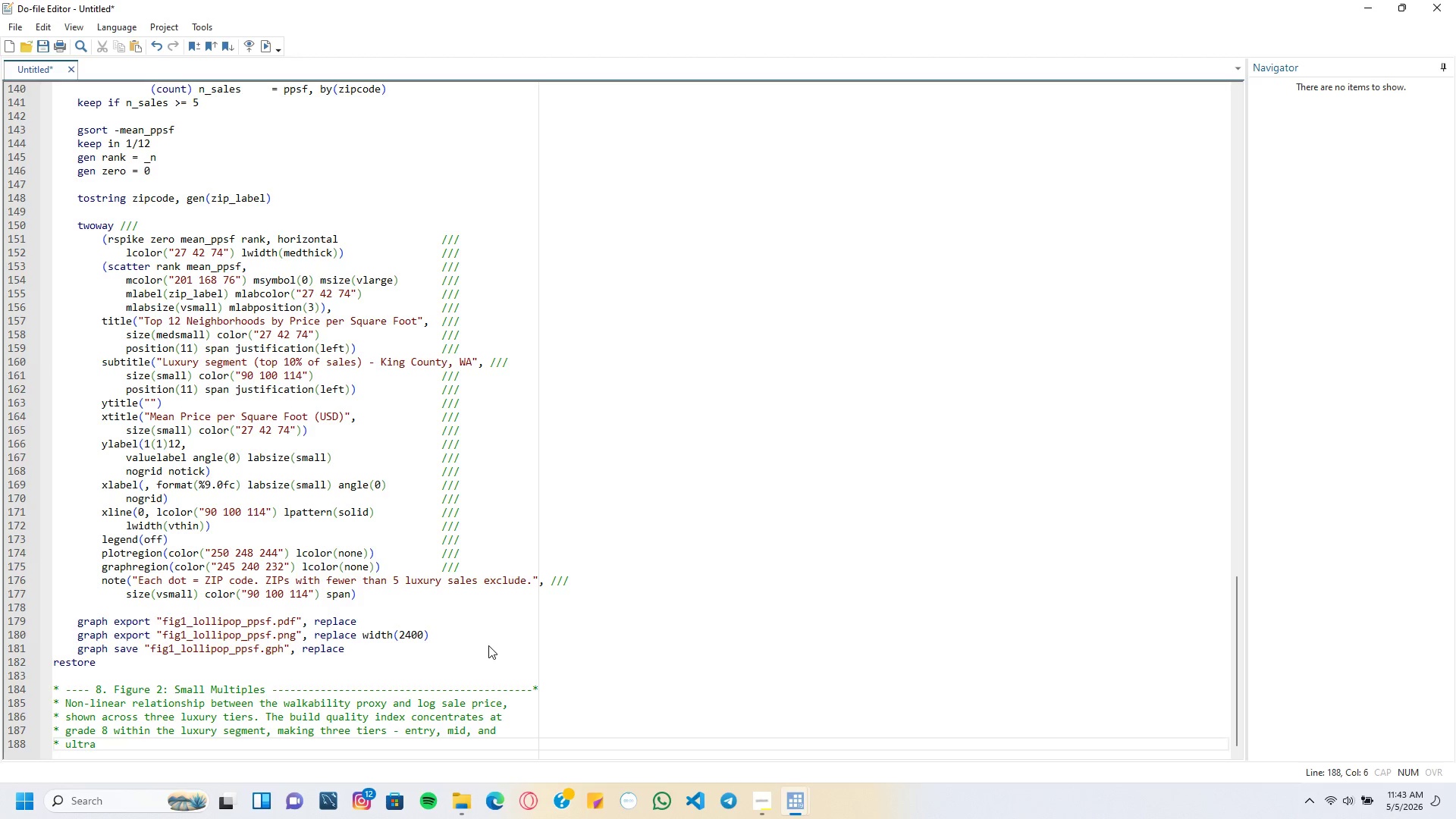 
key(ArrowRight)
 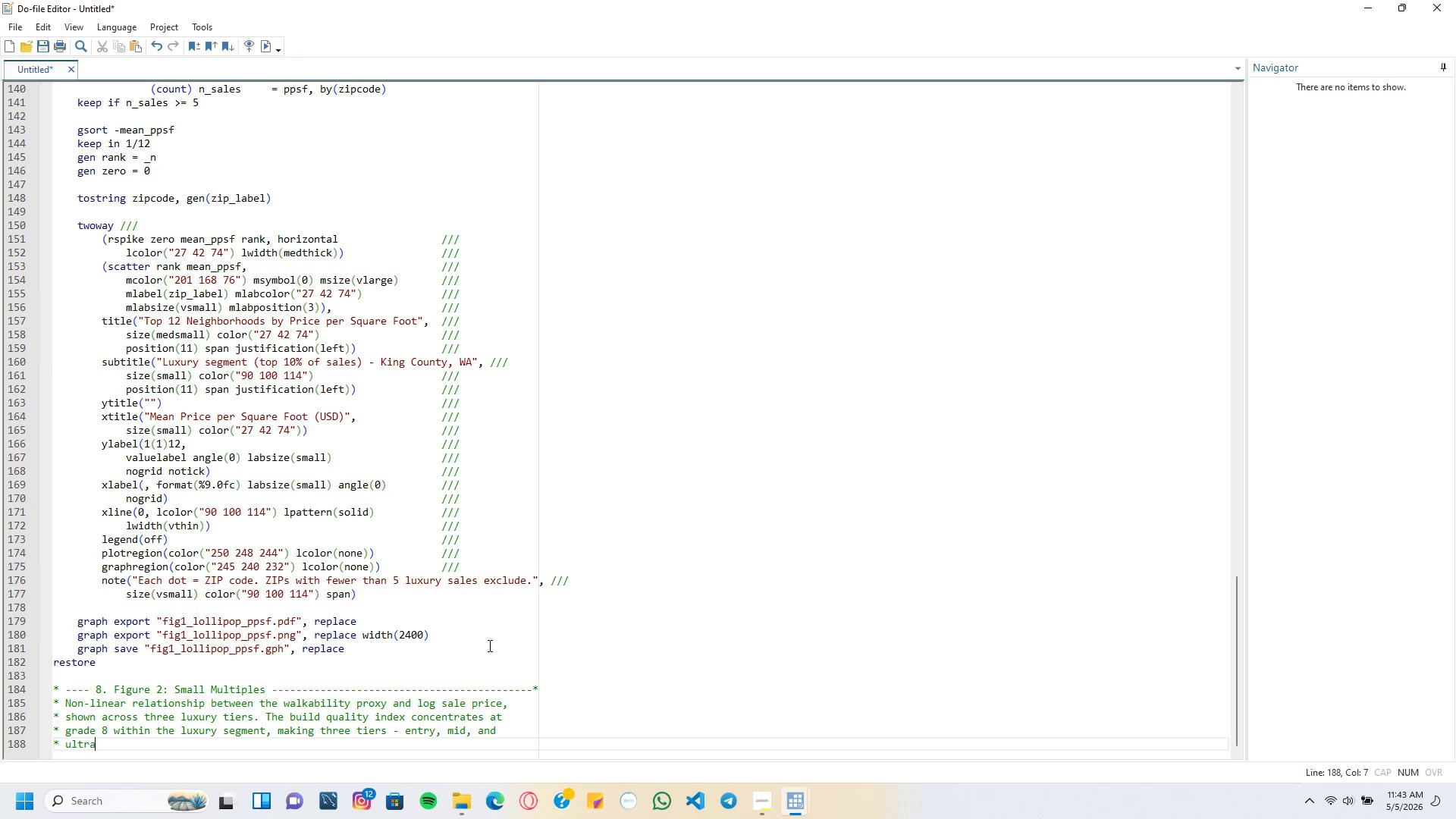 
key(ArrowRight)
 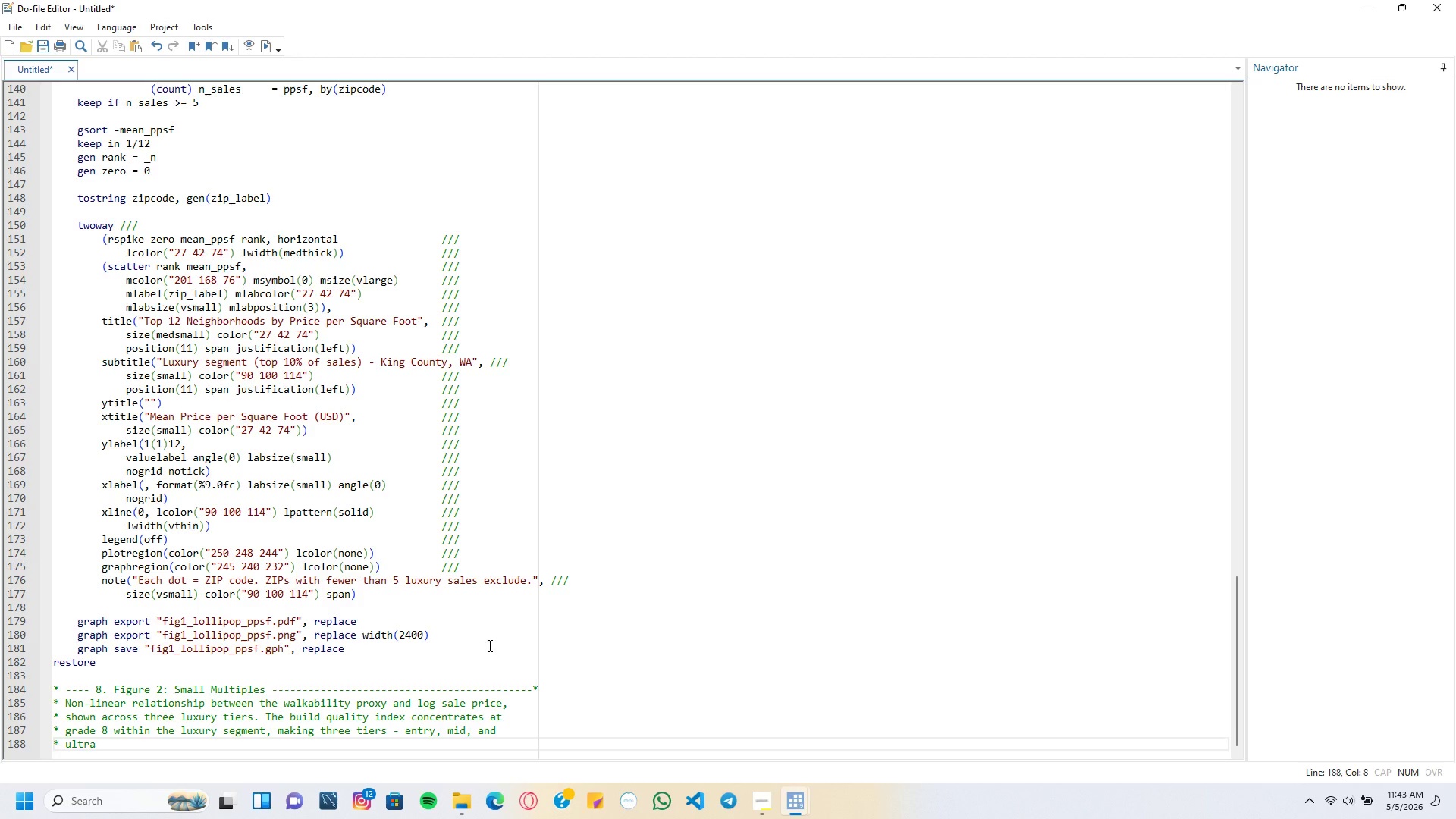 
type( - the most analtr)
key(Backspace)
key(Backspace)
type(ytically meaningful segmentation.)
 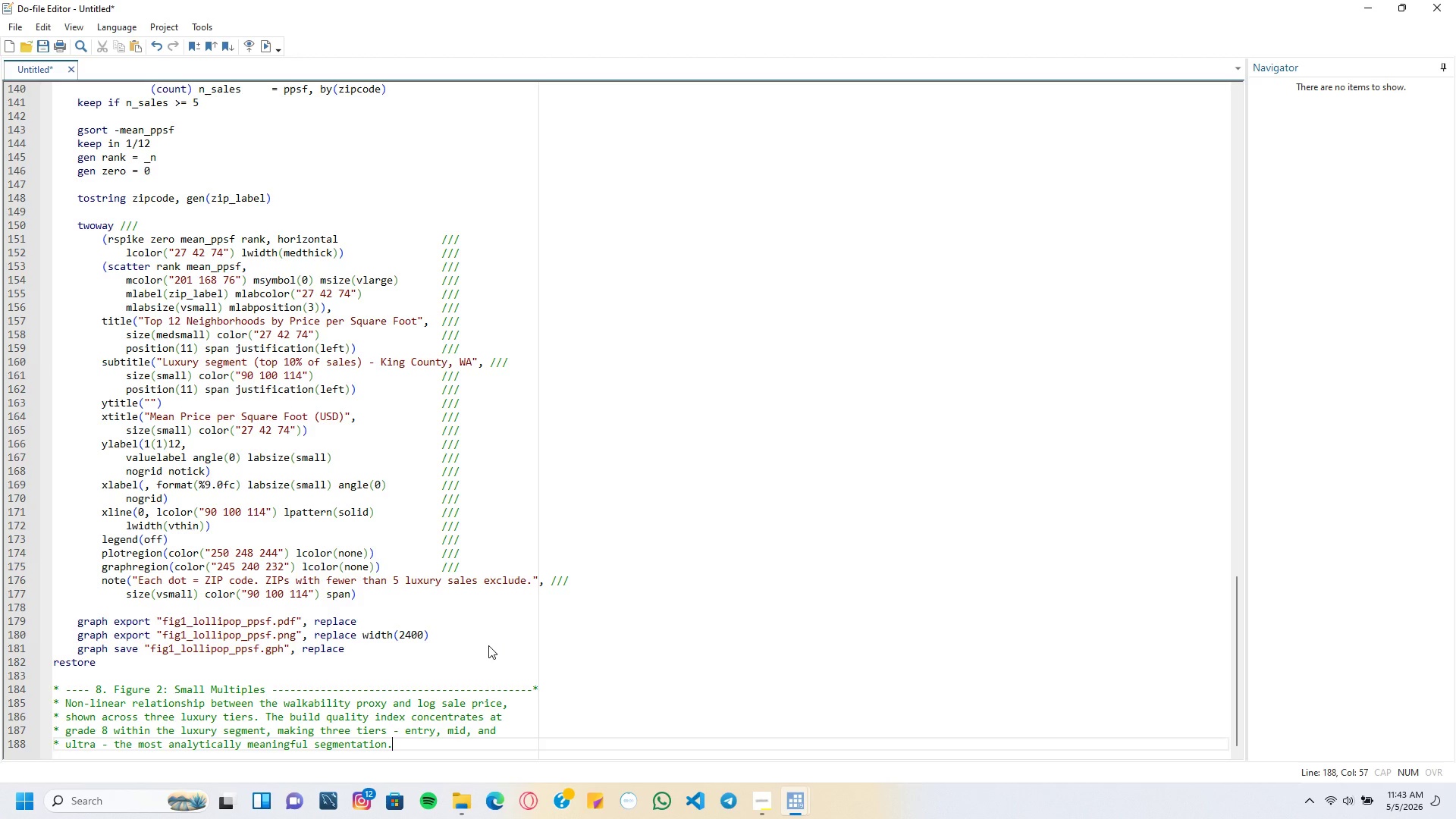 
key(Enter)
 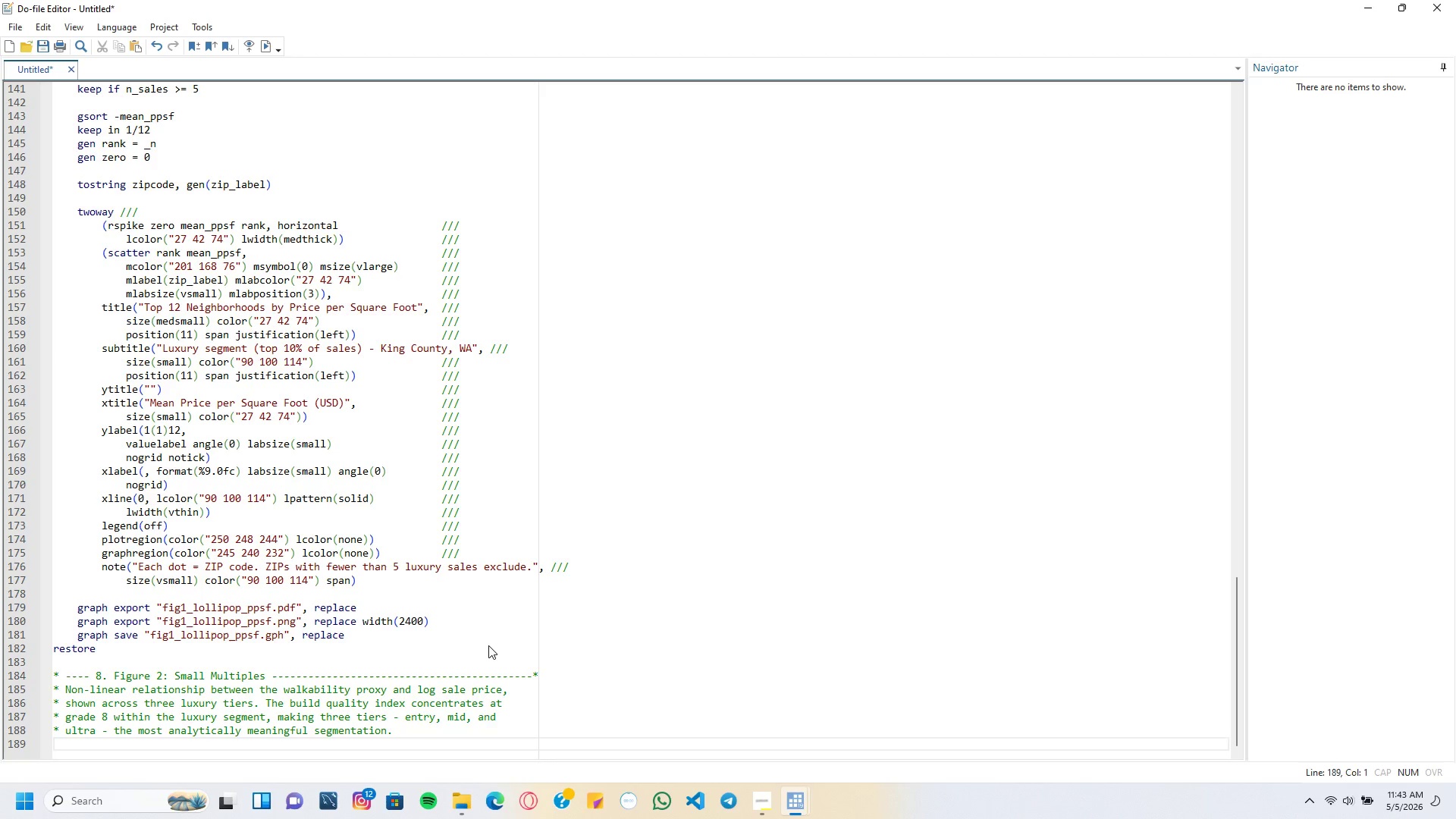 
type(*LOWESS)
 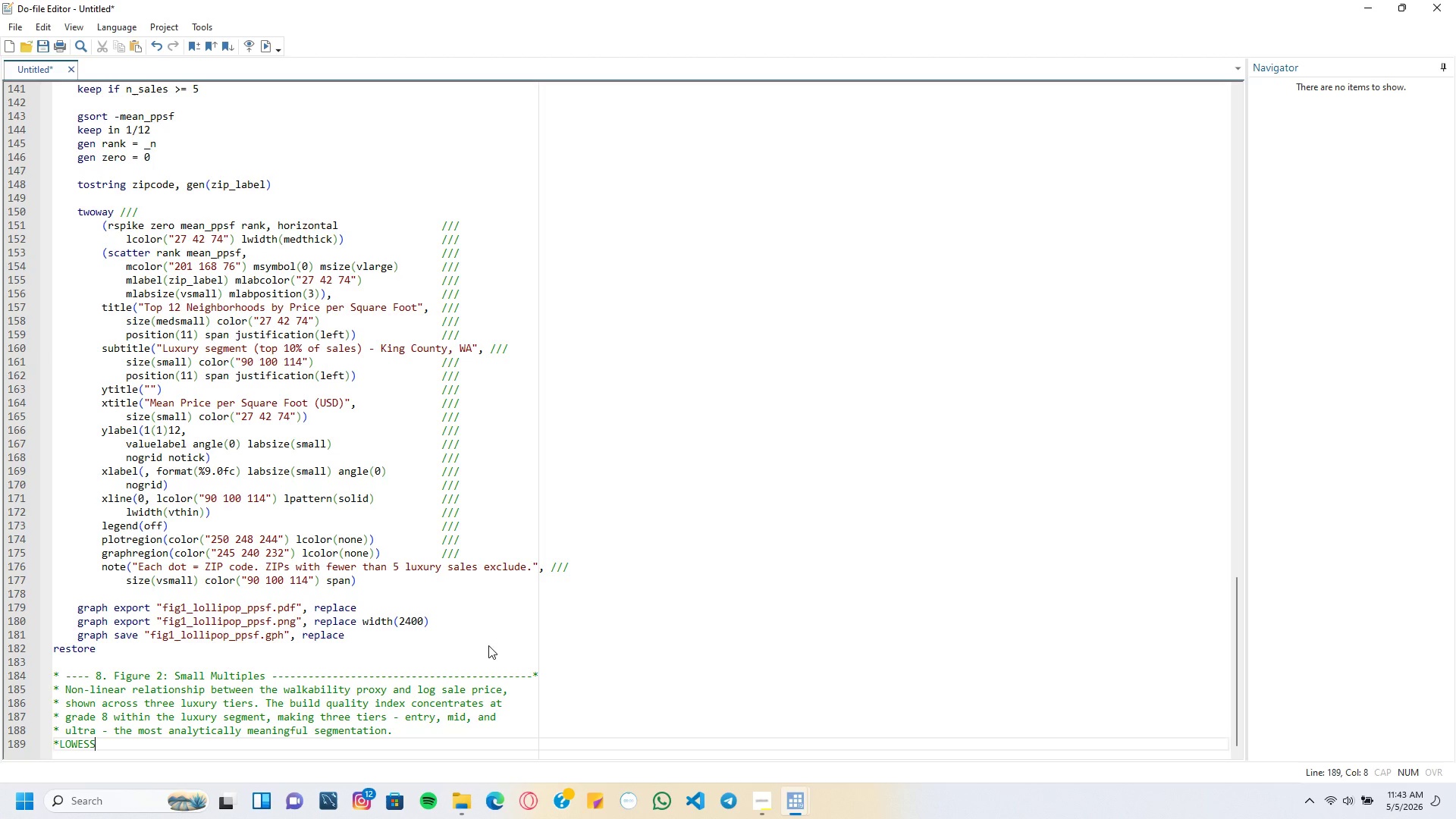 
key(ArrowLeft)
 